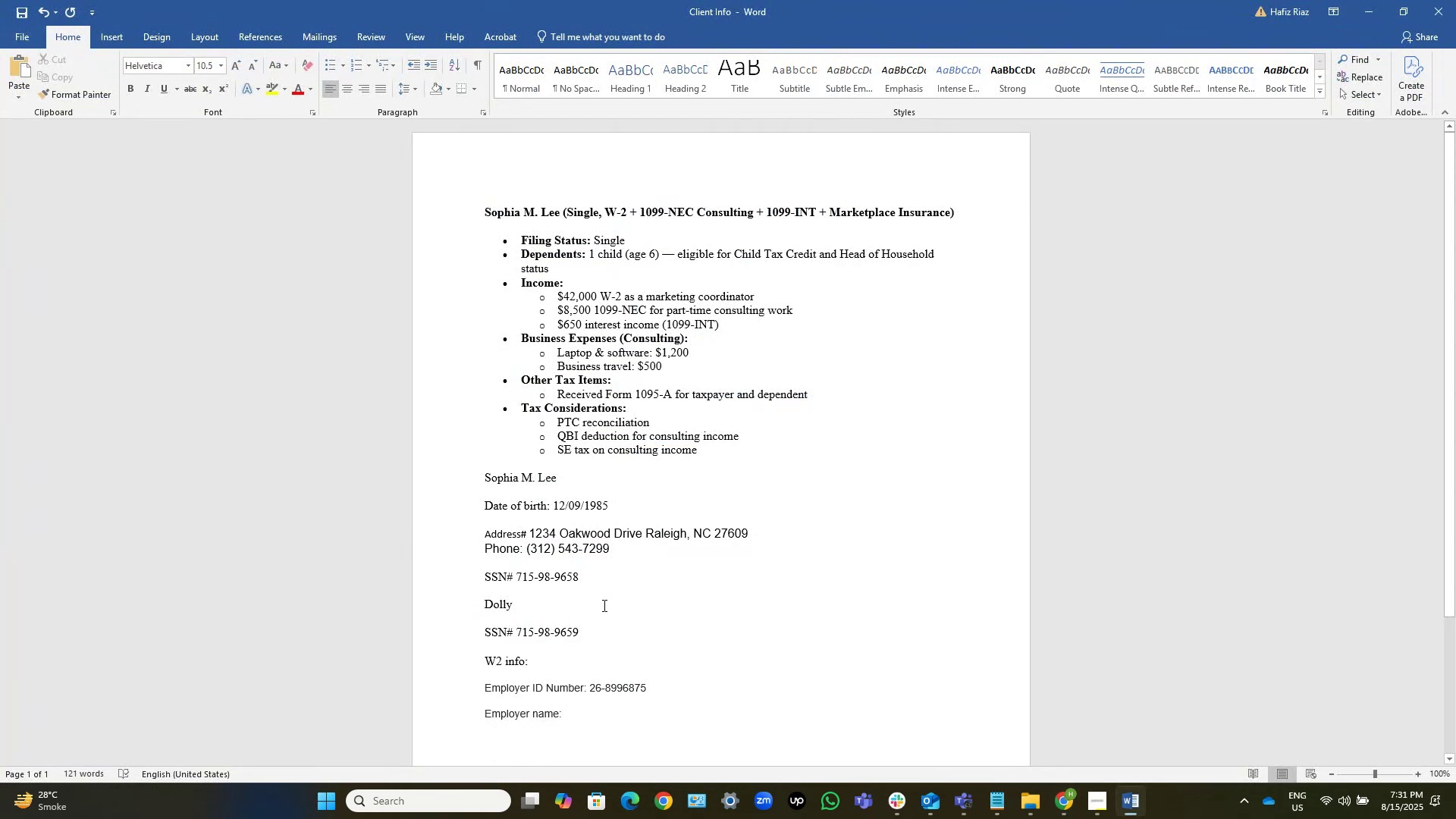 
key(Space)
 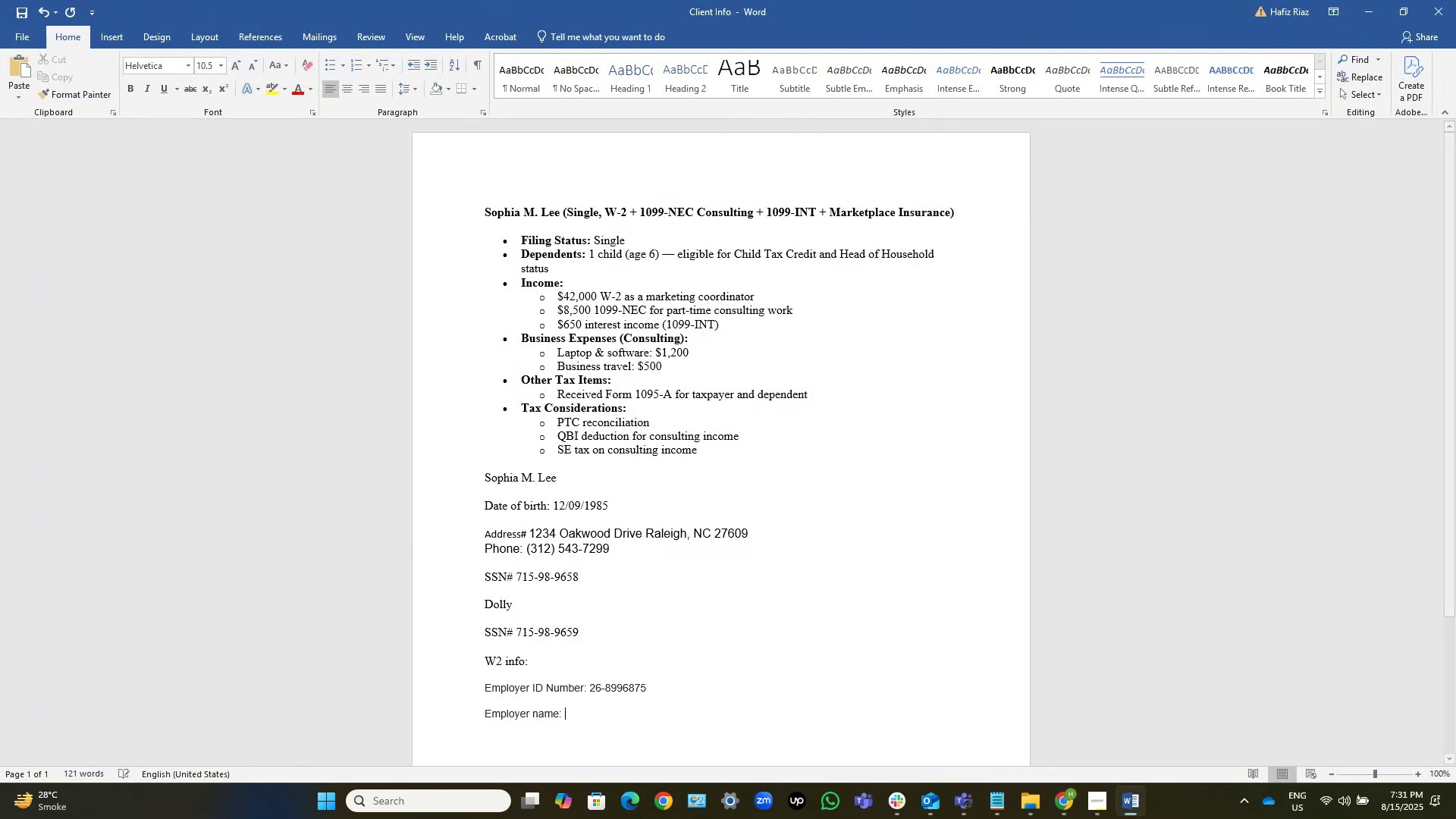 
key(Control+V)
 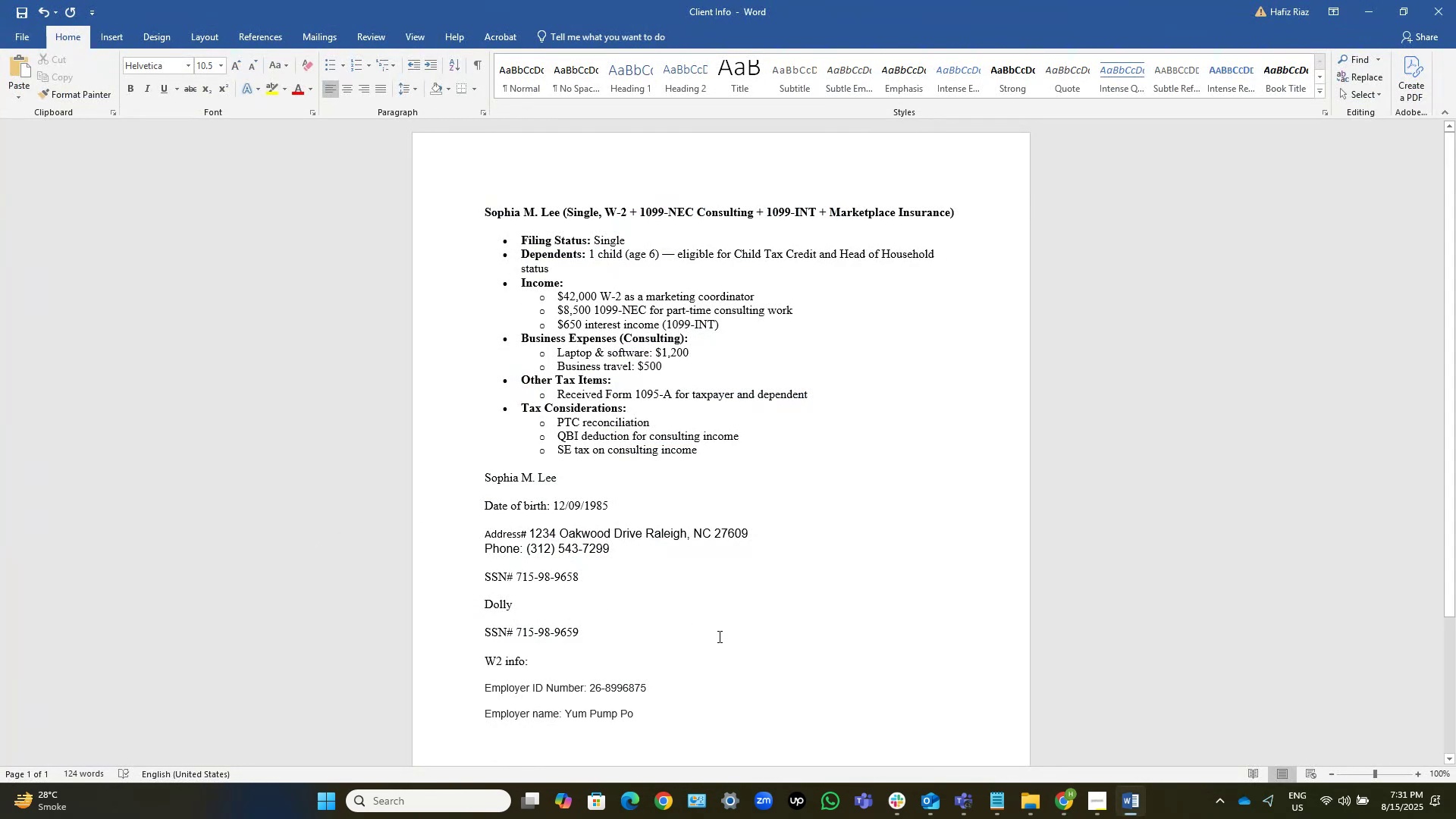 
key(Control+S)
 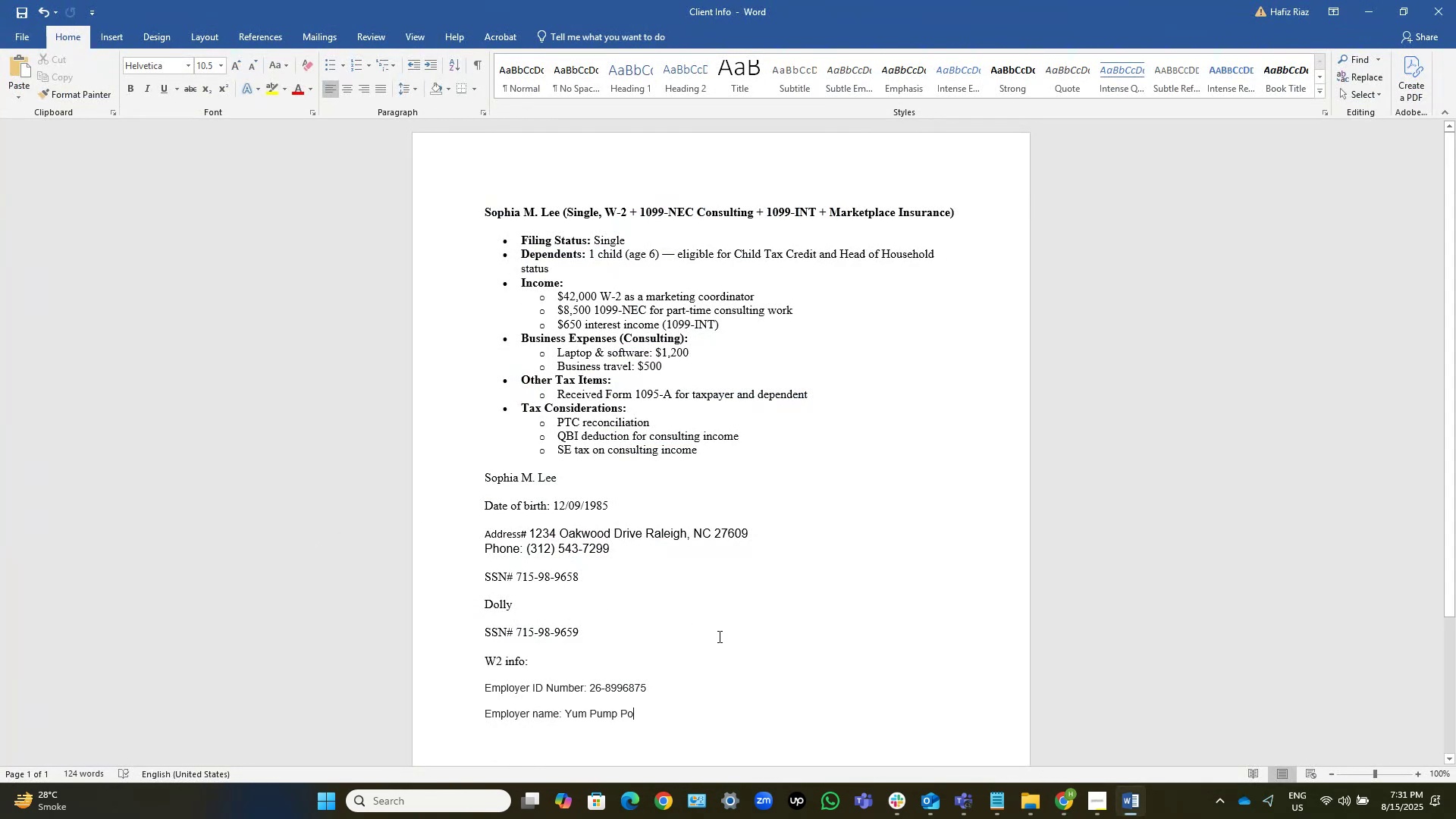 
key(Alt+AltLeft)
 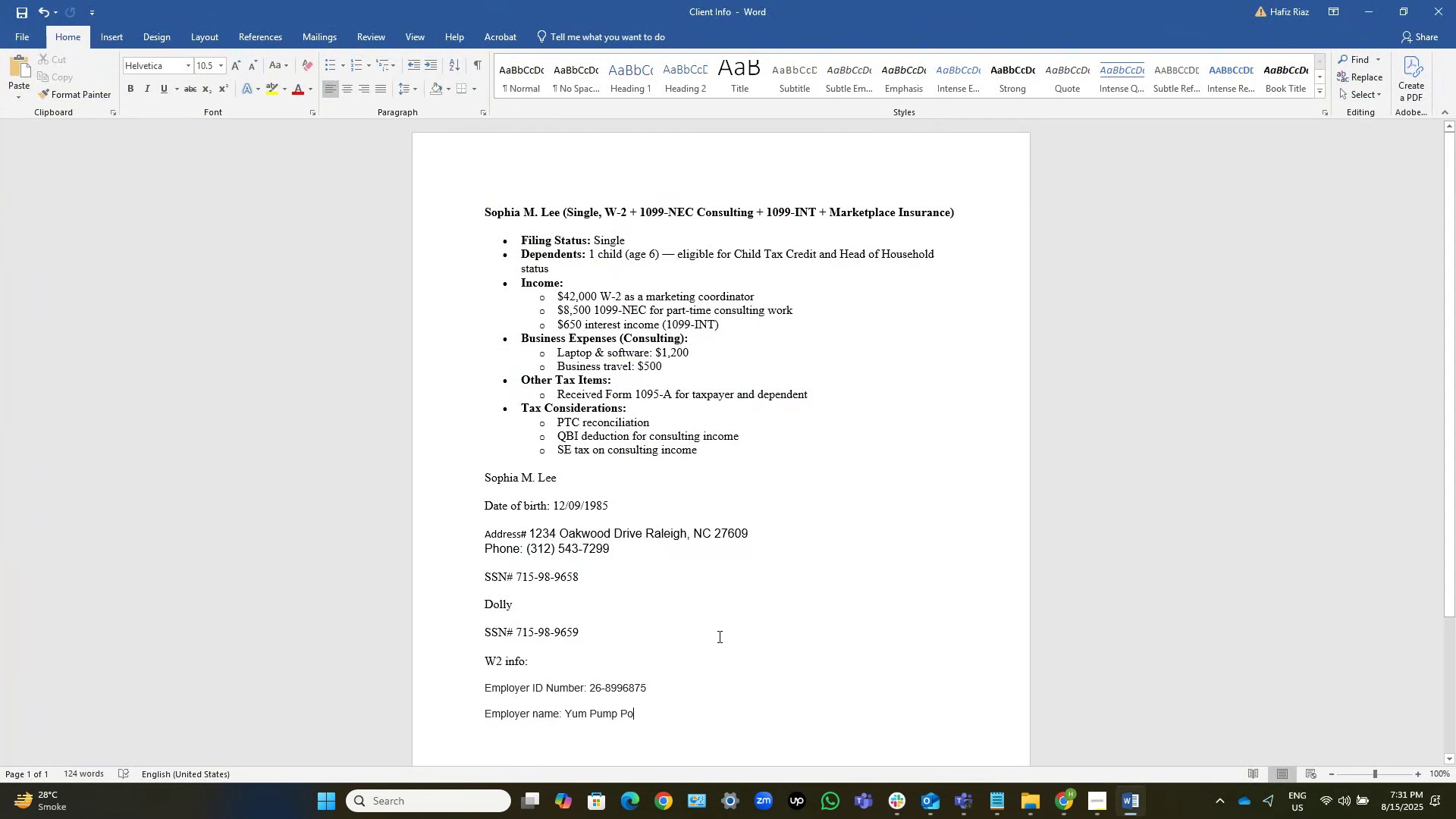 
key(Alt+Tab)
 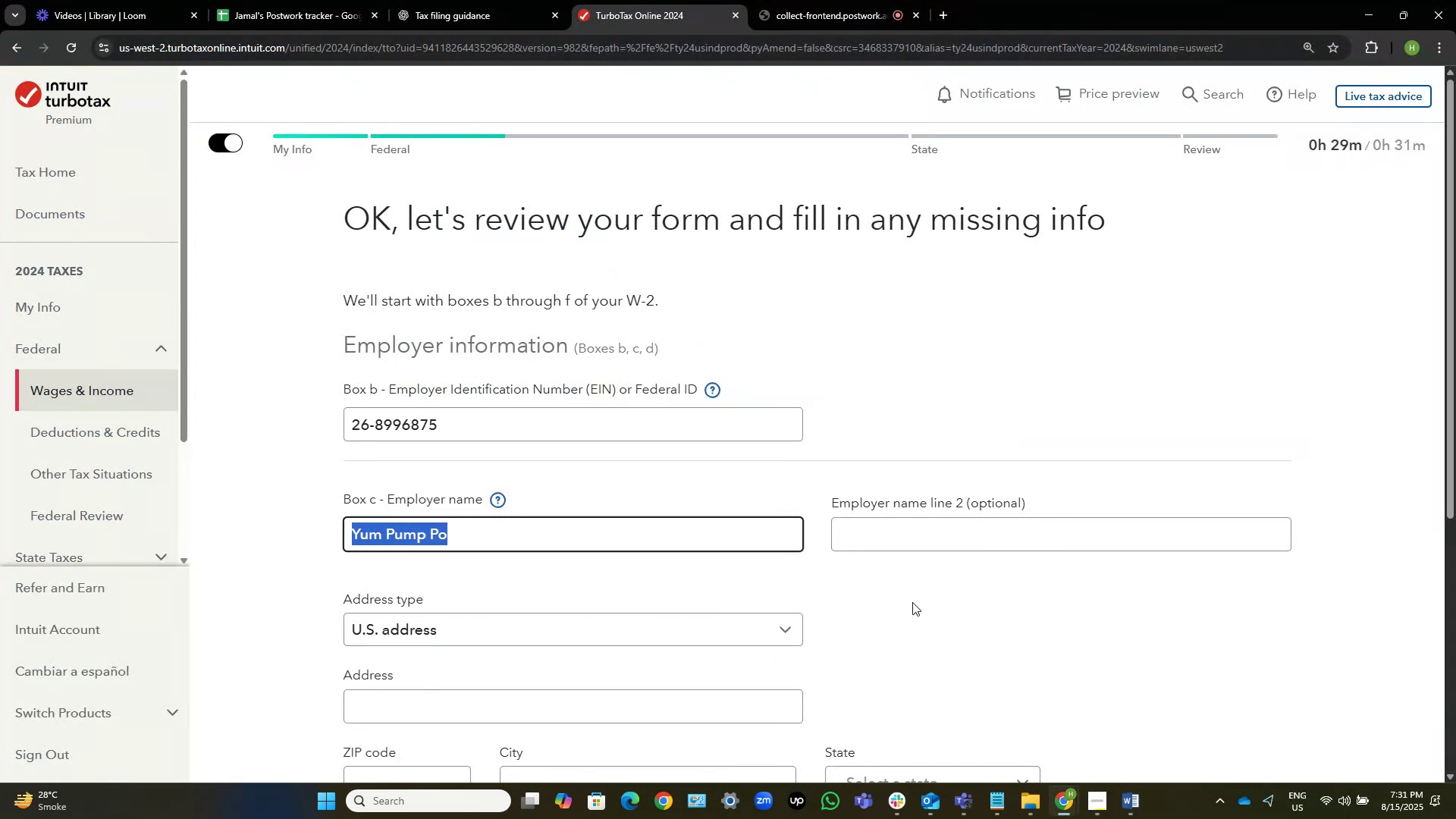 
left_click([912, 602])
 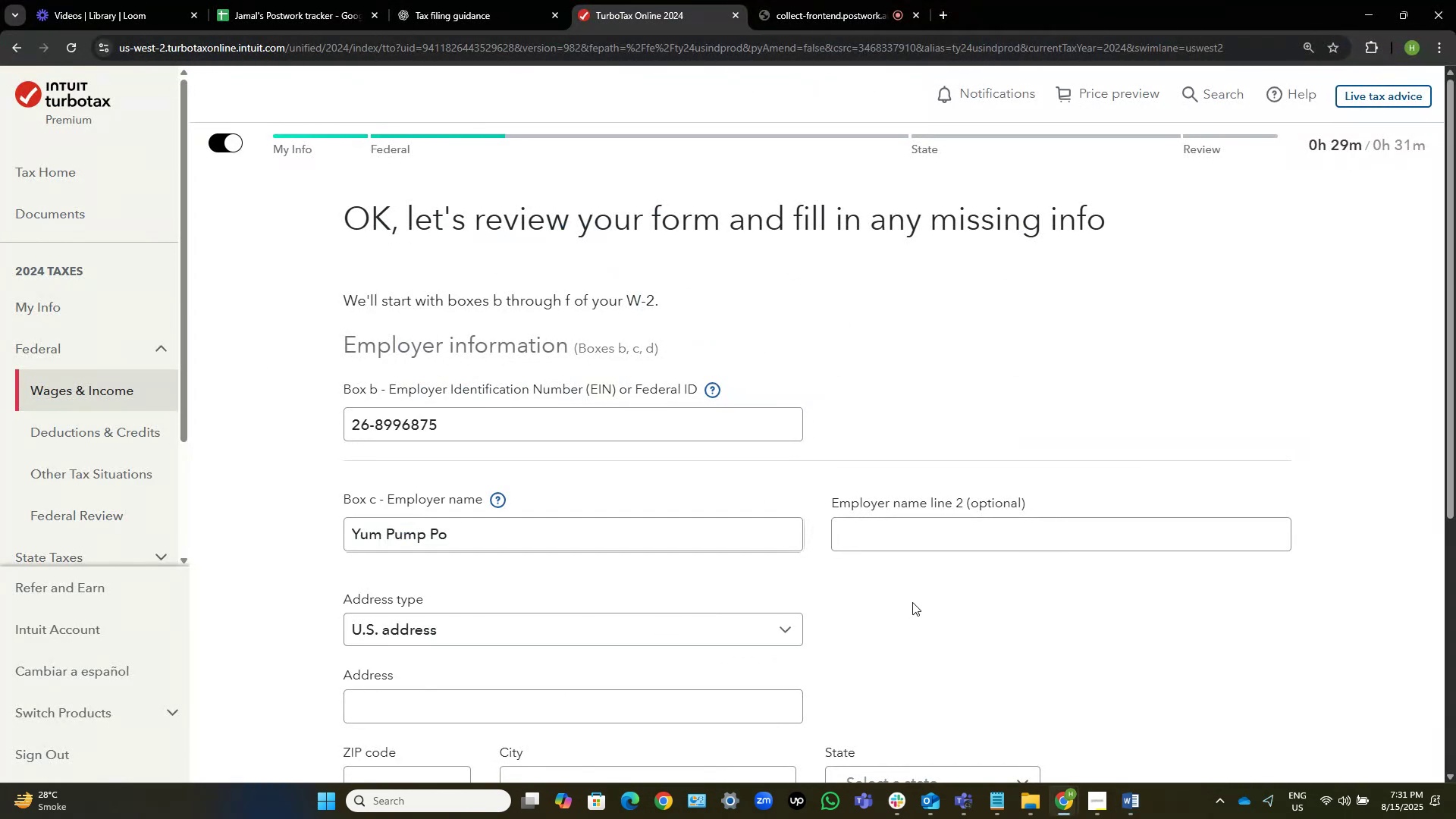 
scroll: coordinate [912, 602], scroll_direction: none, amount: 0.0
 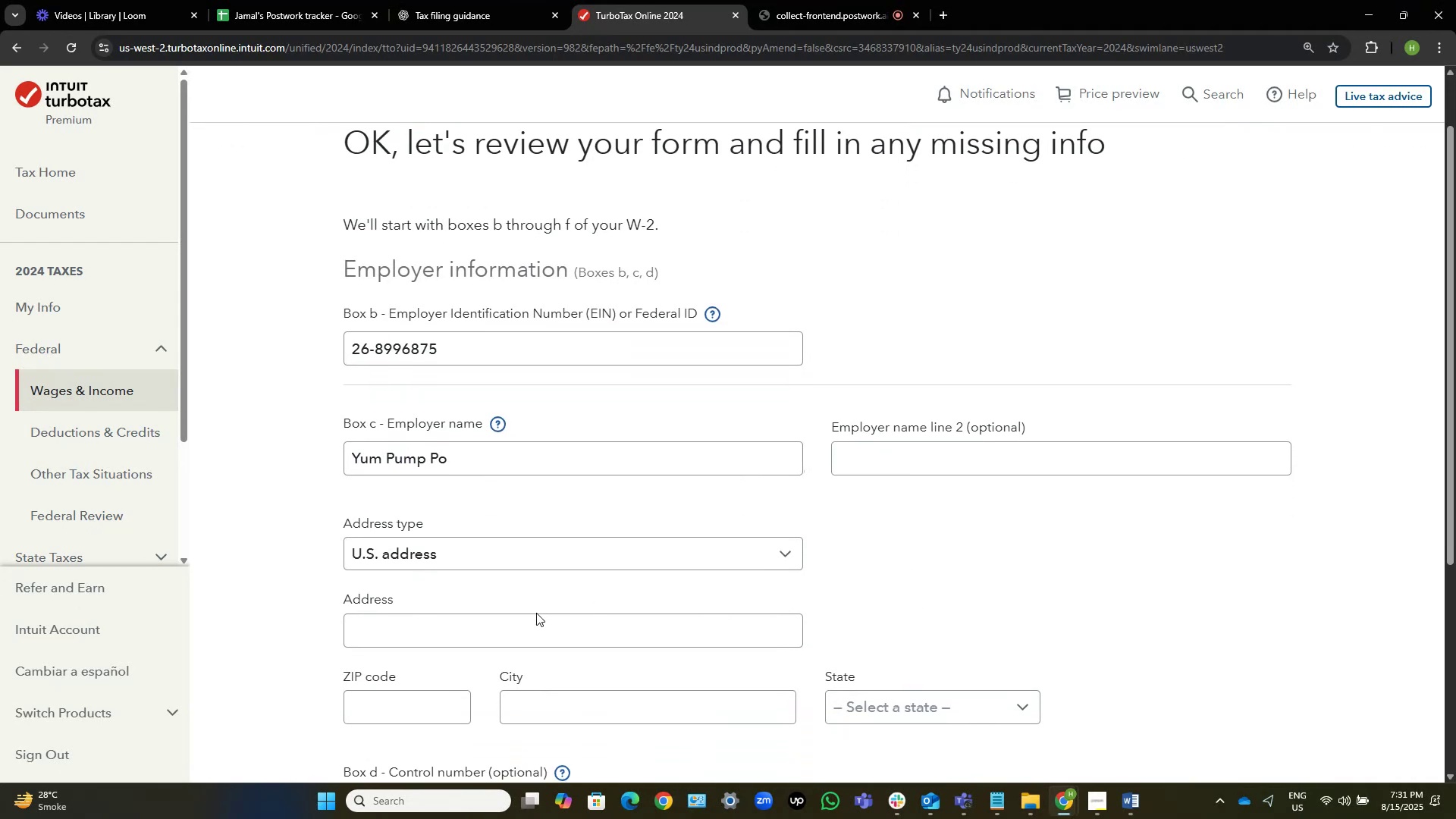 
left_click([463, 635])
 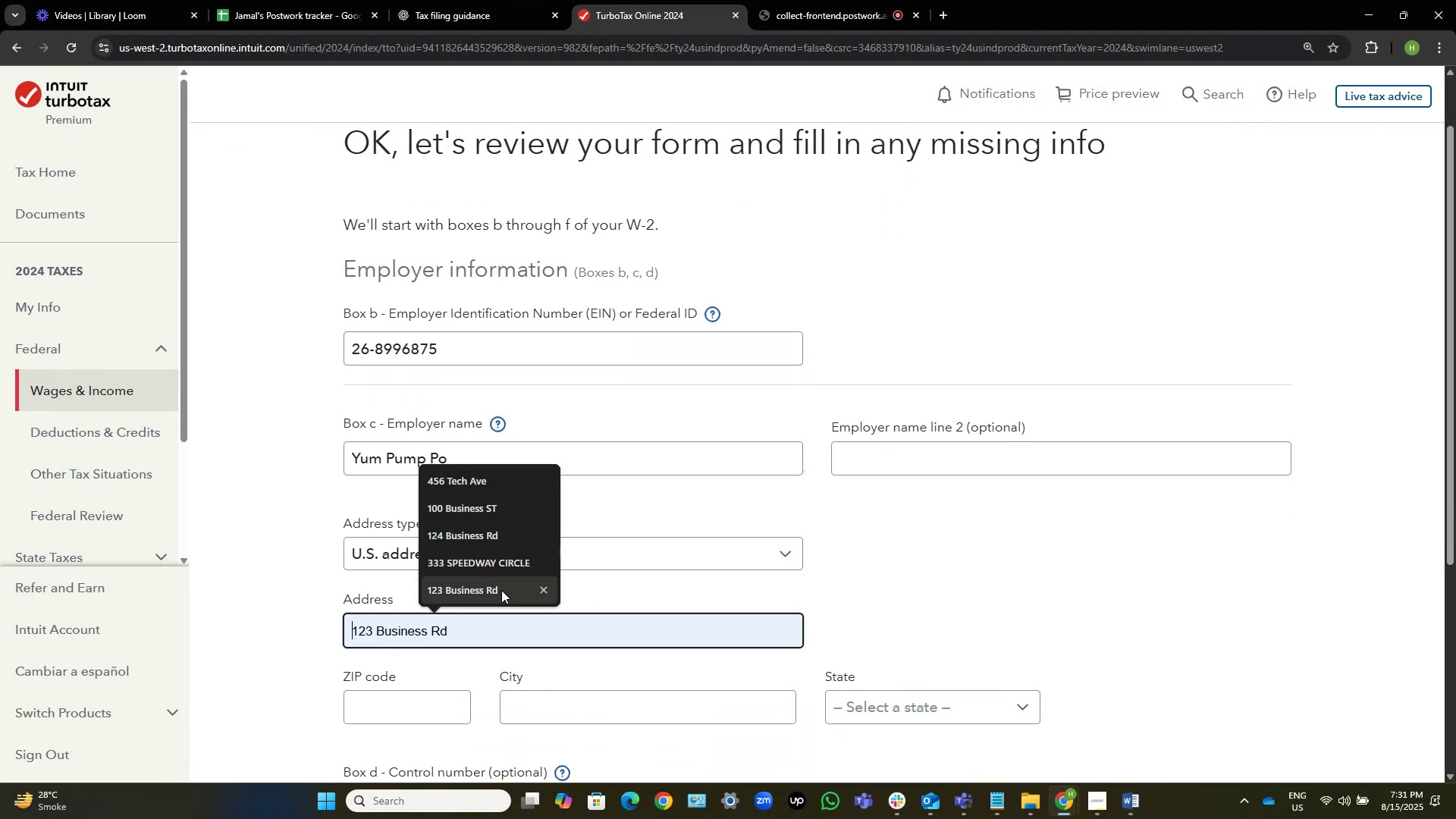 
left_click([499, 590])
 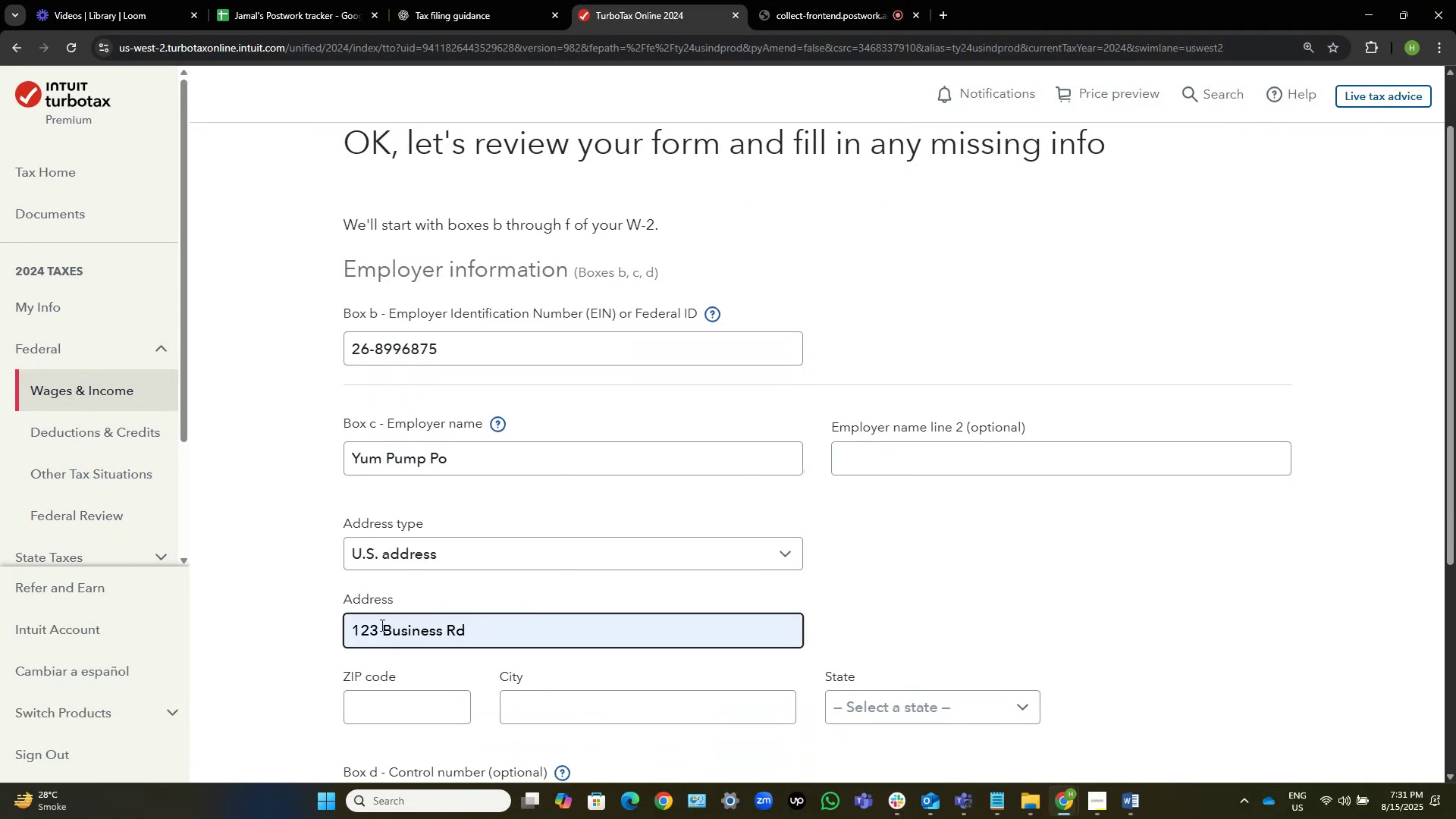 
left_click([377, 626])
 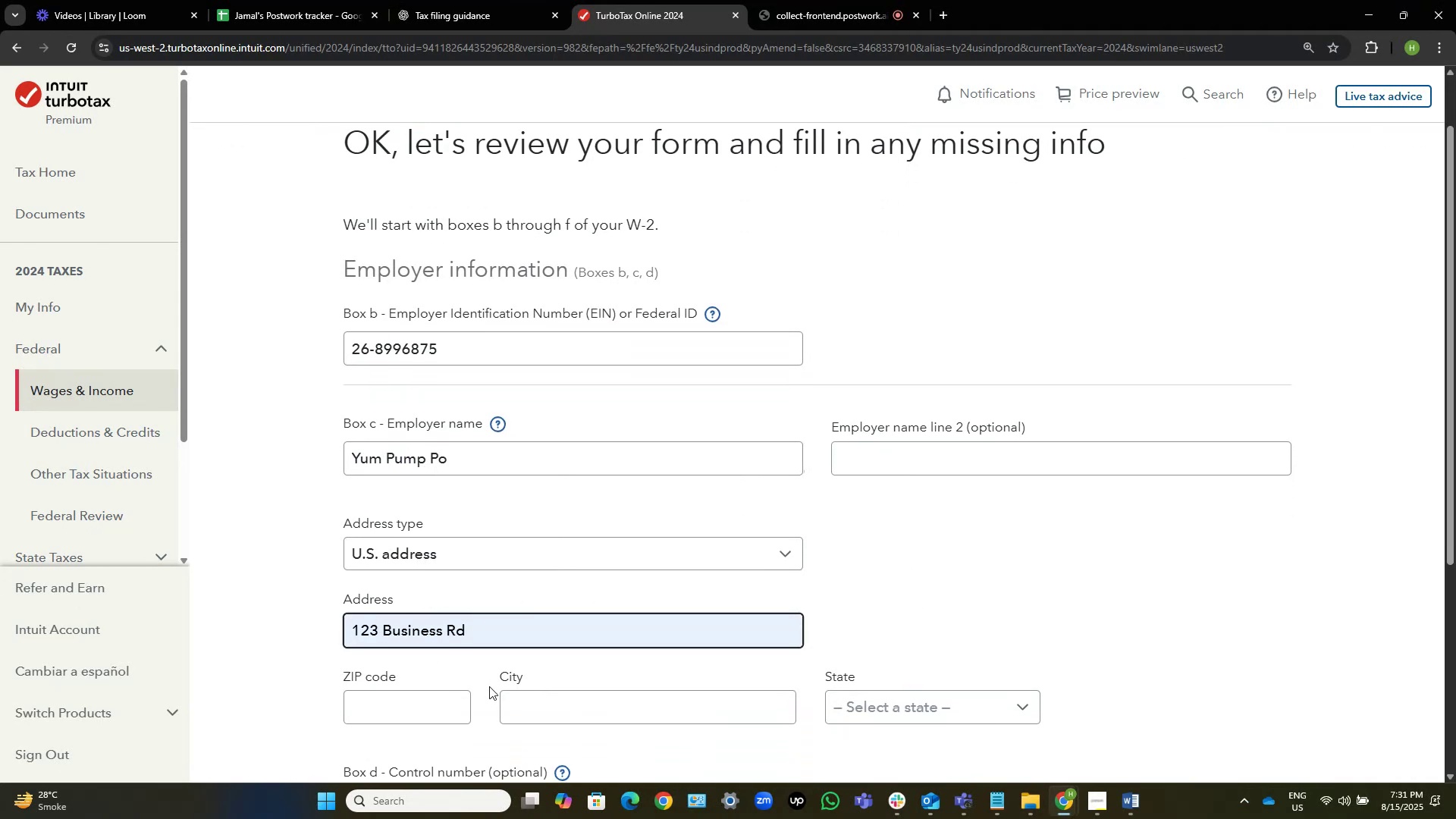 
key(Numpad4)
 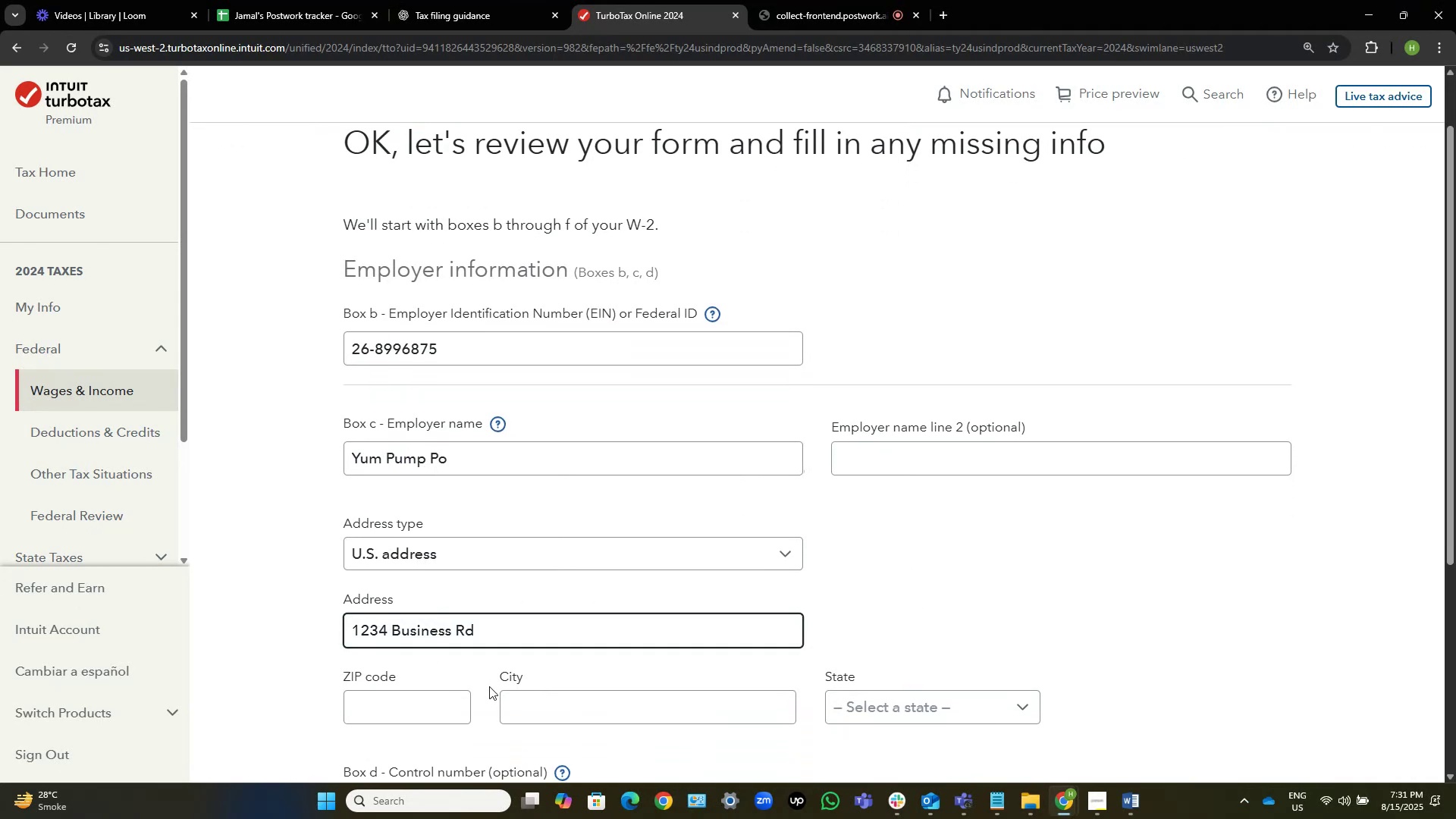 
scroll: coordinate [489, 686], scroll_direction: down, amount: 2.0
 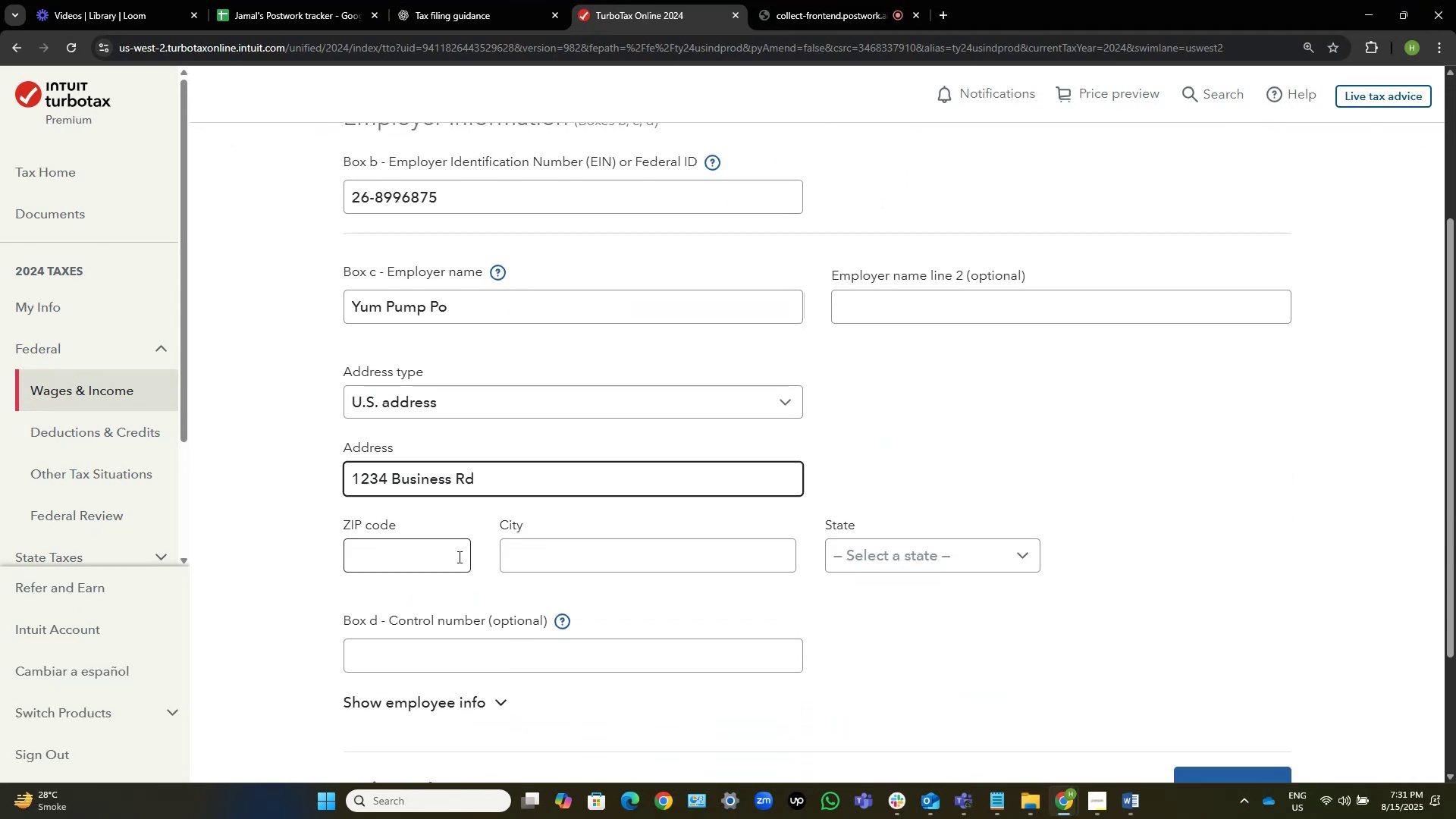 
left_click([458, 557])
 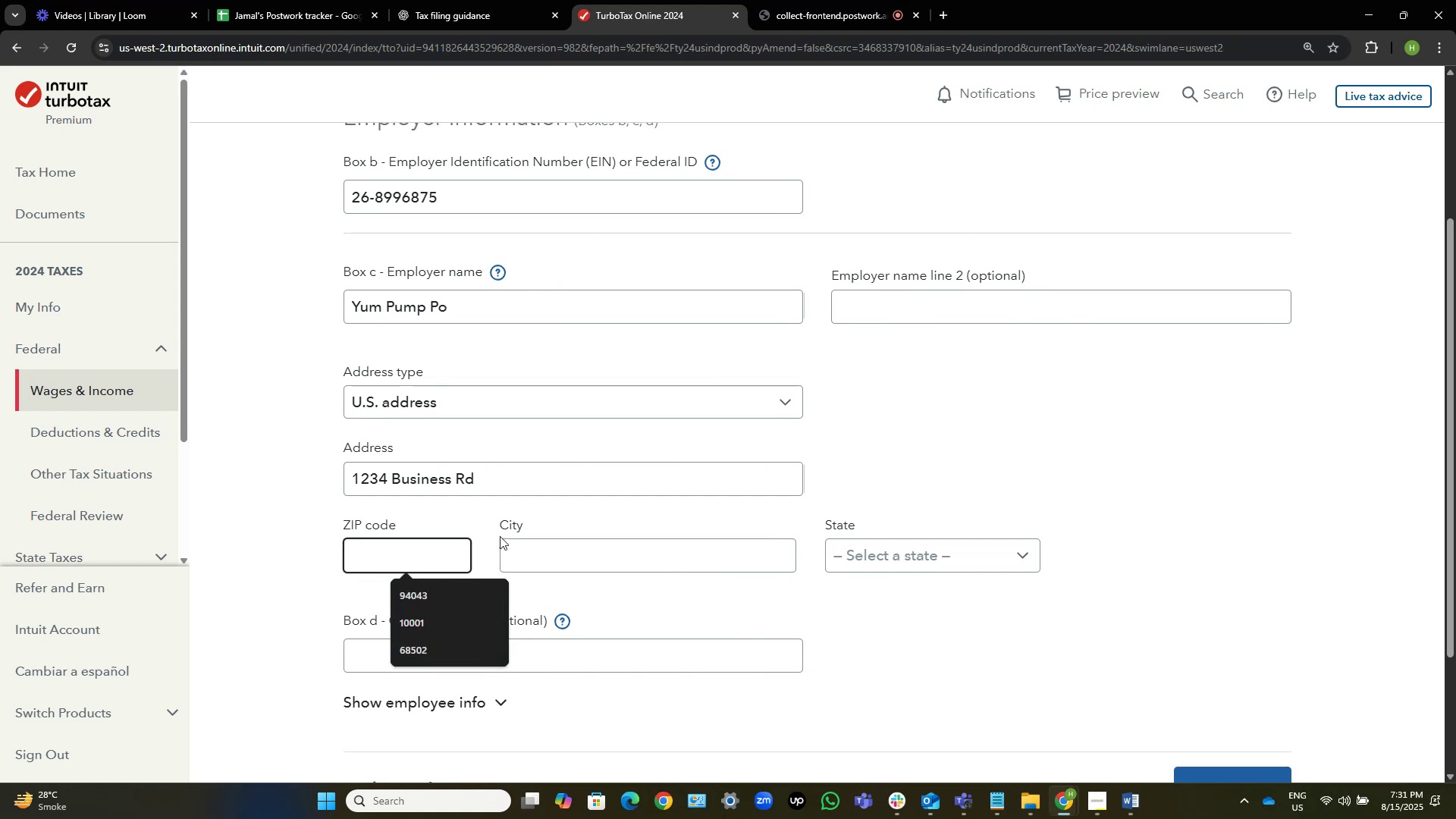 
left_click([548, 520])
 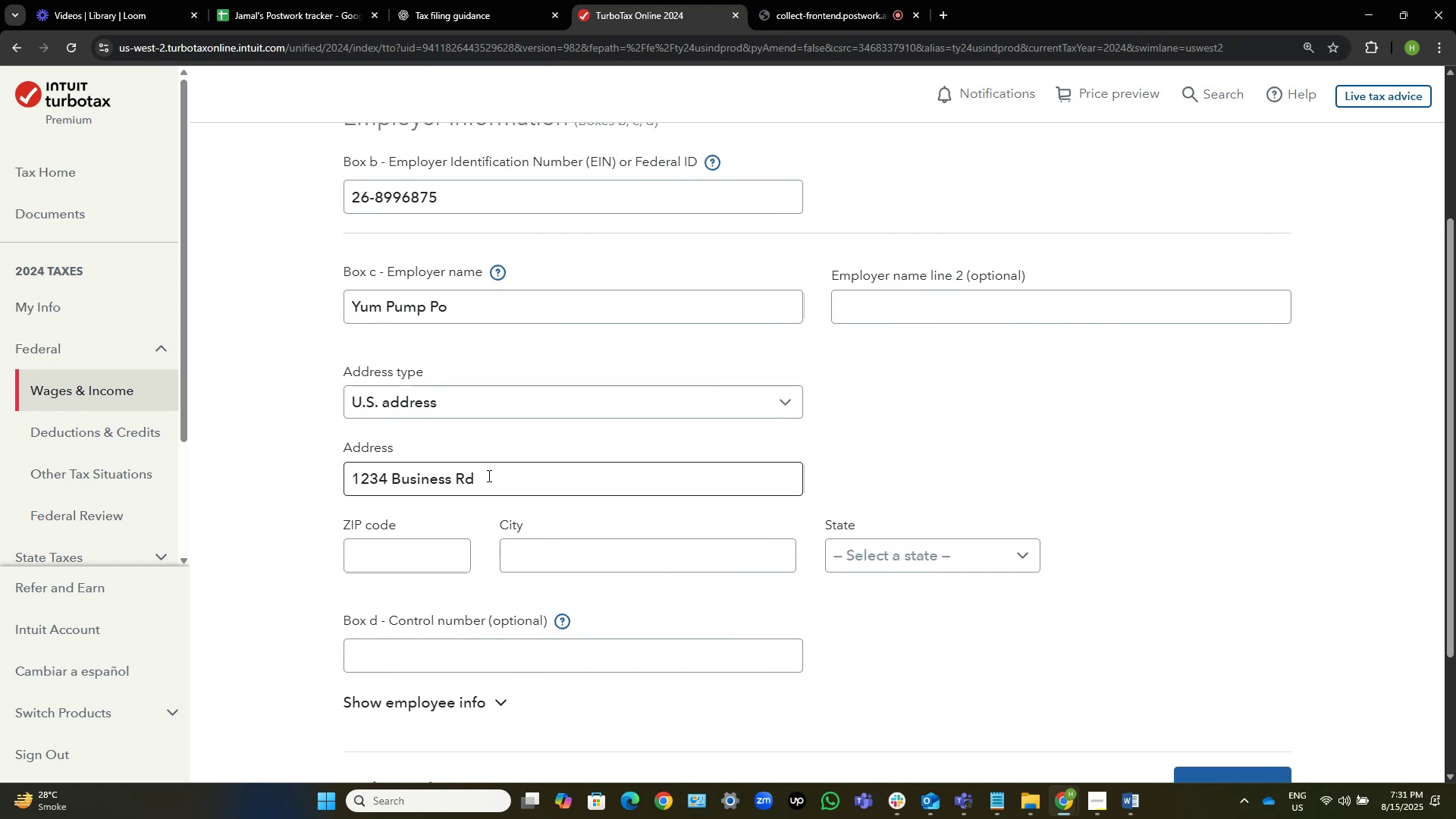 
left_click_drag(start_coordinate=[500, 478], to_coordinate=[284, 469])
 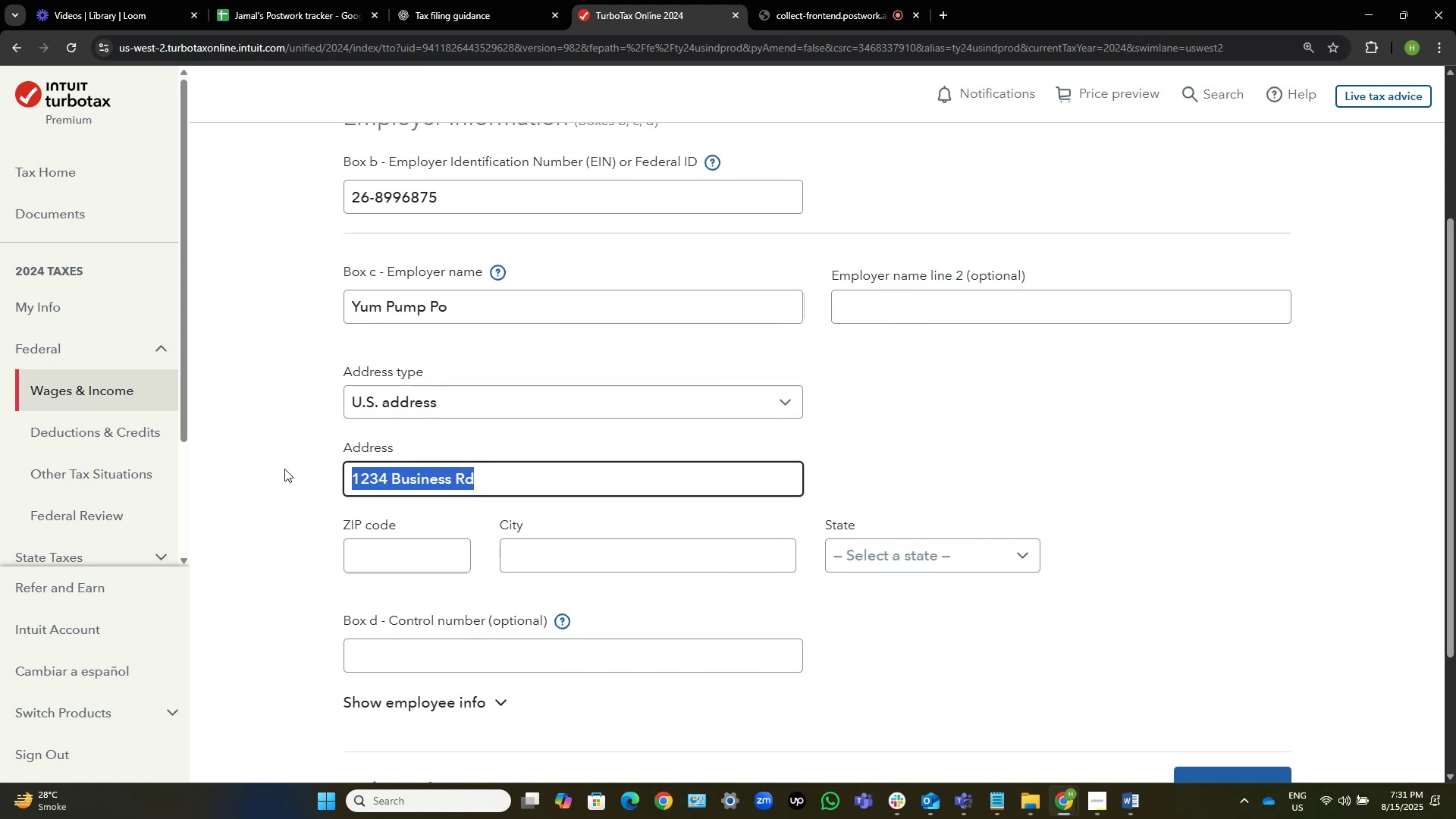 
hold_key(key=ControlLeft, duration=0.6)
 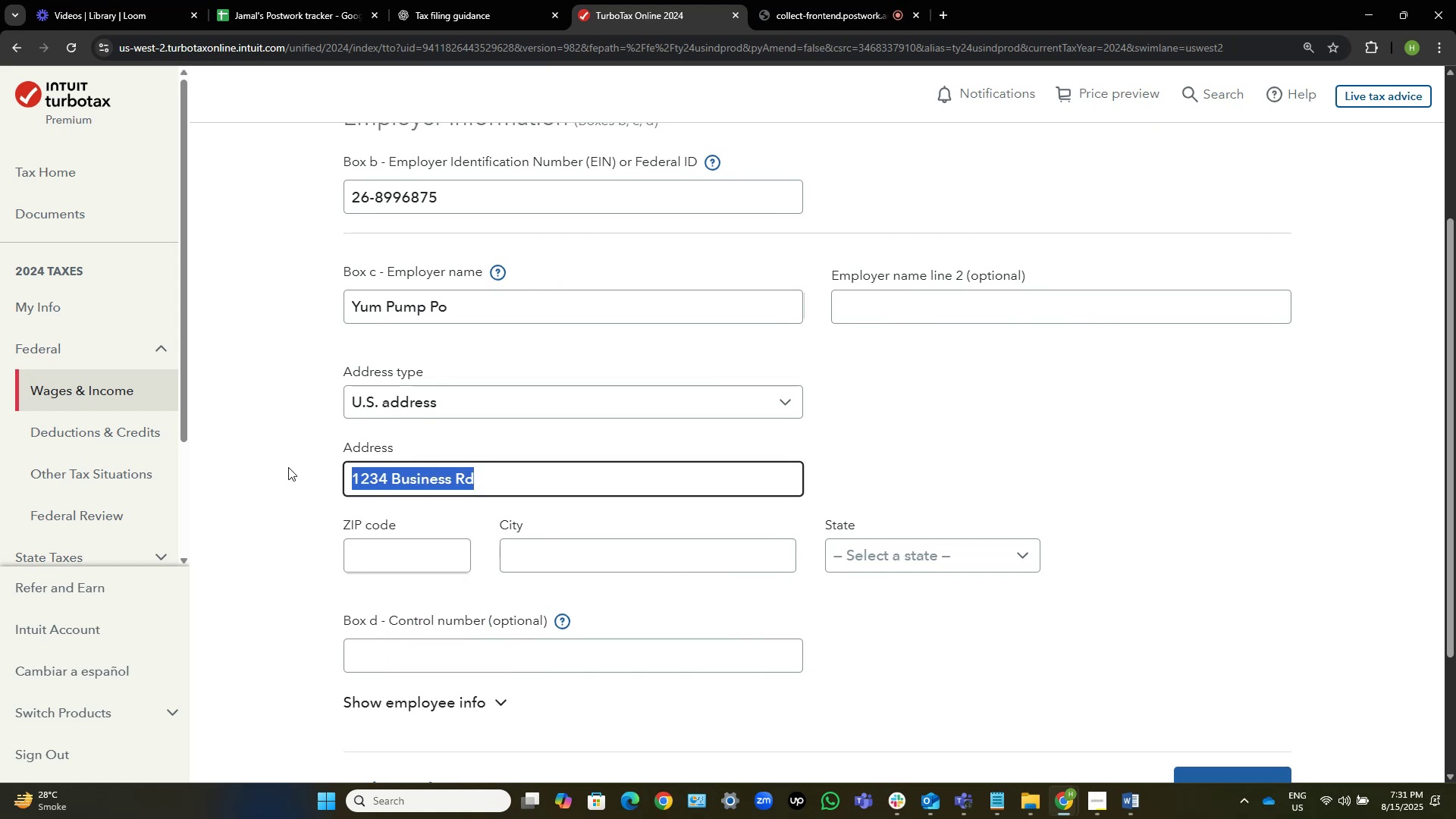 
hold_key(key=C, duration=0.31)
 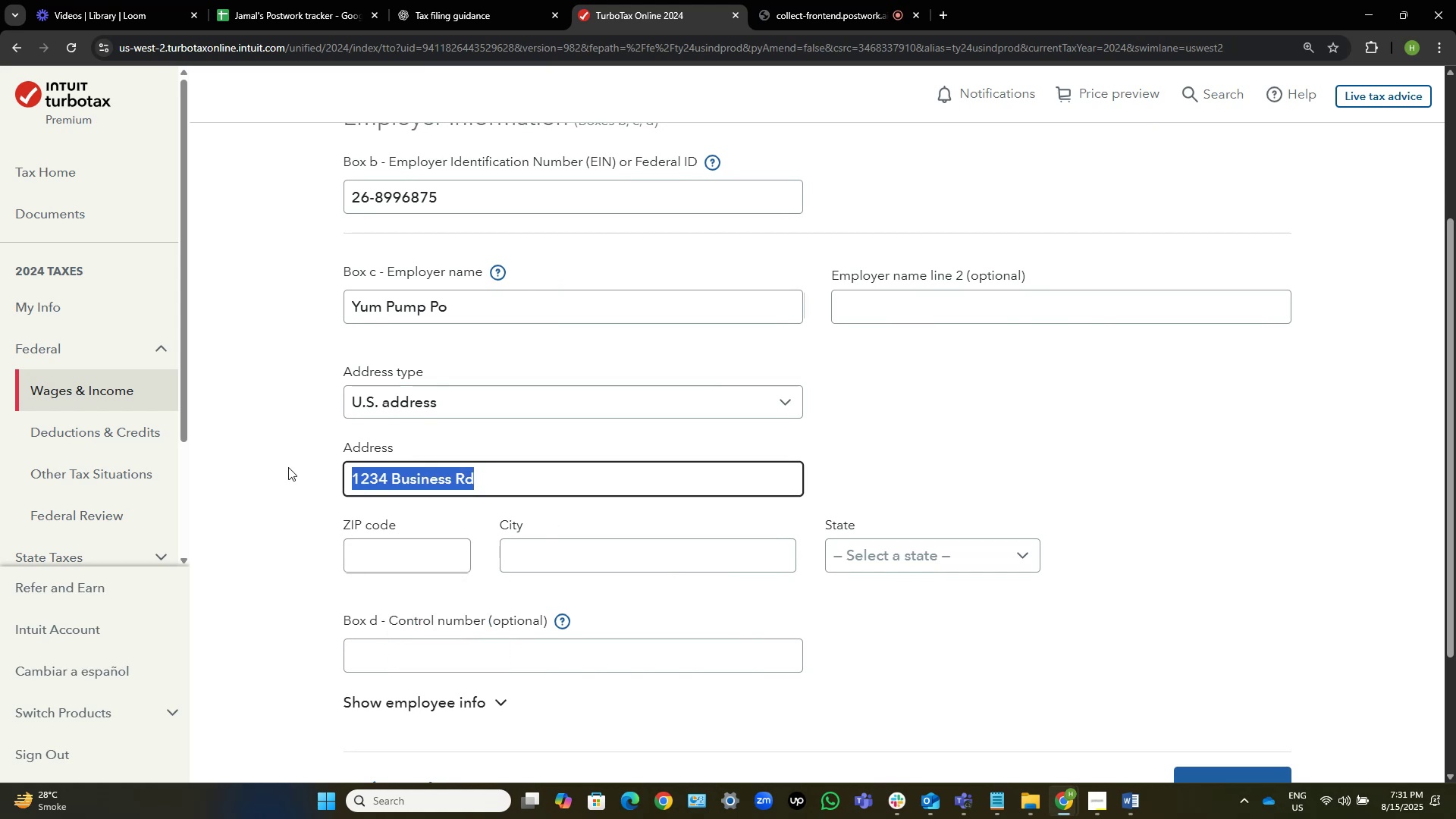 
key(Alt+AltLeft)
 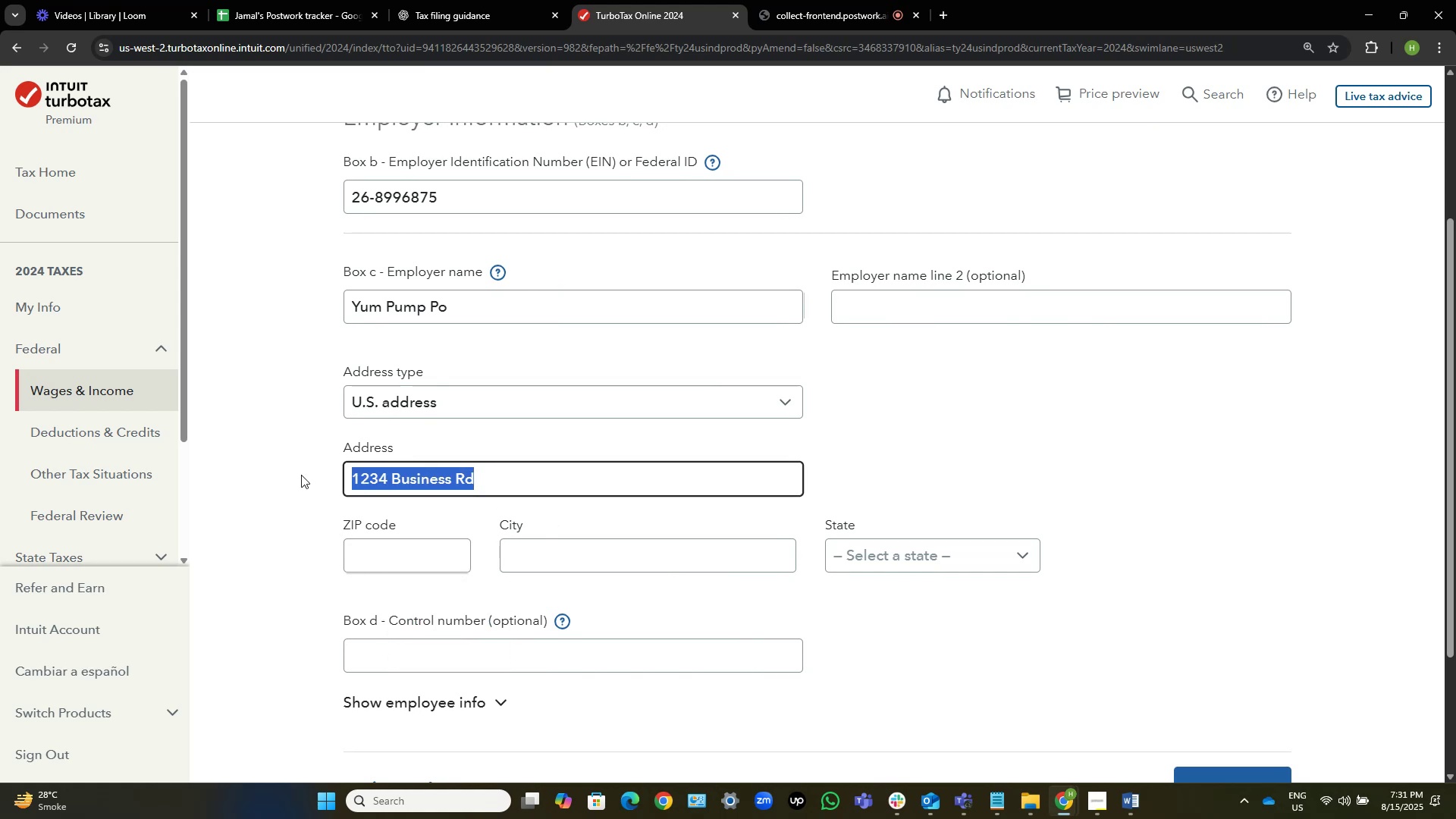 
key(Tab)
key(NumpadEnter)
type(Address: )
 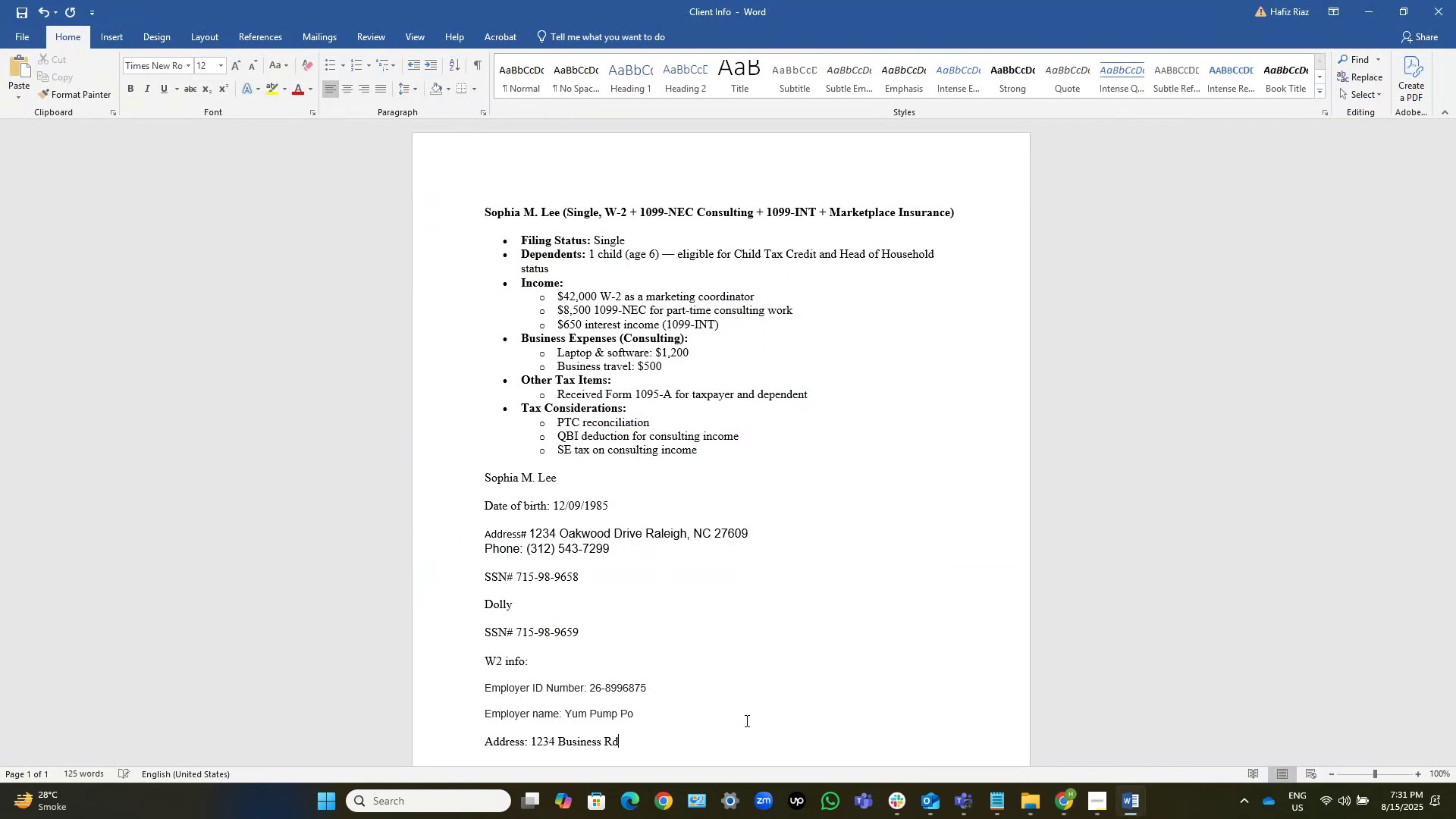 
 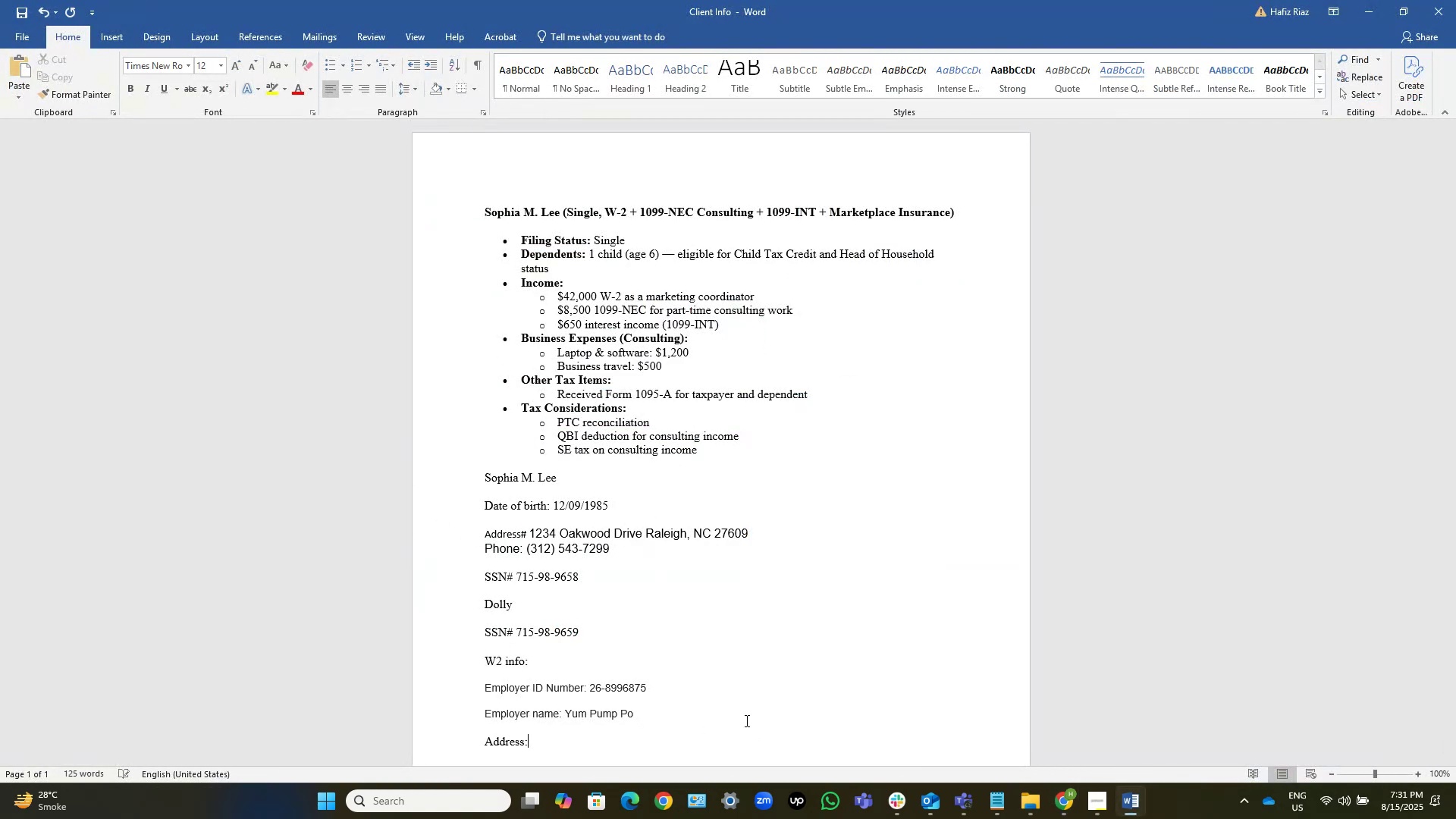 
key(Control+ControlLeft)
 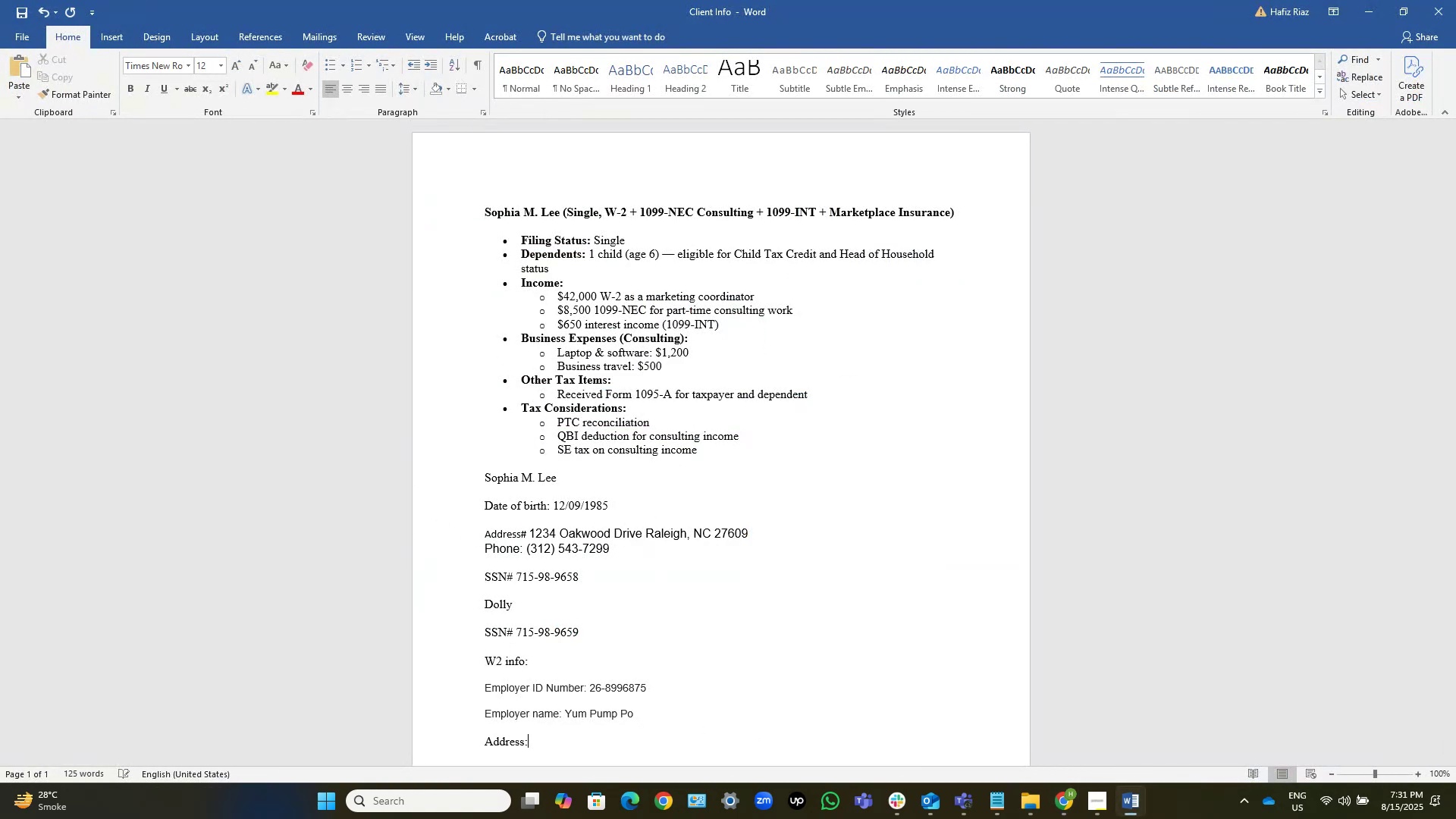 
key(Control+V)
 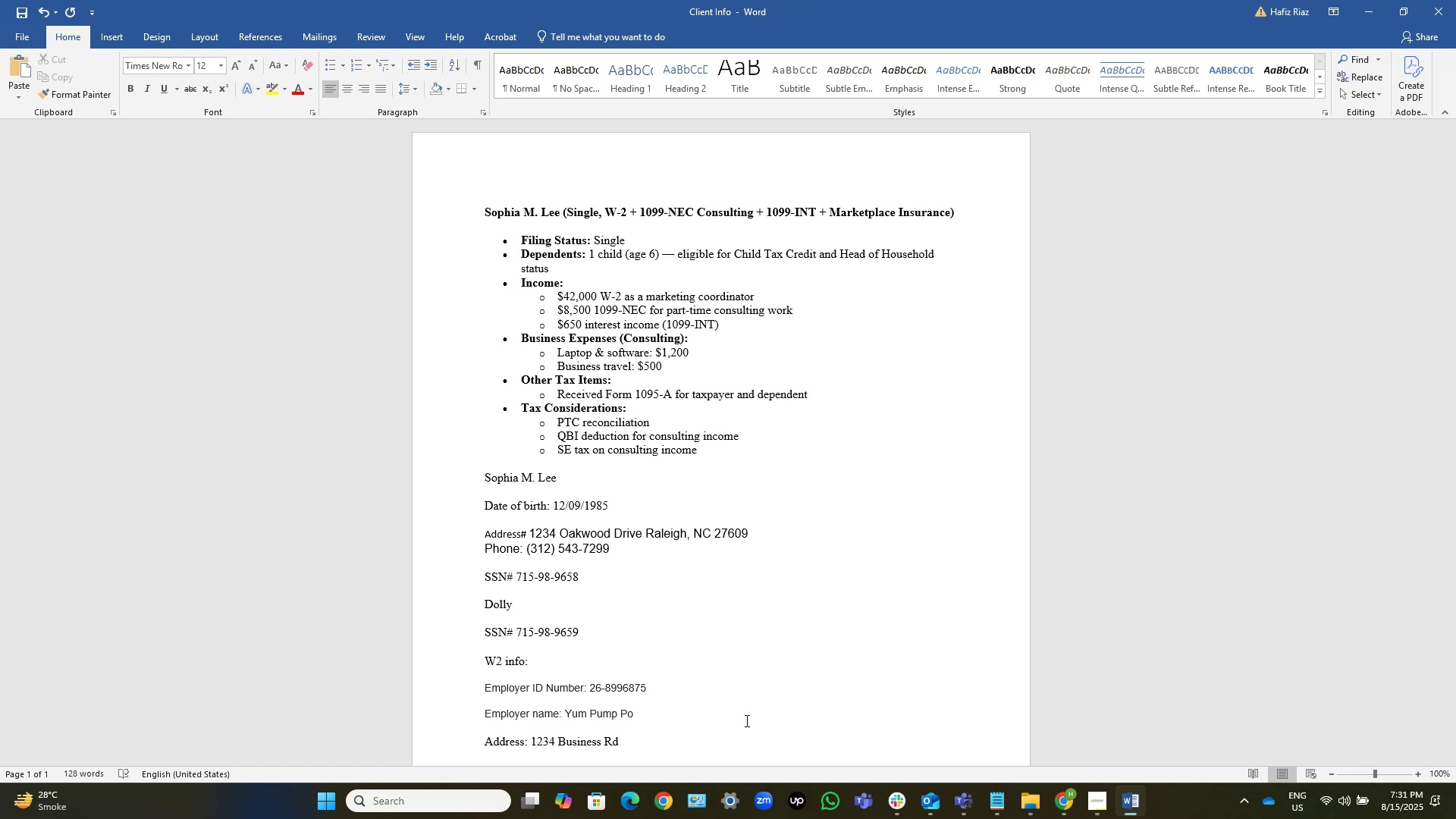 
key(Space)
 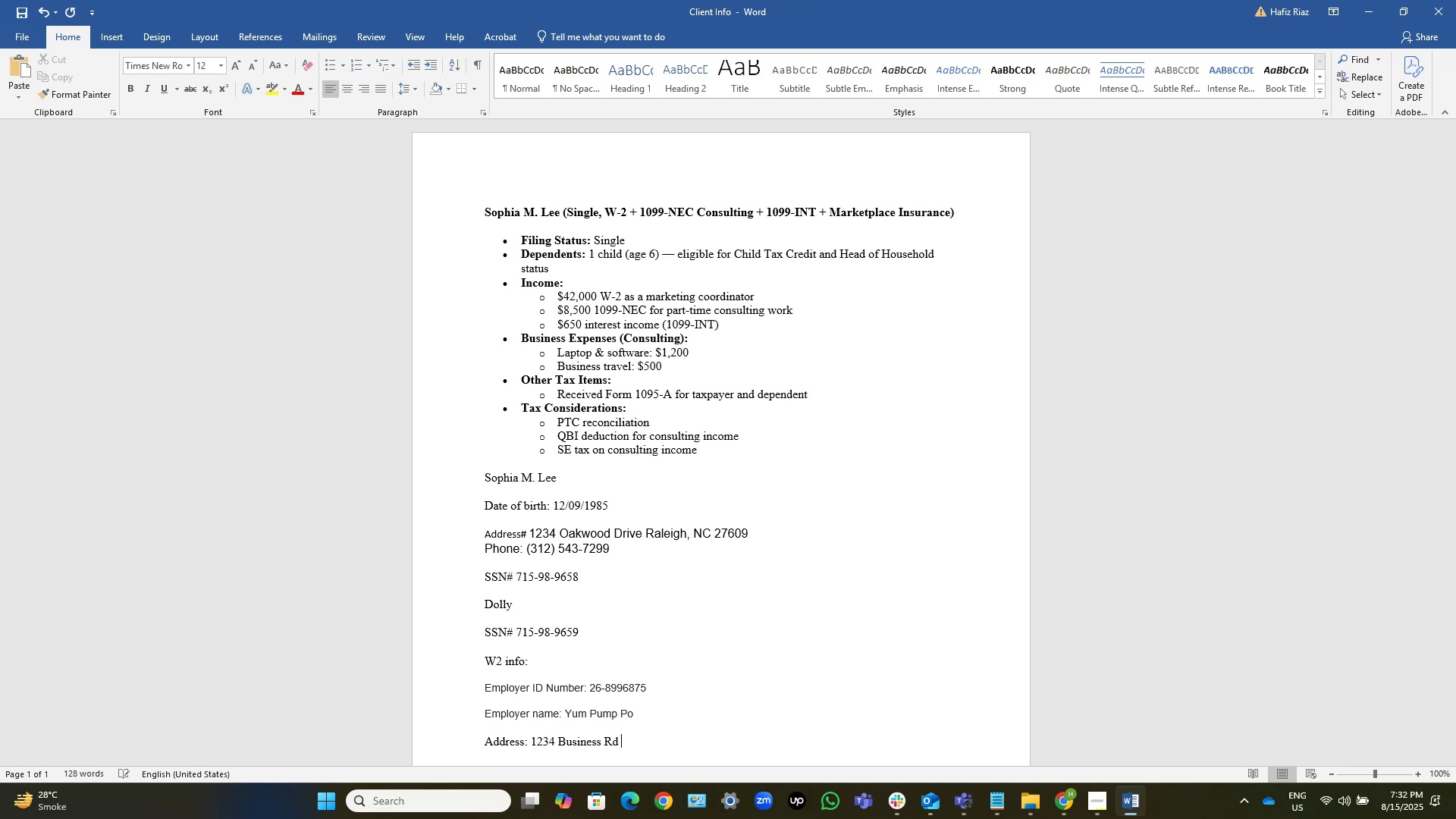 
key(Alt+AltLeft)
 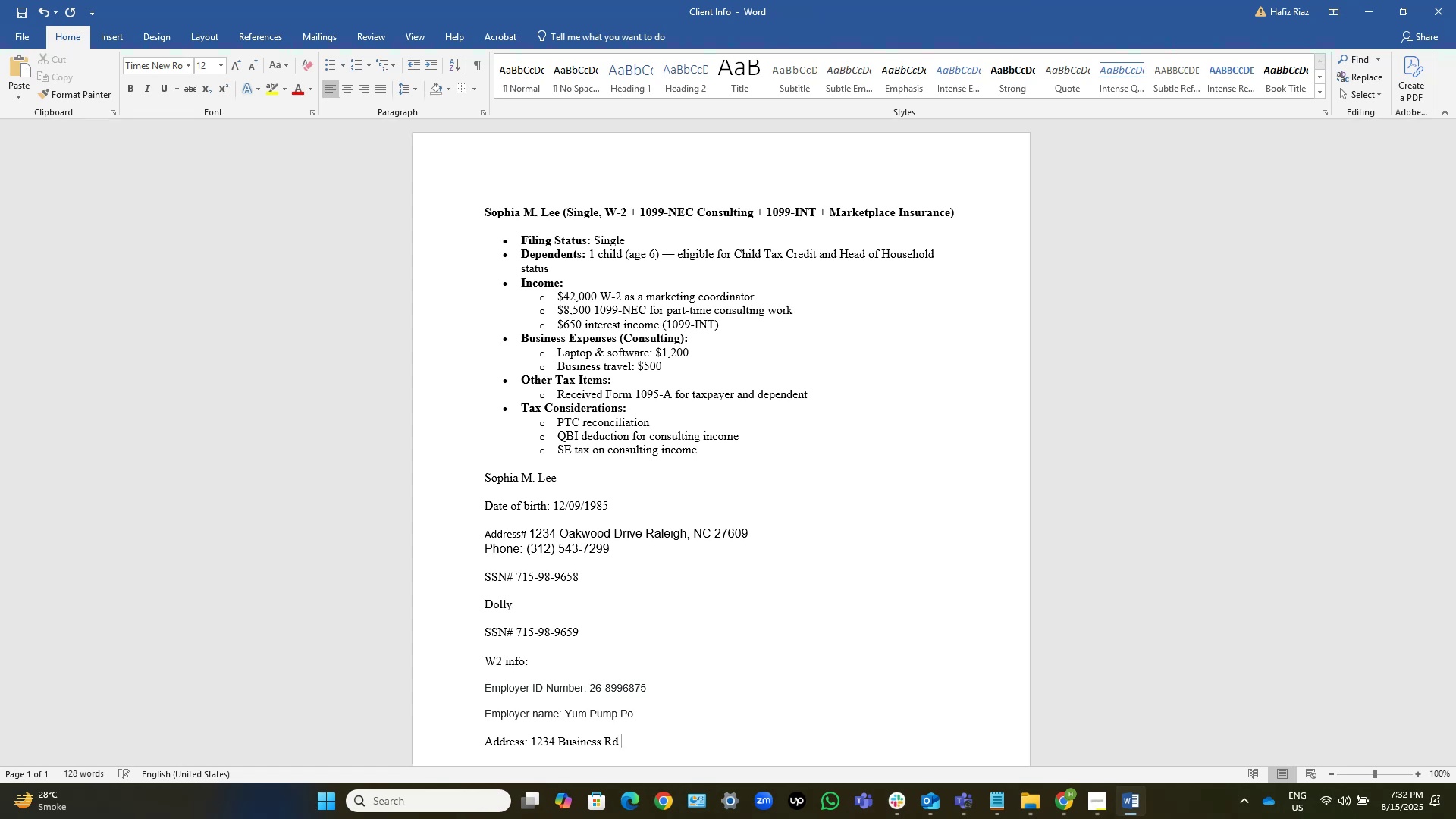 
key(Alt+Tab)
 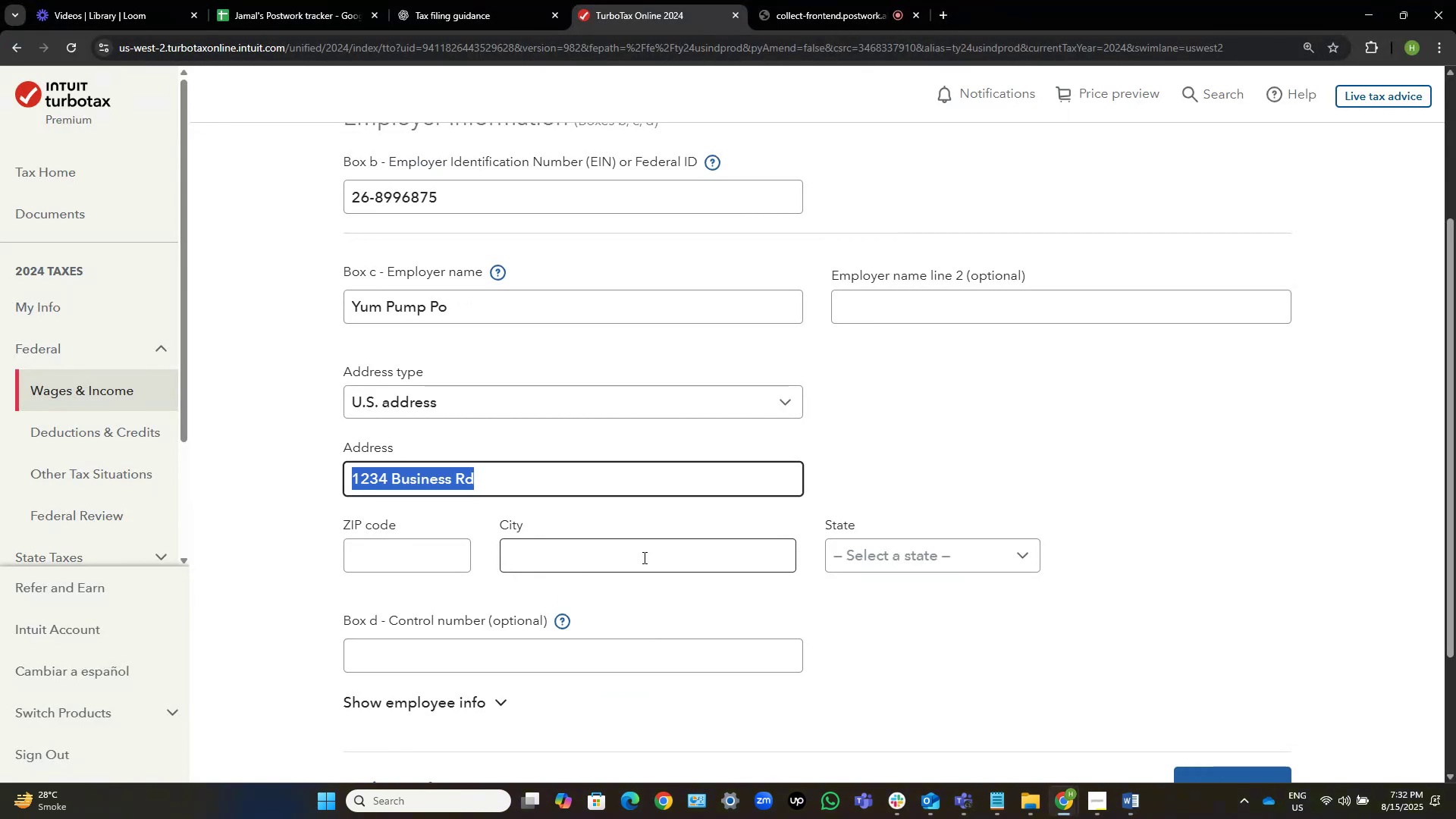 
left_click([949, 558])
 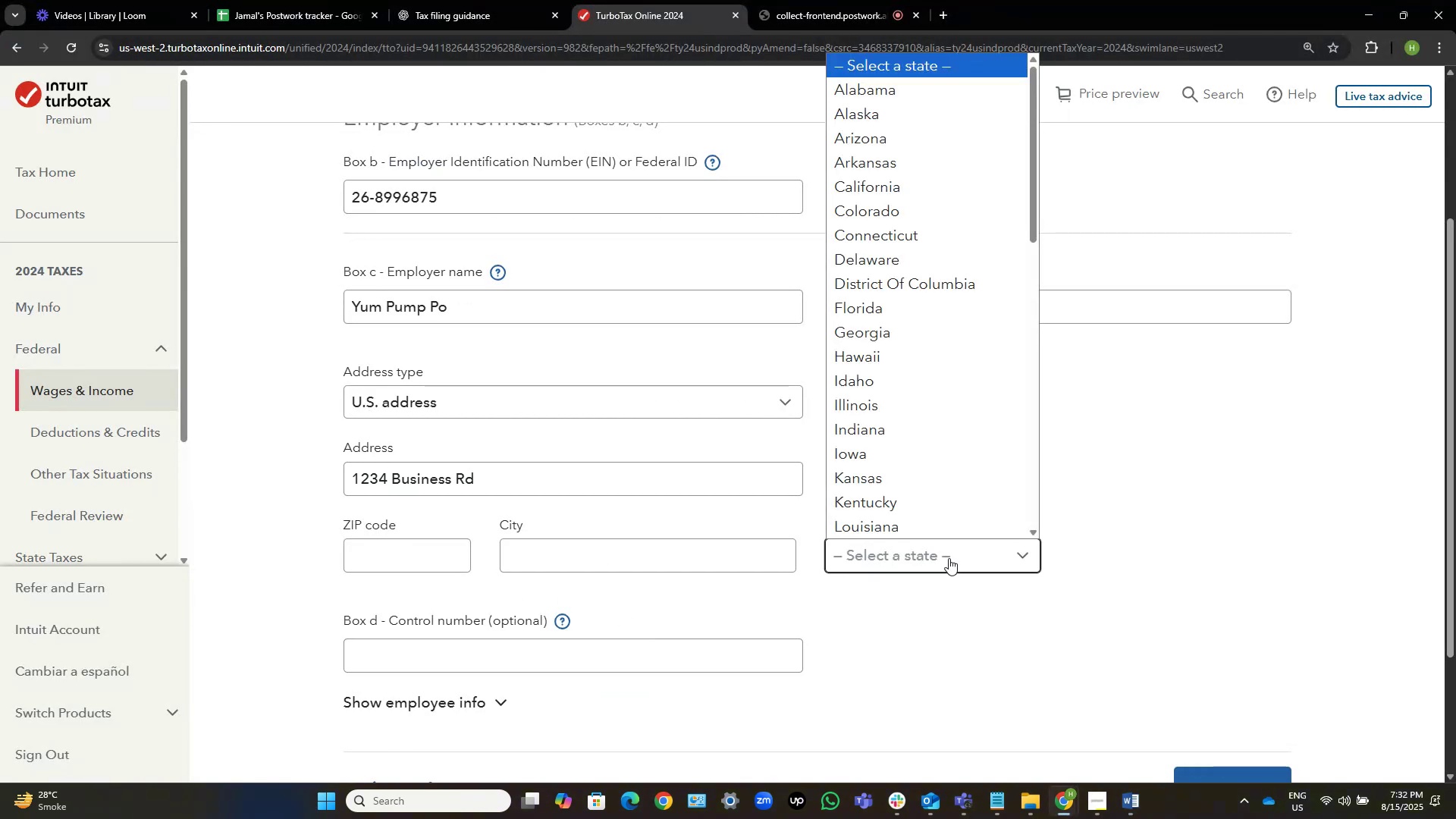 
scroll: coordinate [934, 271], scroll_direction: down, amount: 9.0
 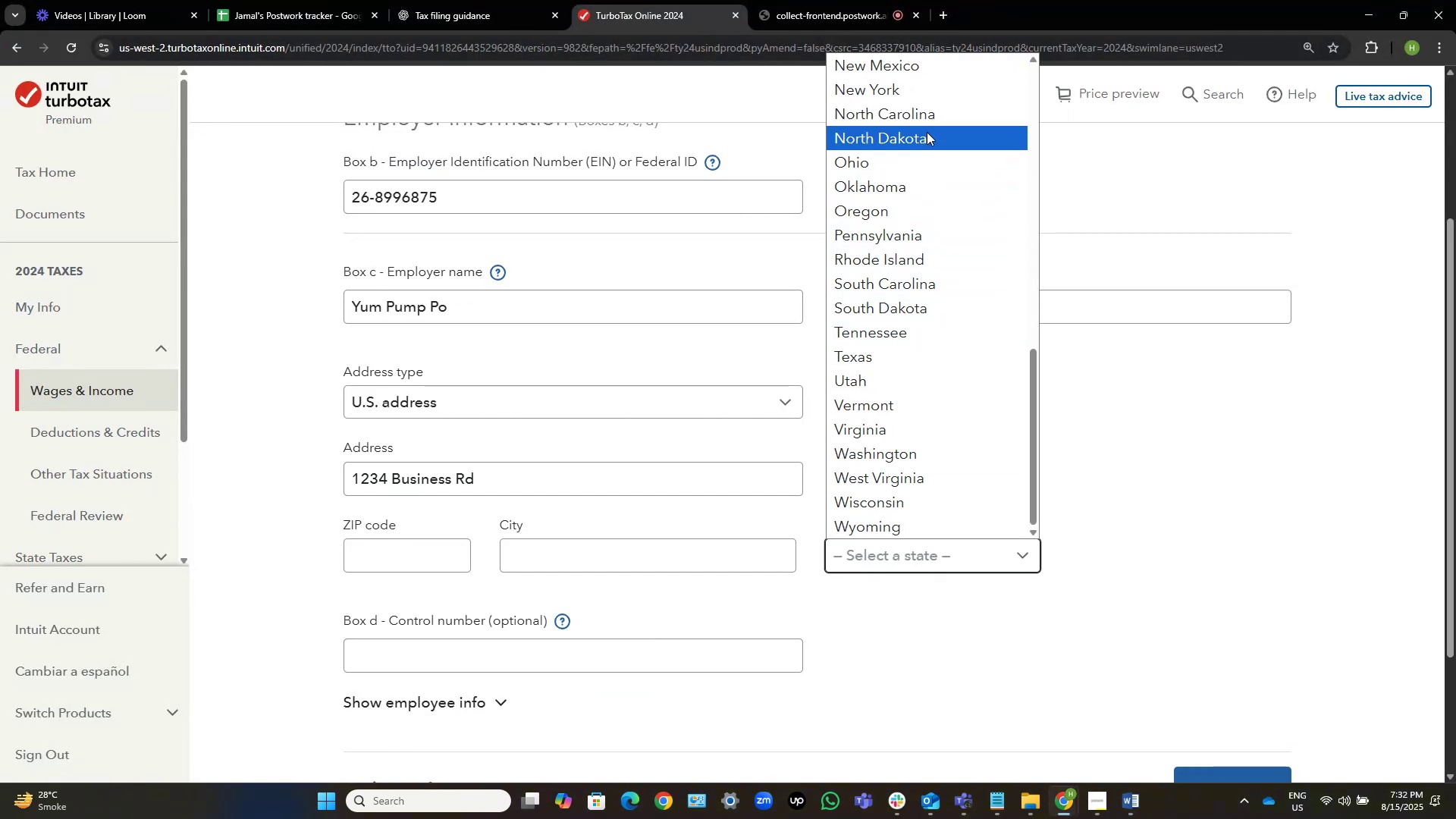 
left_click([927, 123])
 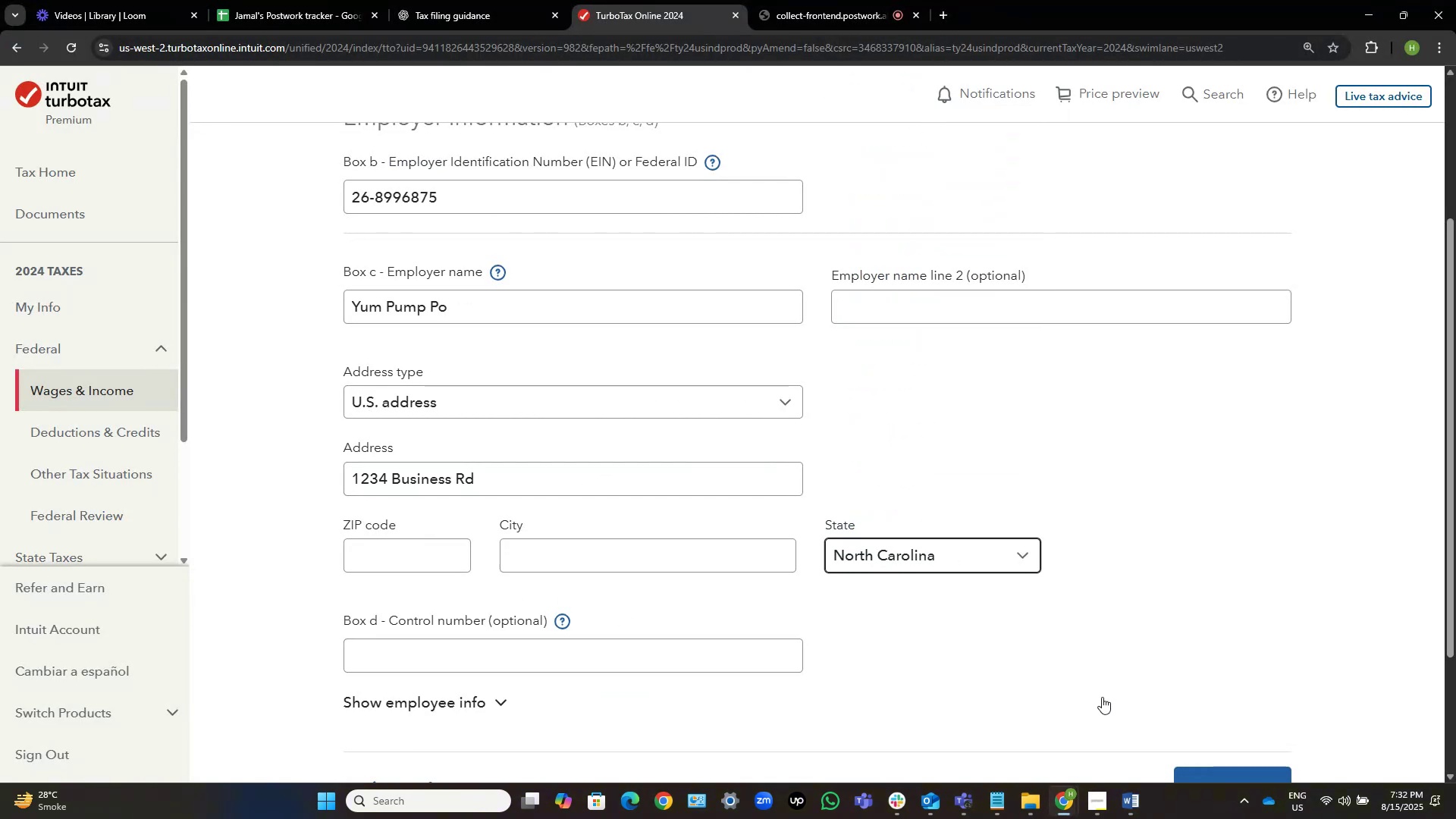 
key(Alt+AltLeft)
 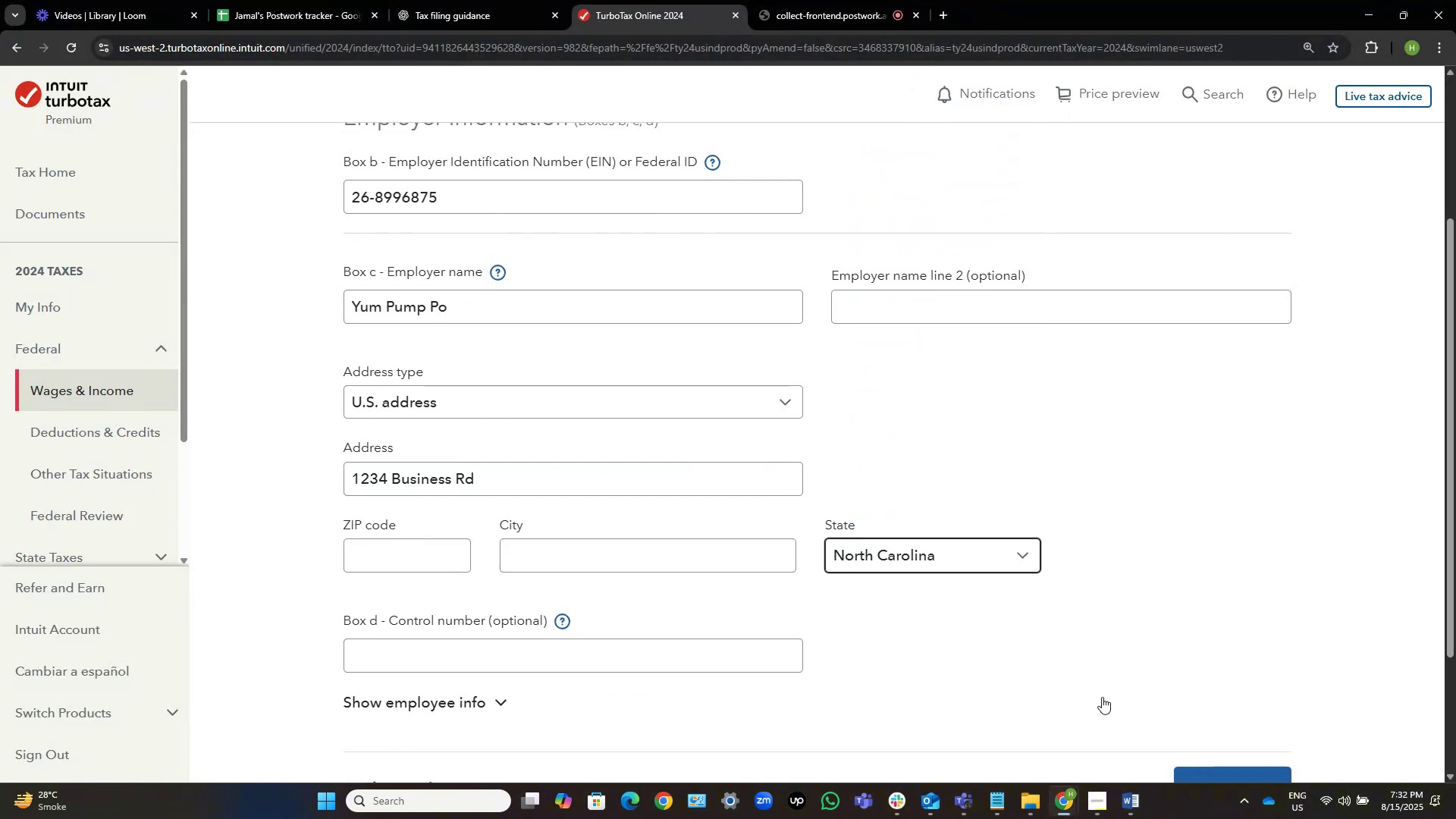 
key(Alt+Tab)
 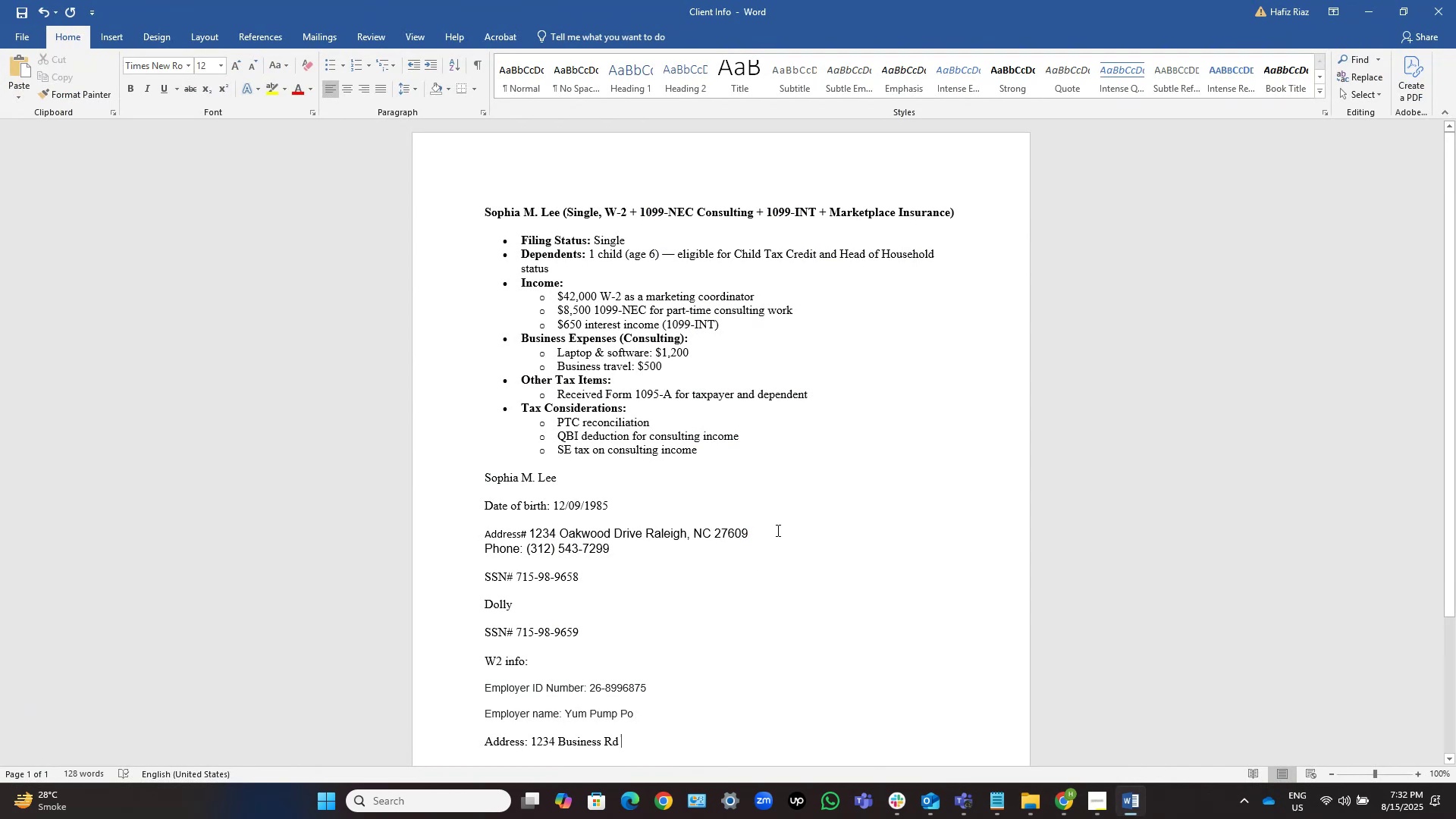 
left_click([767, 532])
 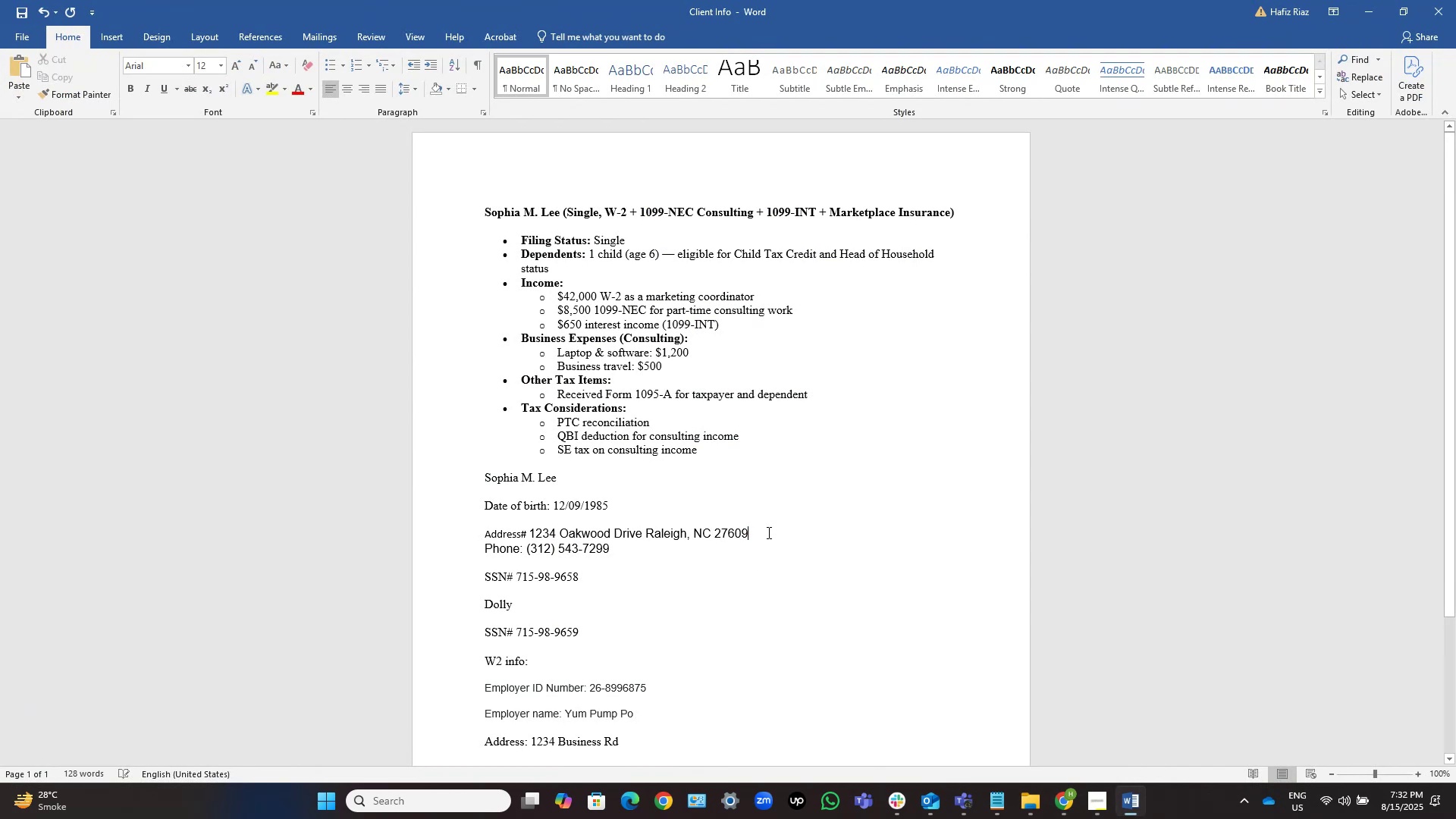 
key(Control+Shift+ArrowLeft)
 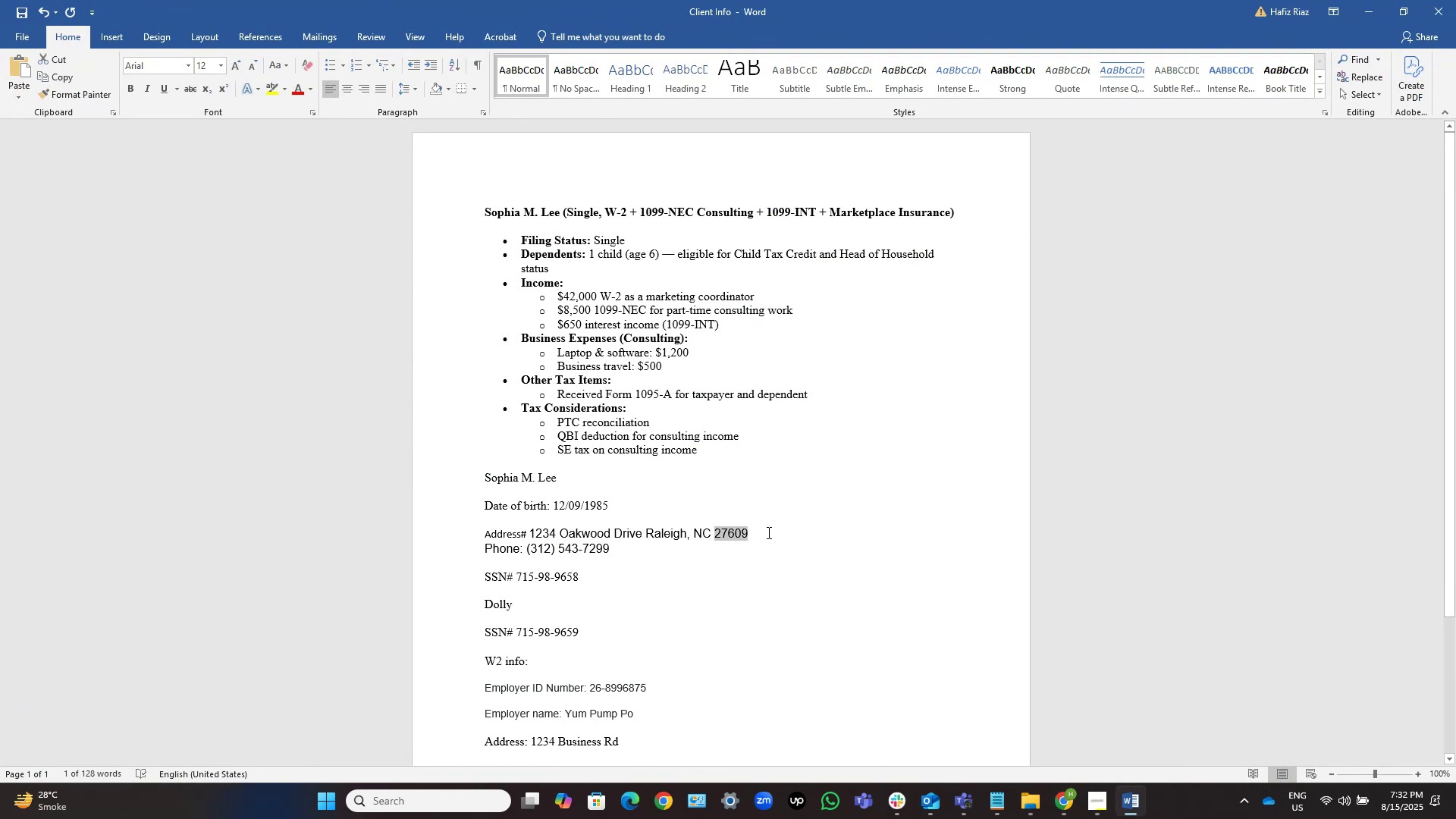 
key(Control+C)
 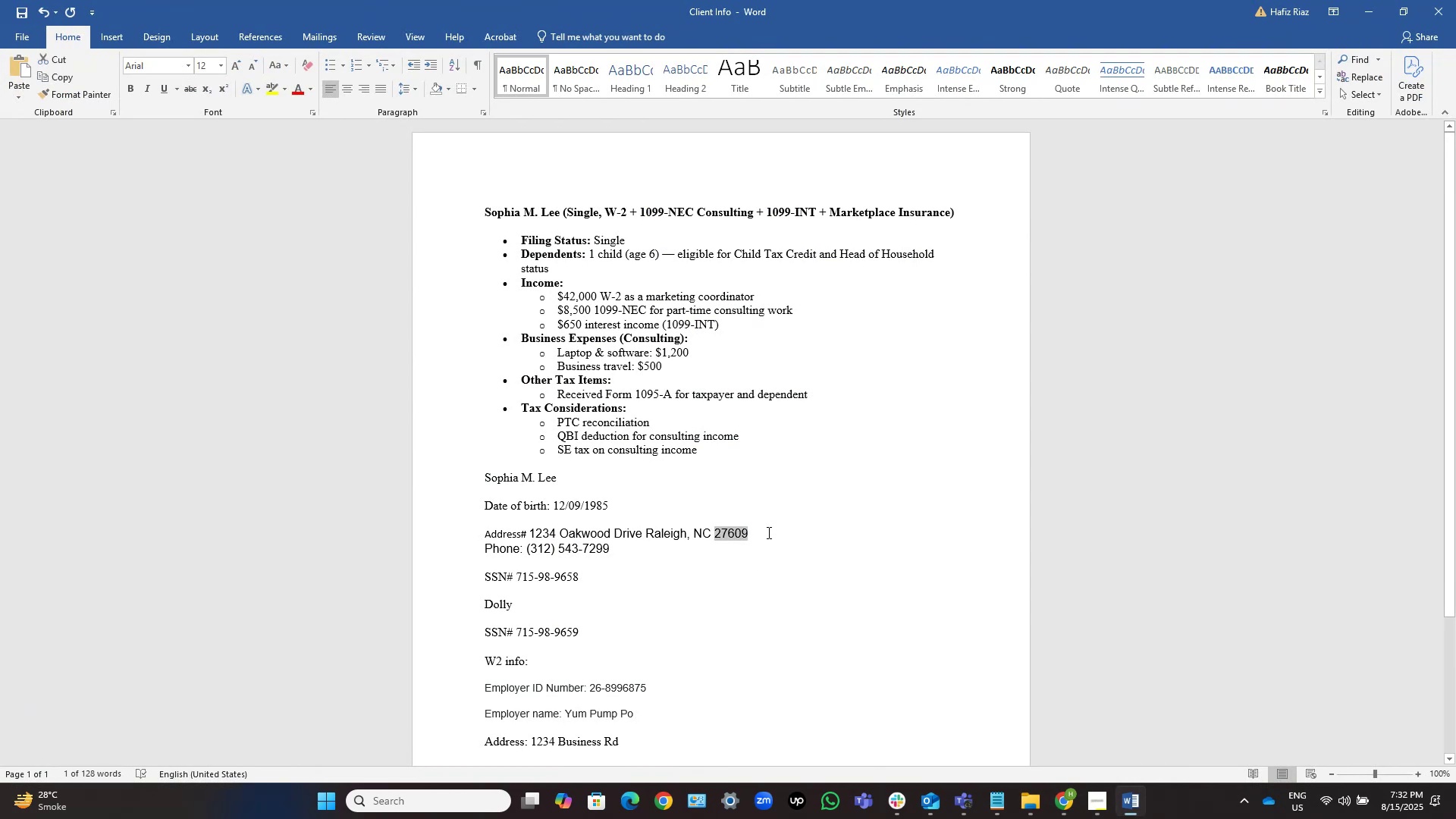 
key(Alt+AltLeft)
 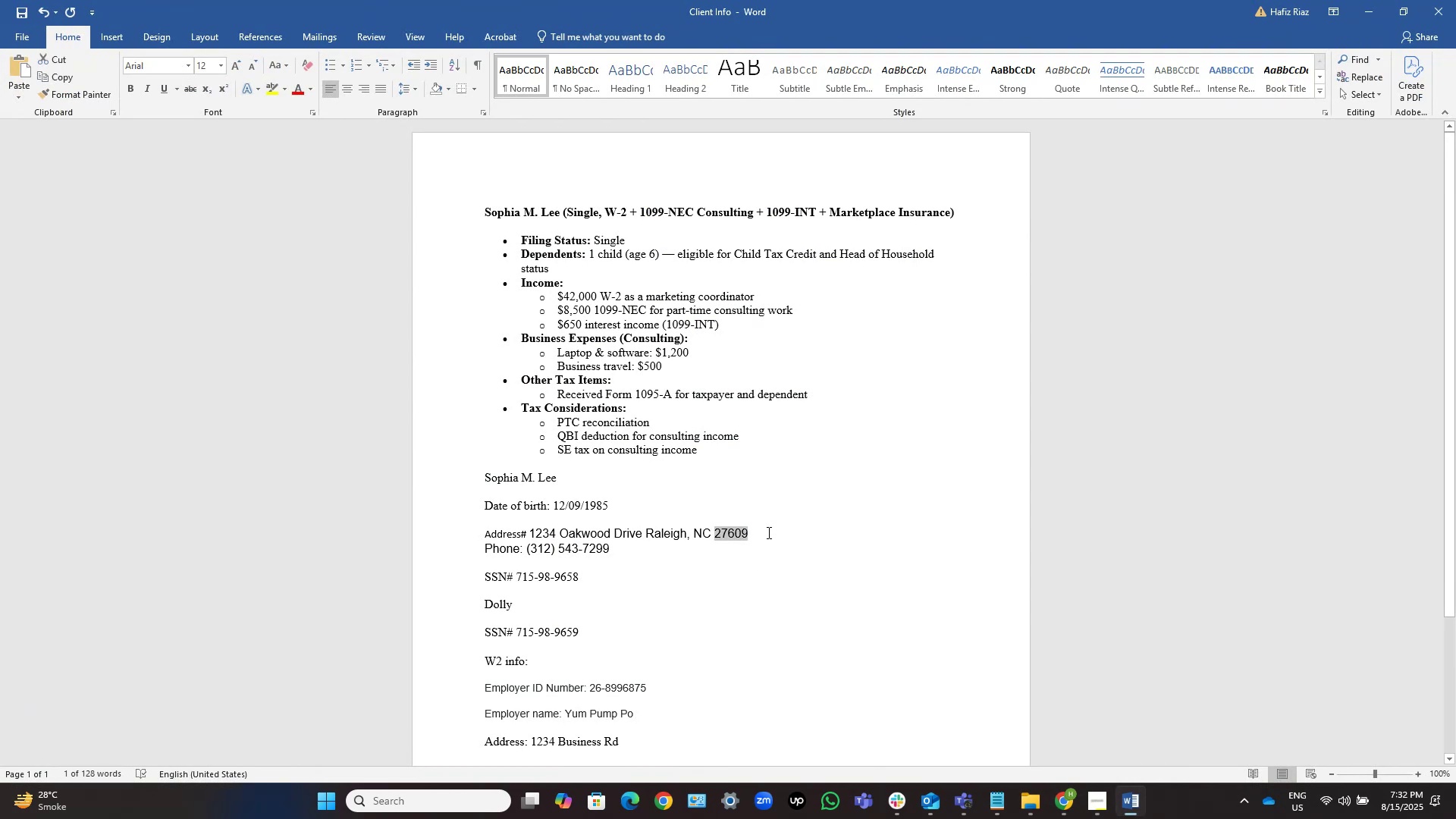 
key(Alt+Tab)
 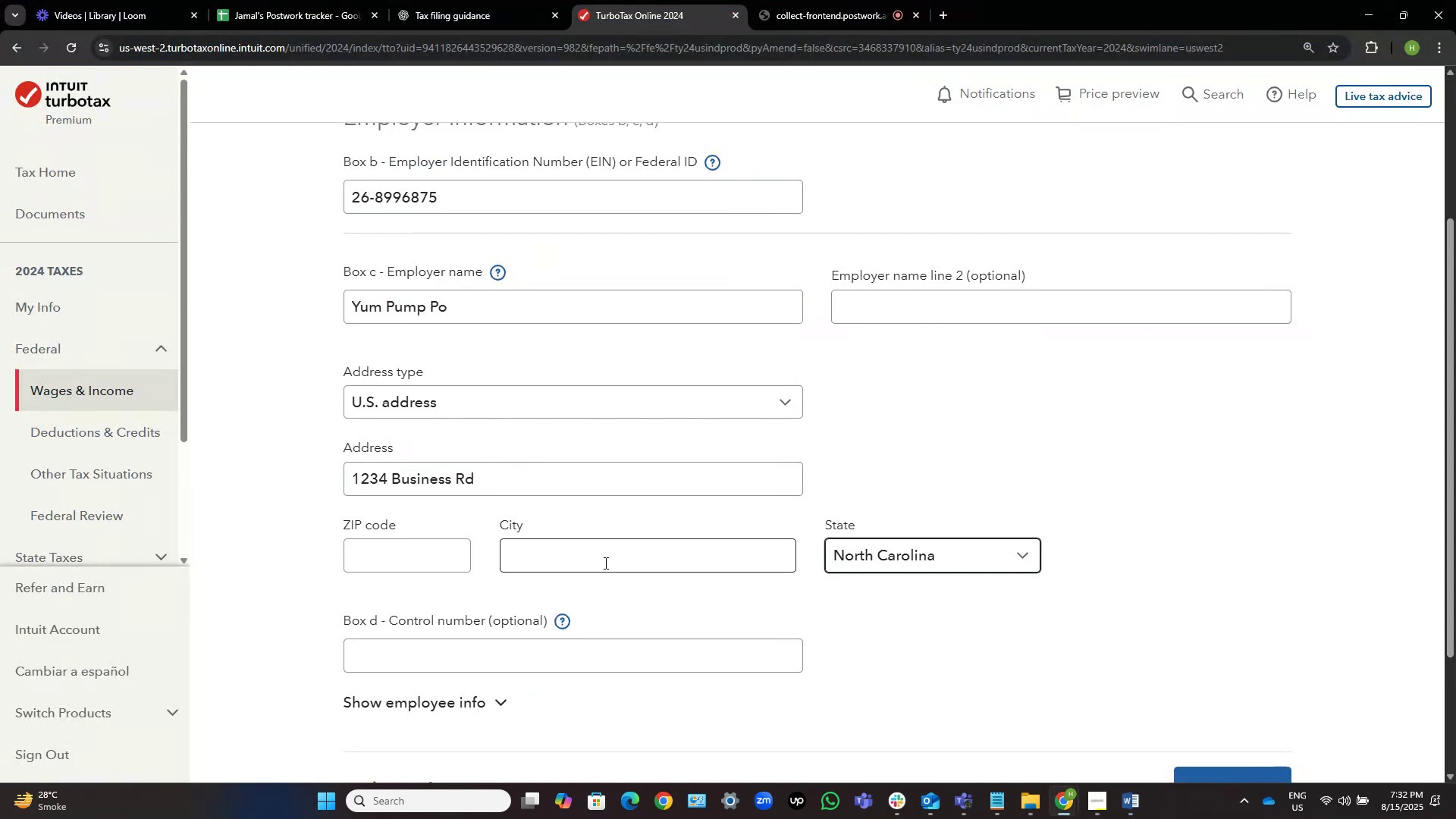 
left_click([411, 561])
 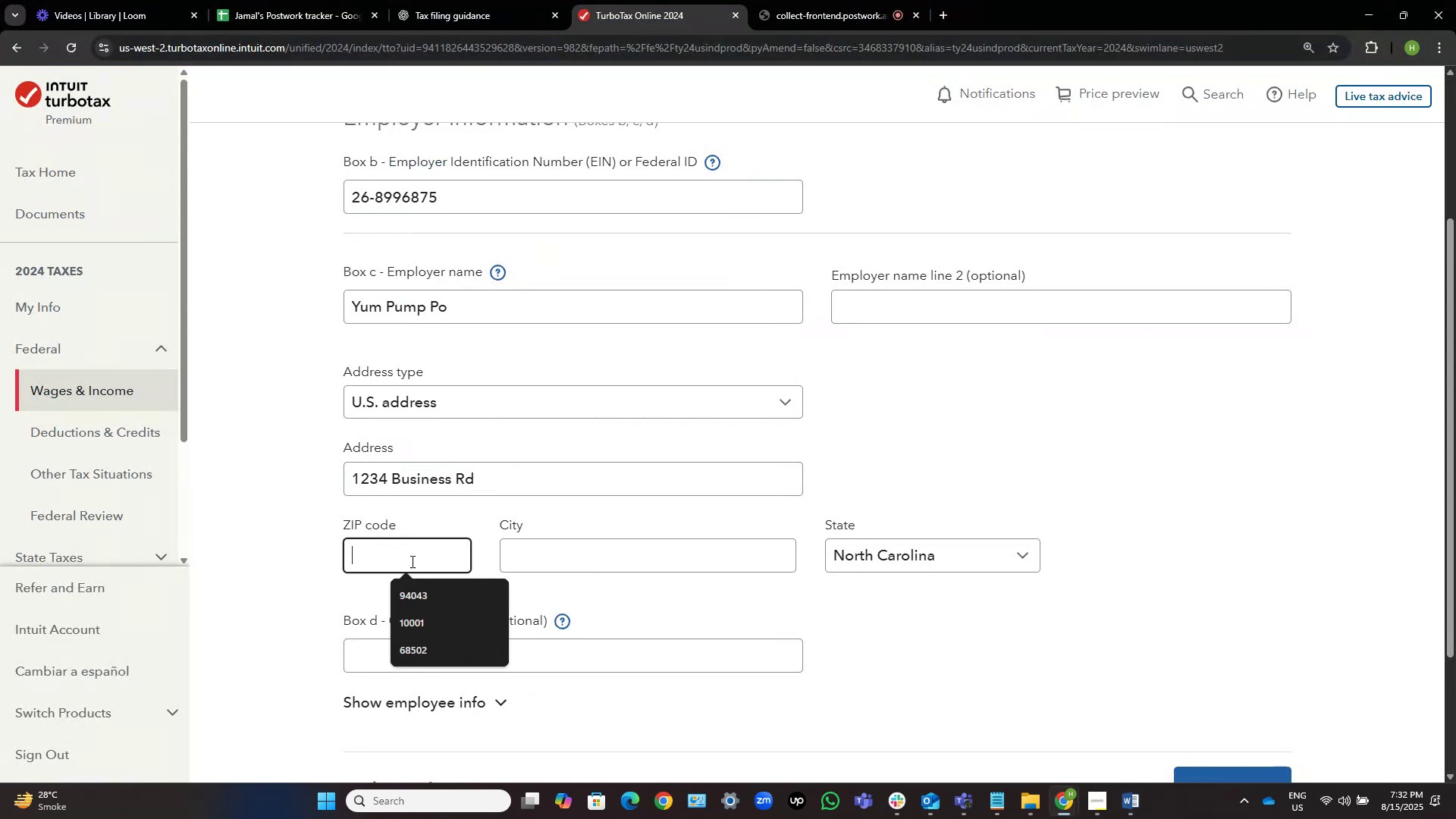 
key(Control+V)
 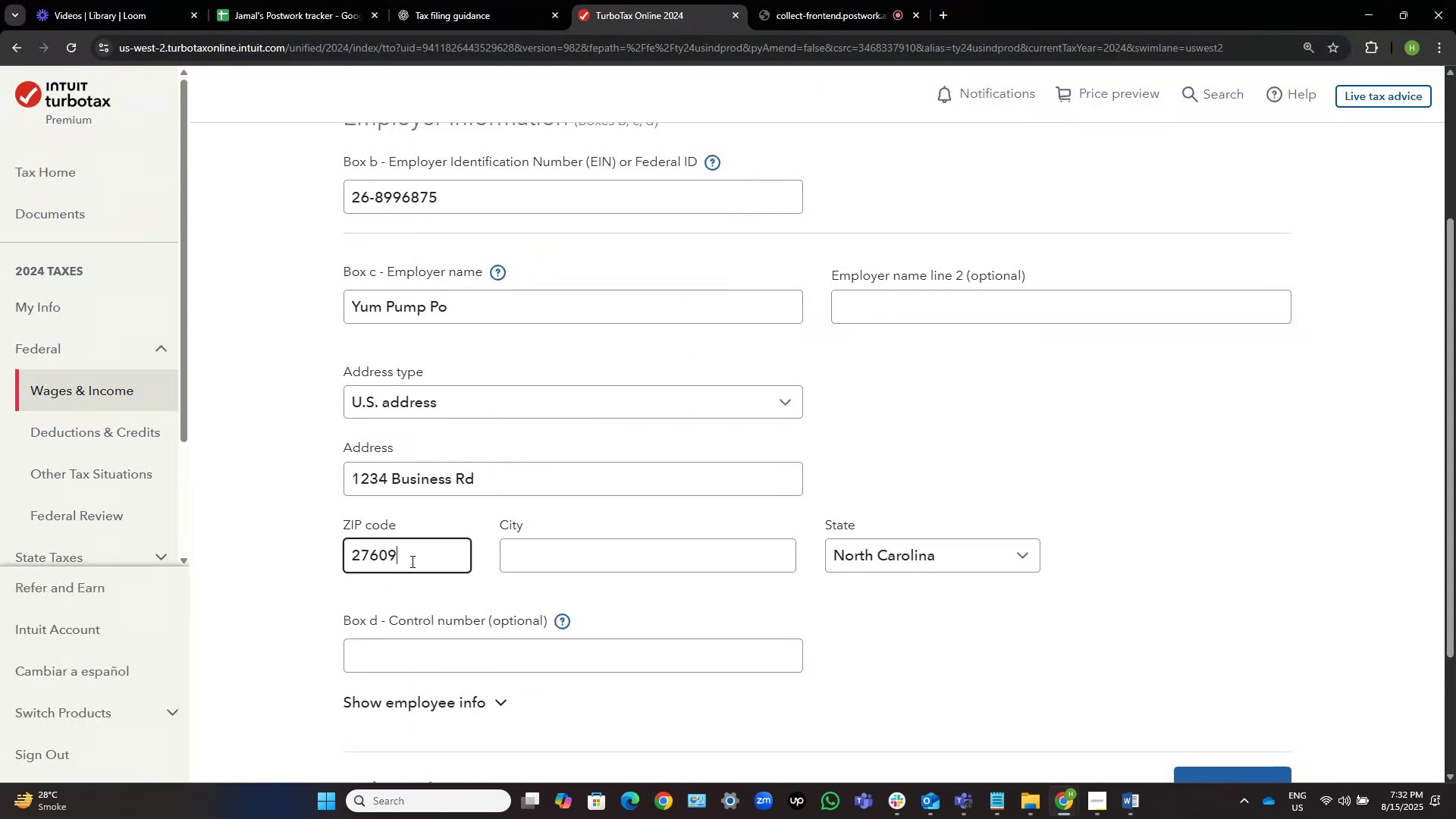 
key(Alt+Tab)
 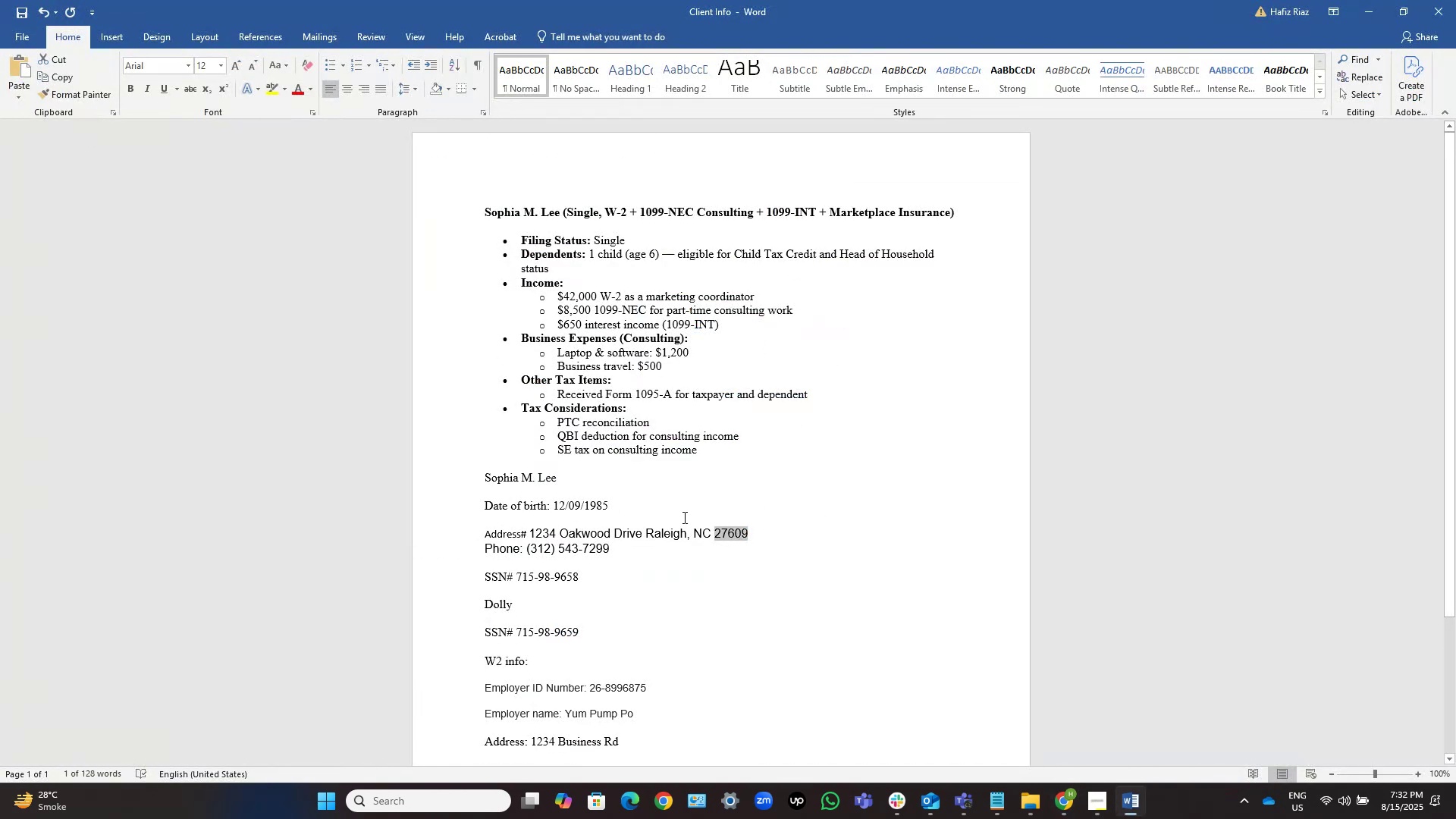 
key(ArrowRight)
 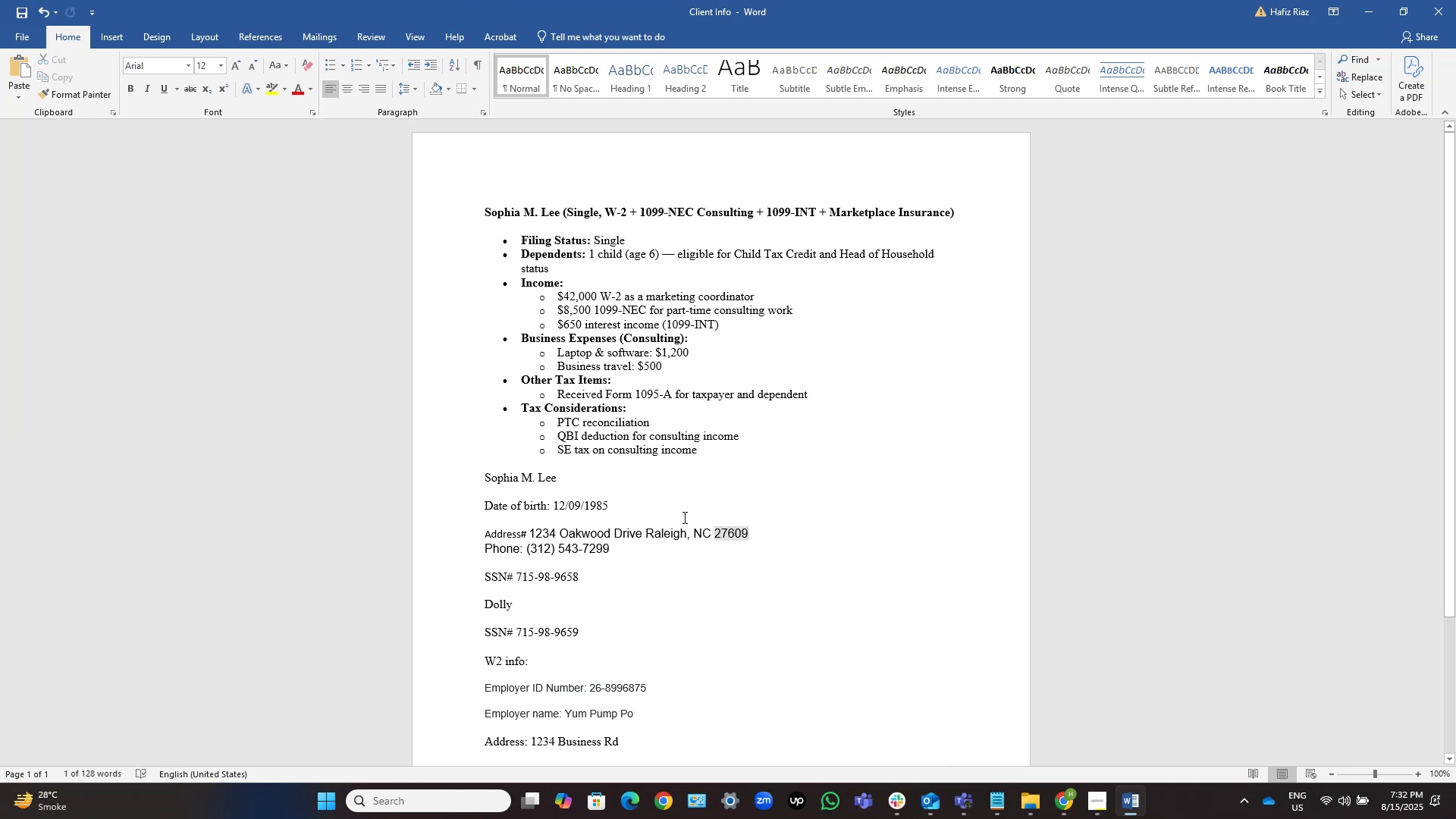 
key(Control+ArrowLeft)
 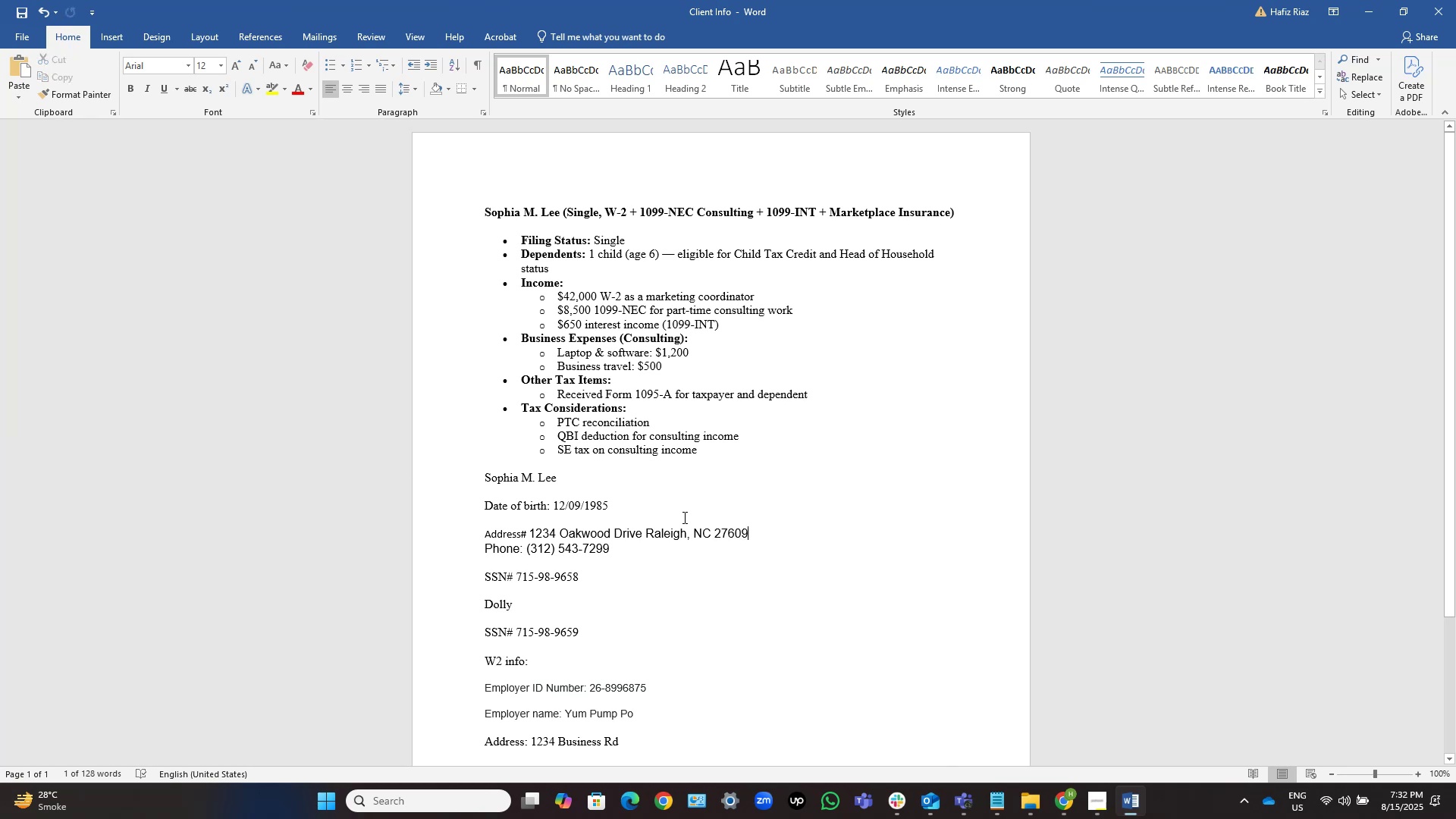 
key(Control+ArrowLeft)
 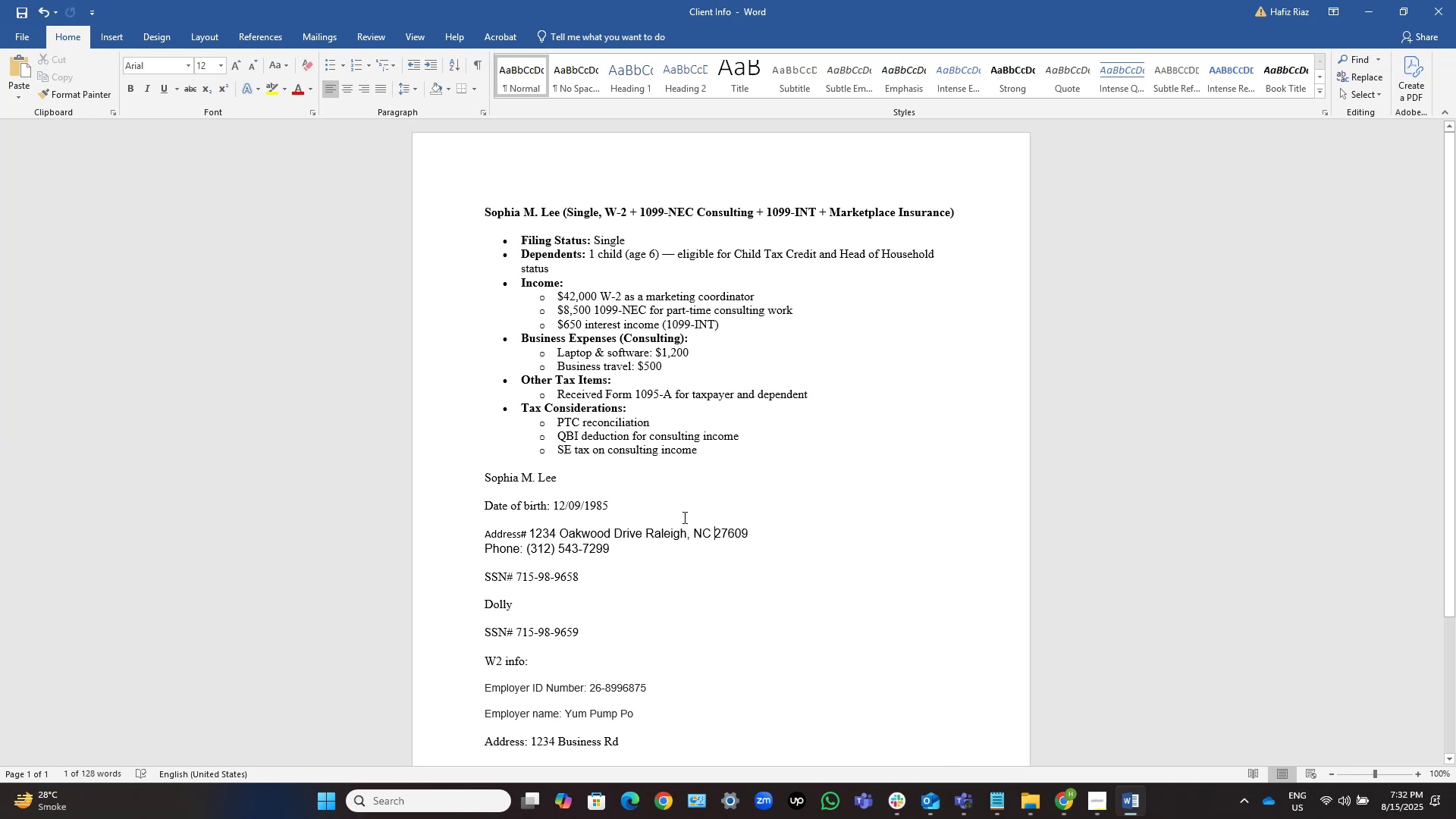 
key(Control+ArrowLeft)
 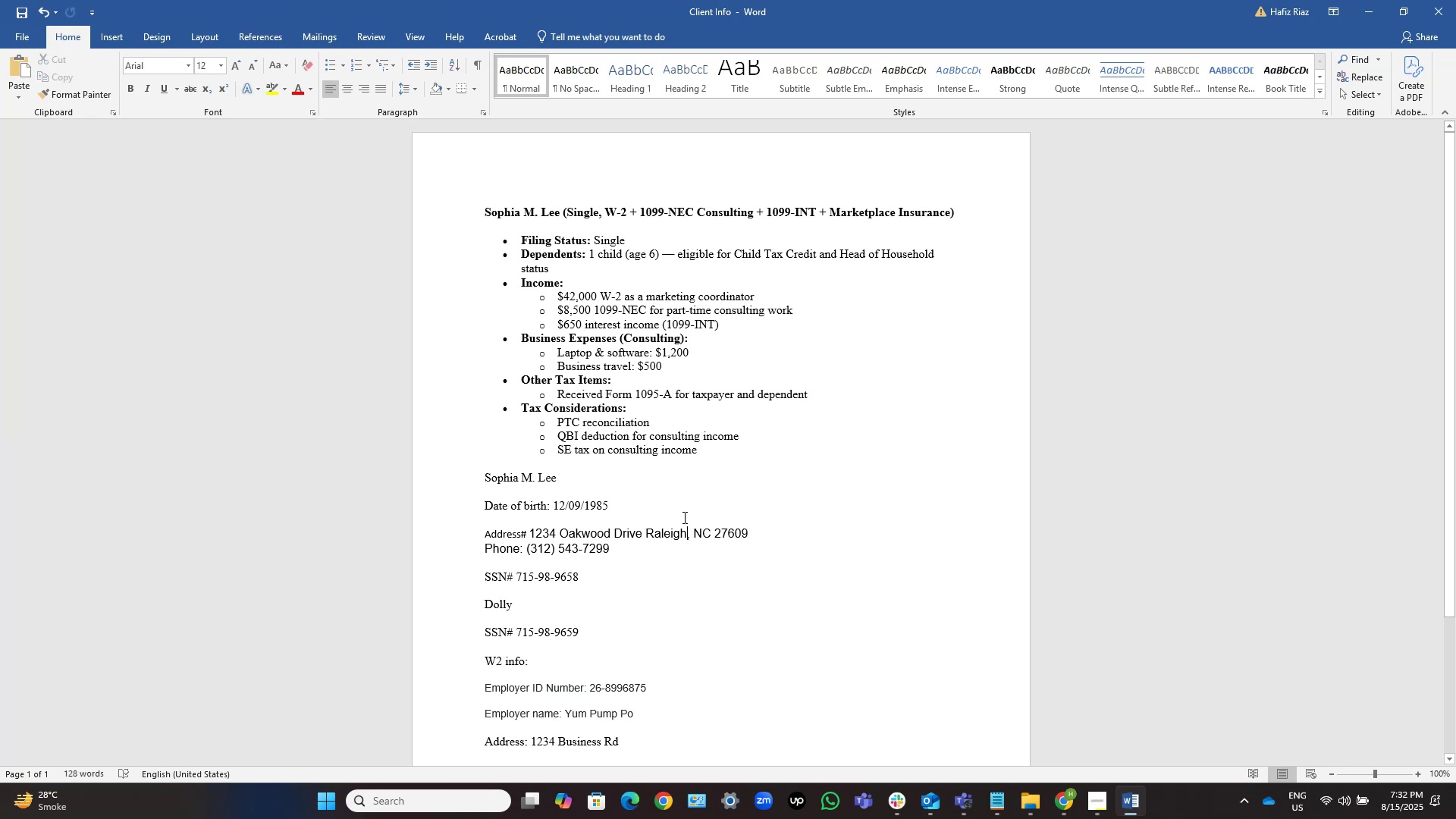 
key(ArrowLeft)
 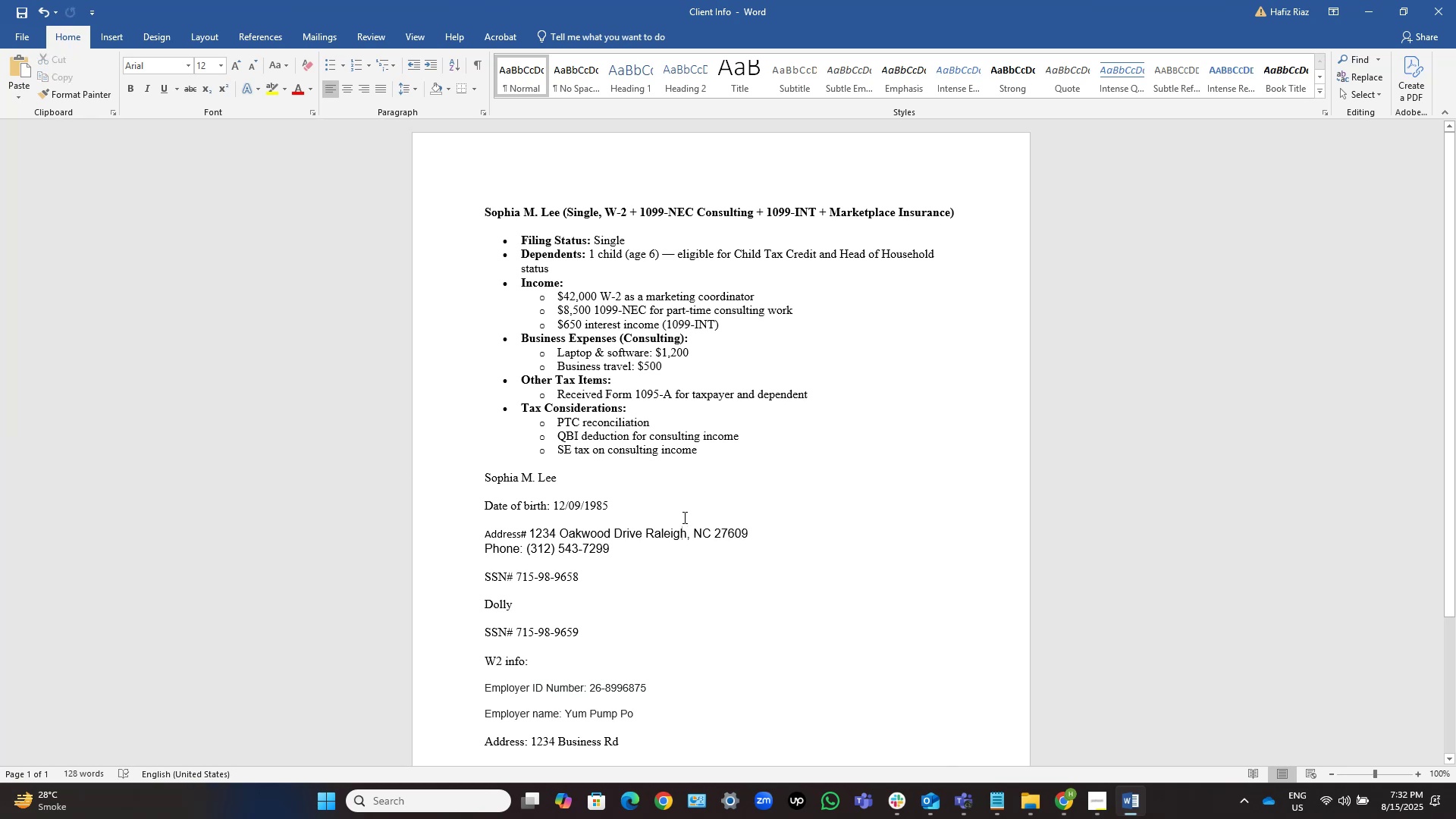 
key(ArrowRight)
 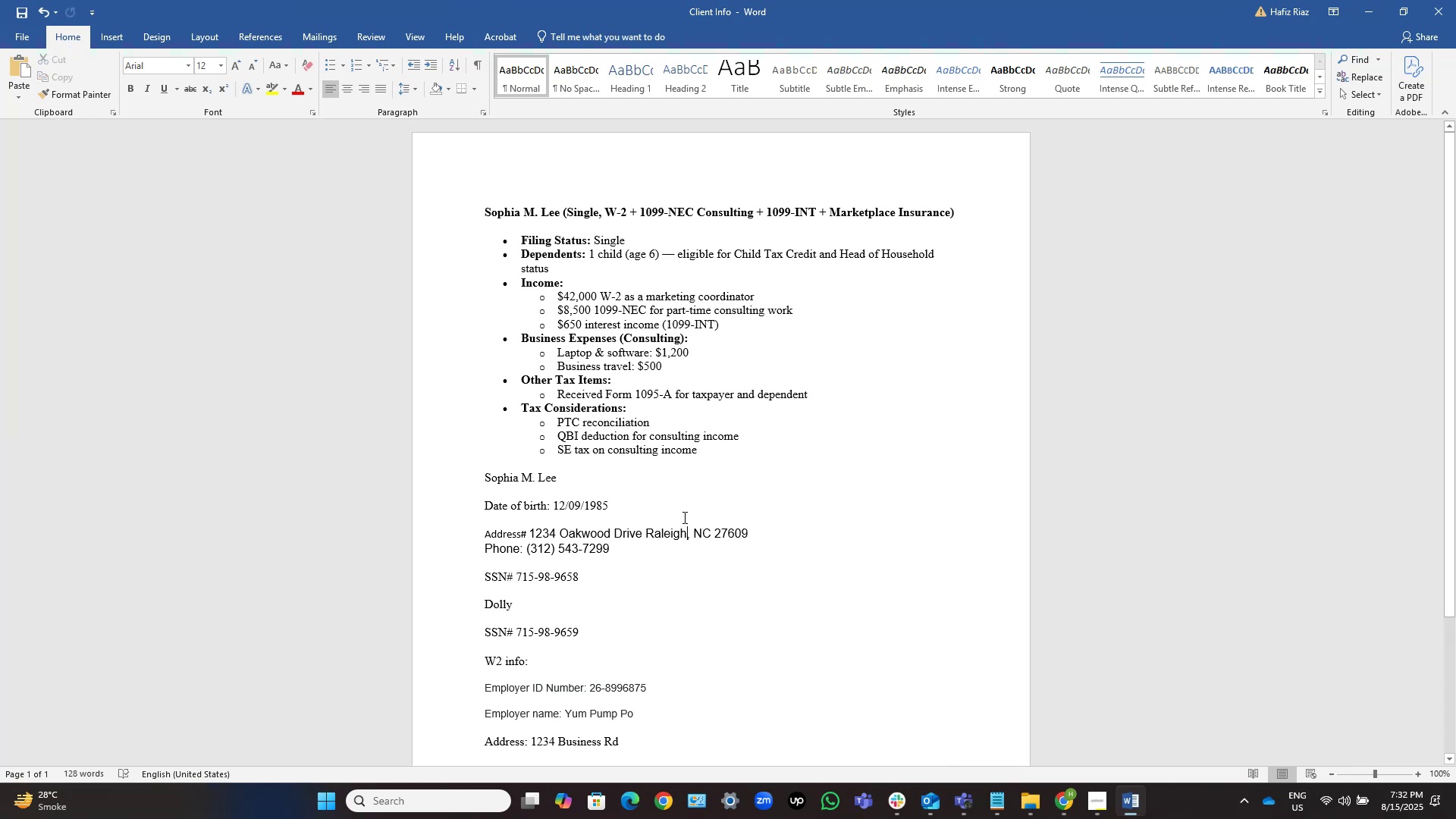 
key(Control+Shift+ArrowLeft)
 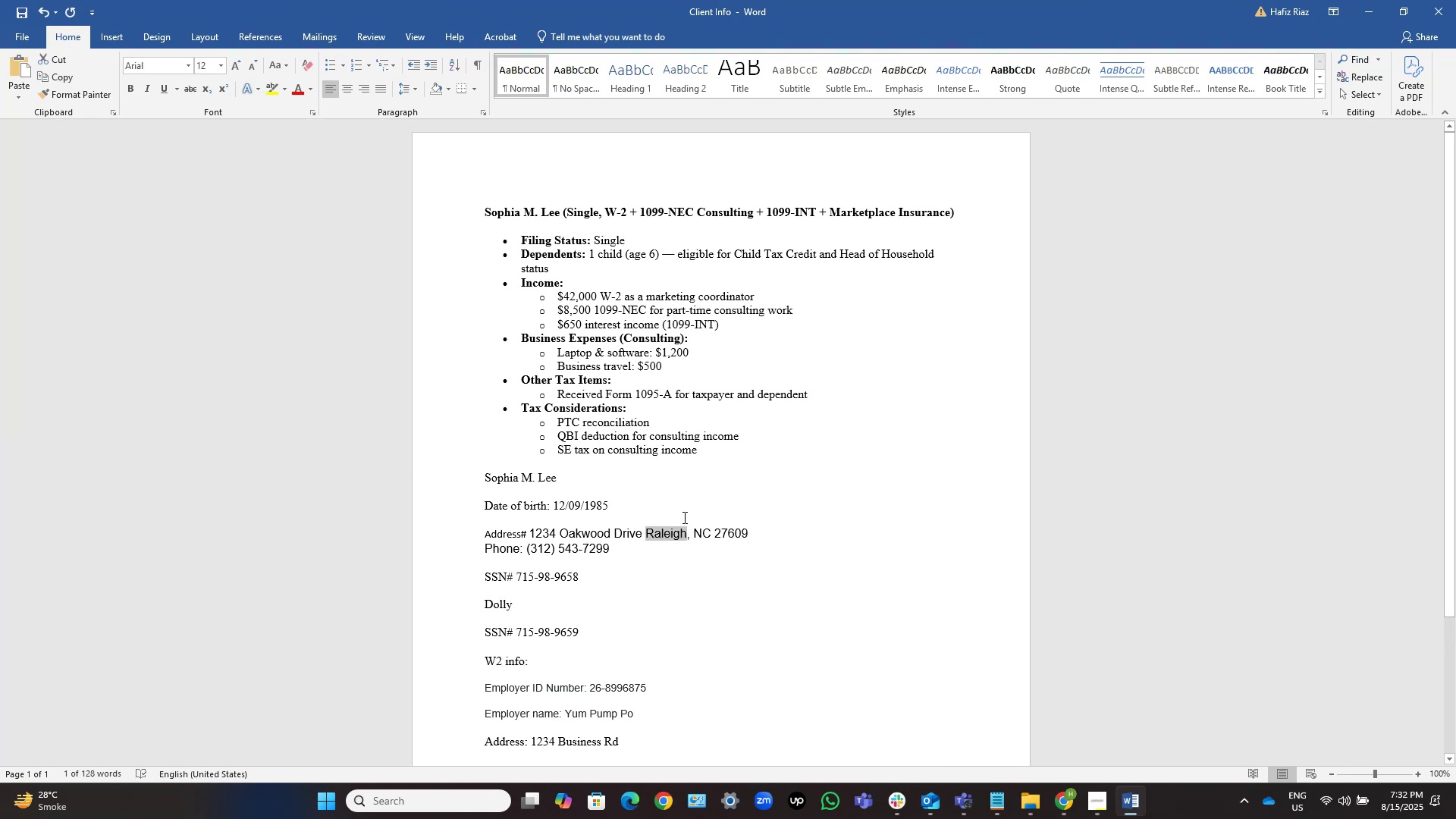 
key(Control+C)
 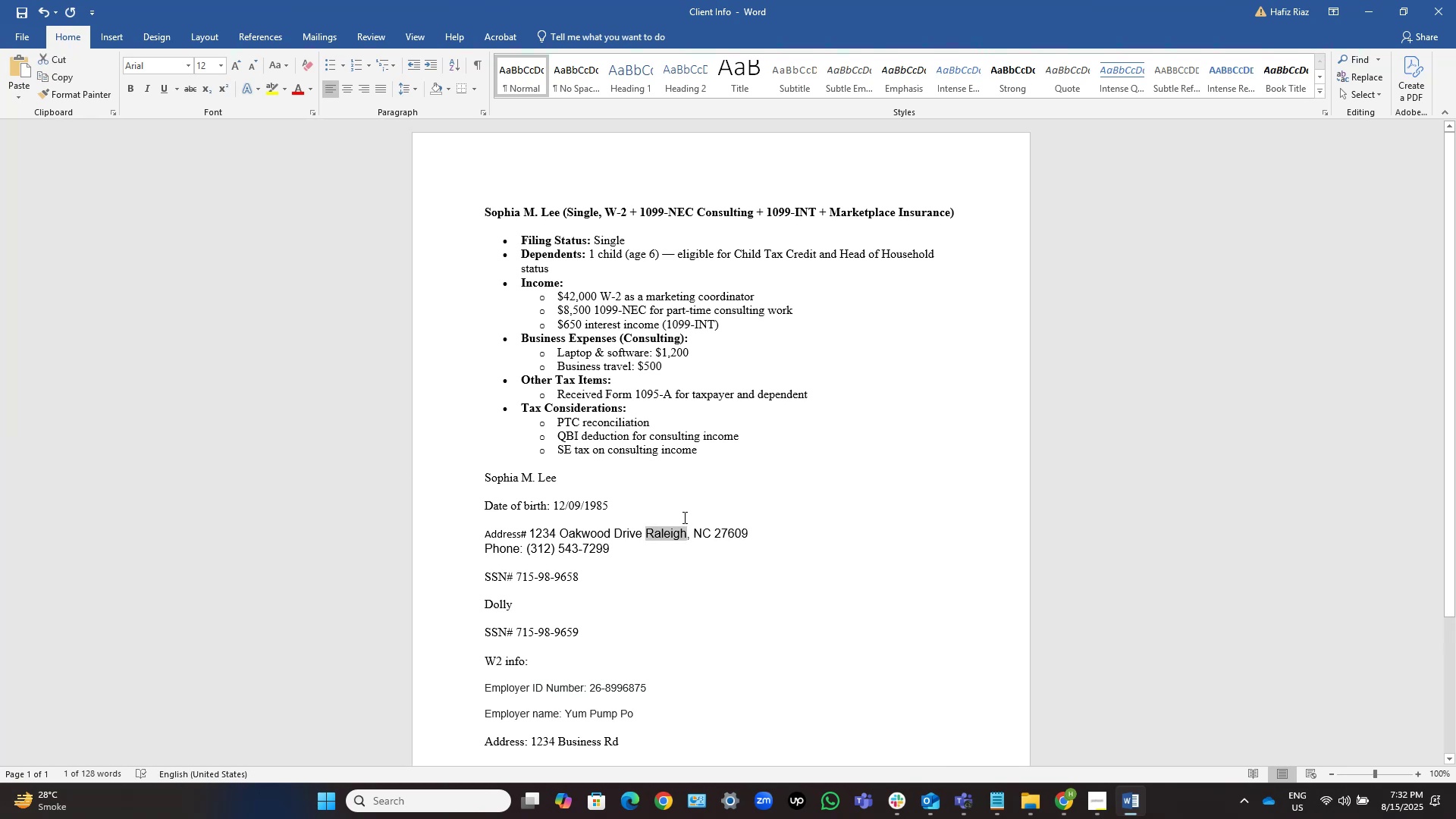 
key(Alt+AltLeft)
 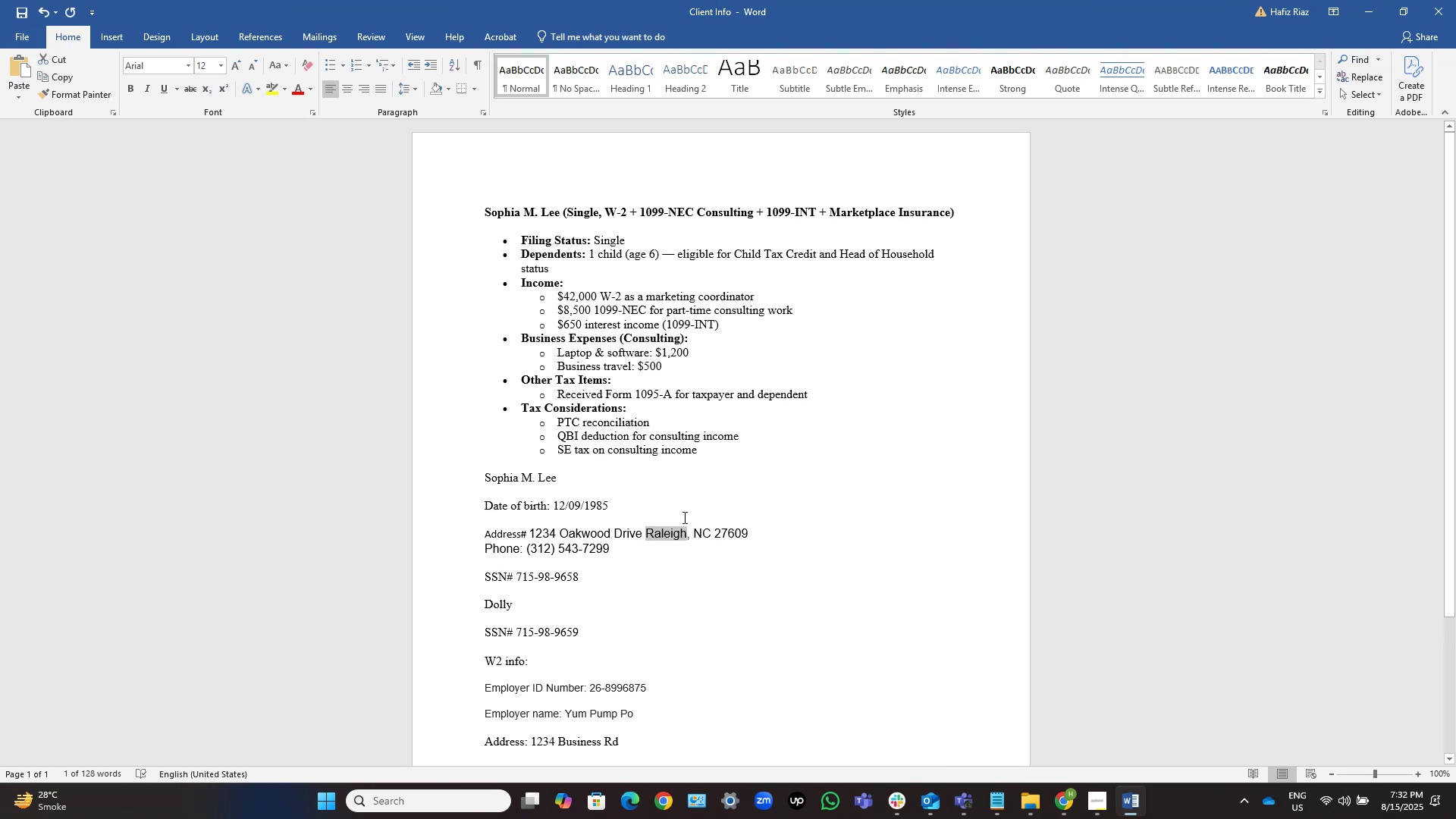 
key(Alt+Tab)
 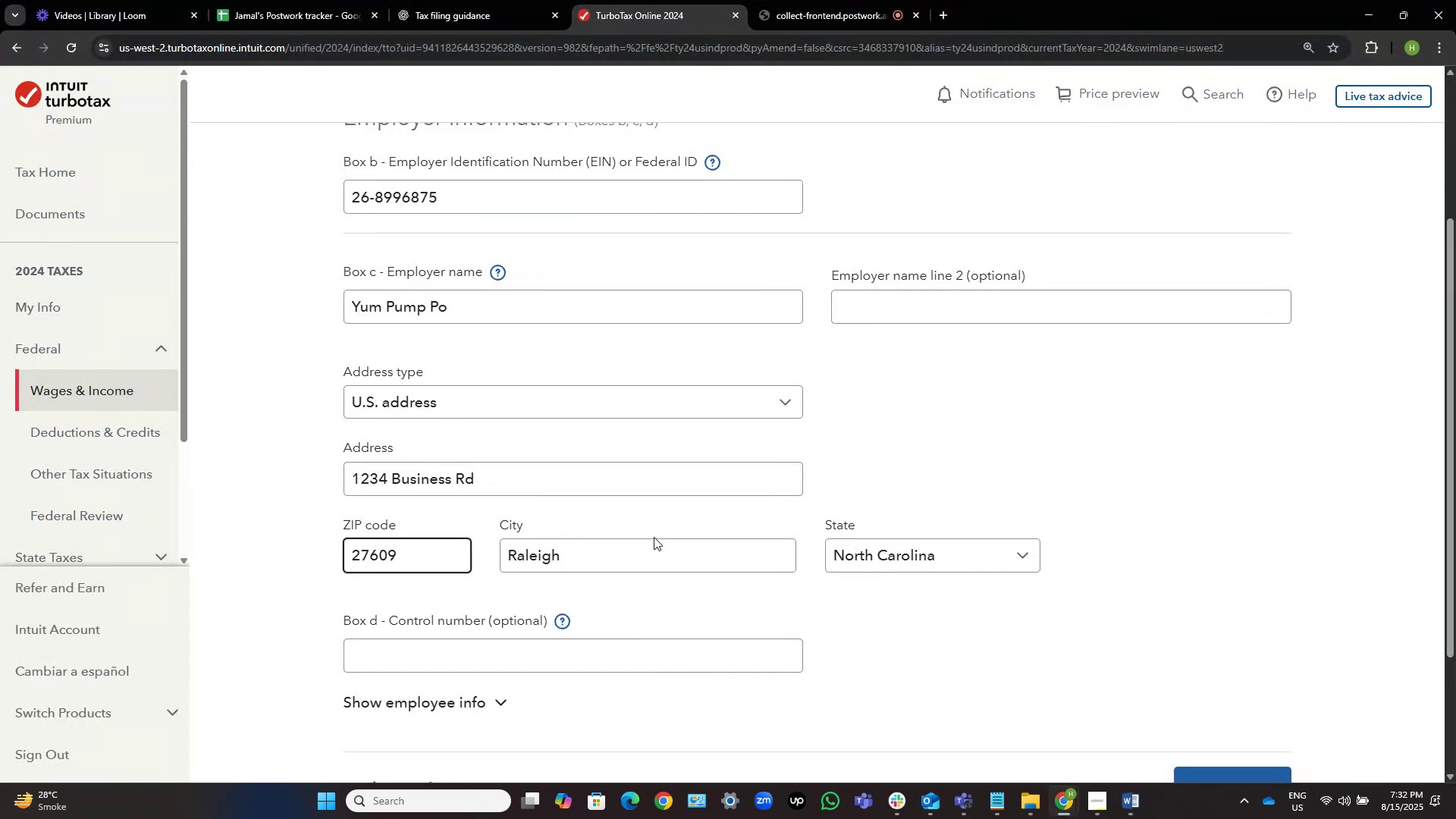 
left_click([968, 625])
 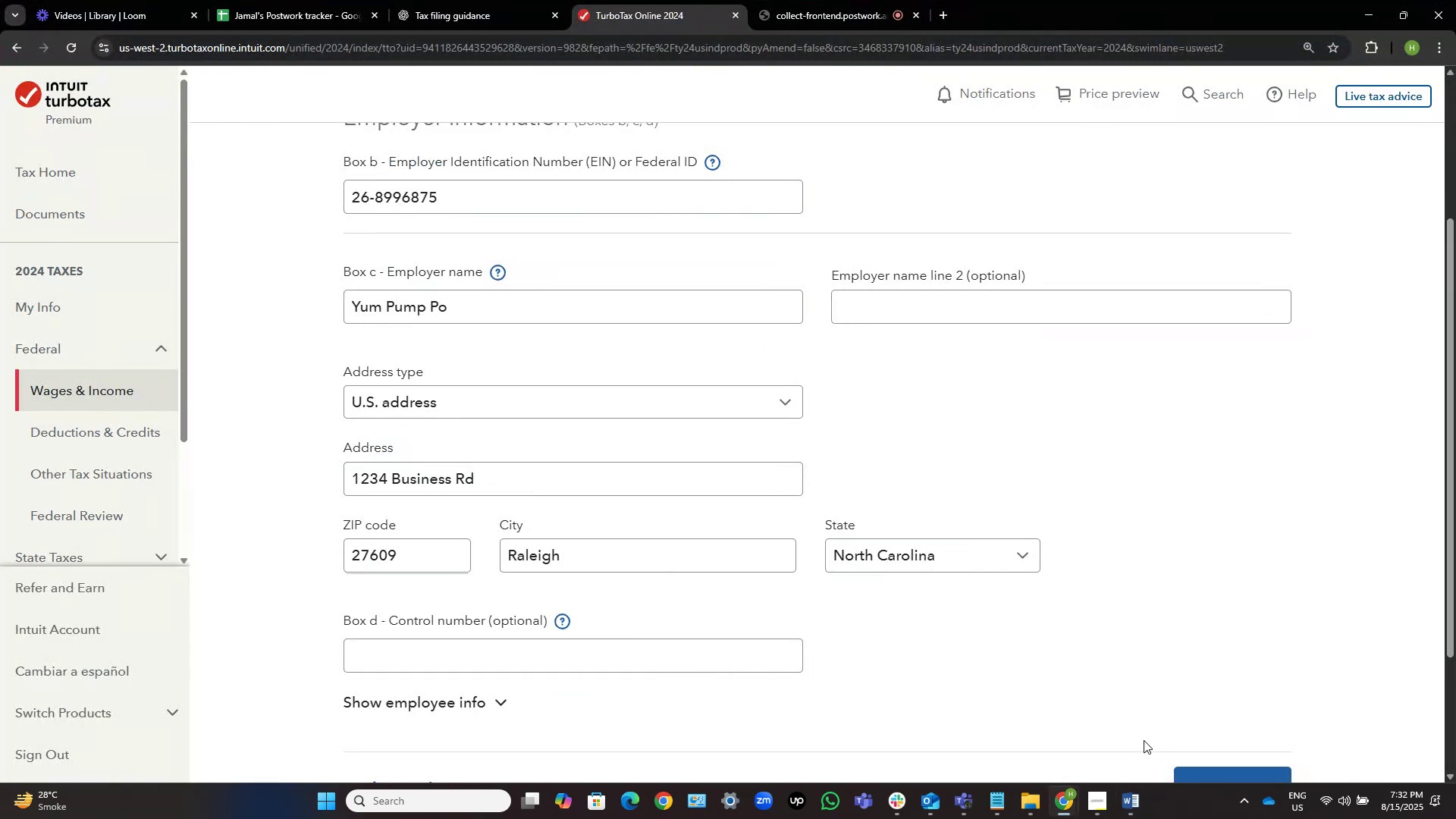 
key(Alt+AltLeft)
 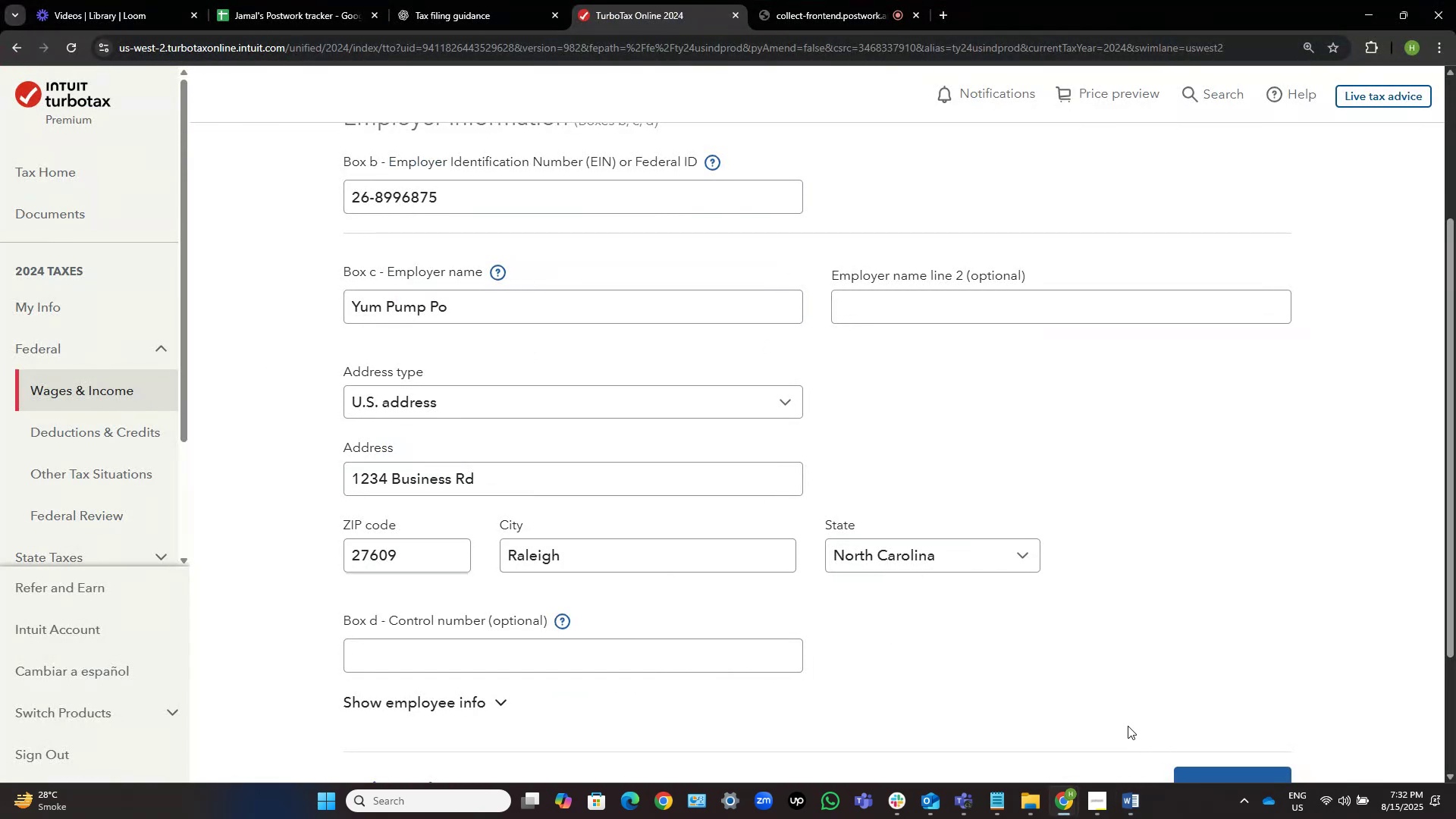 
key(Alt+Tab)
 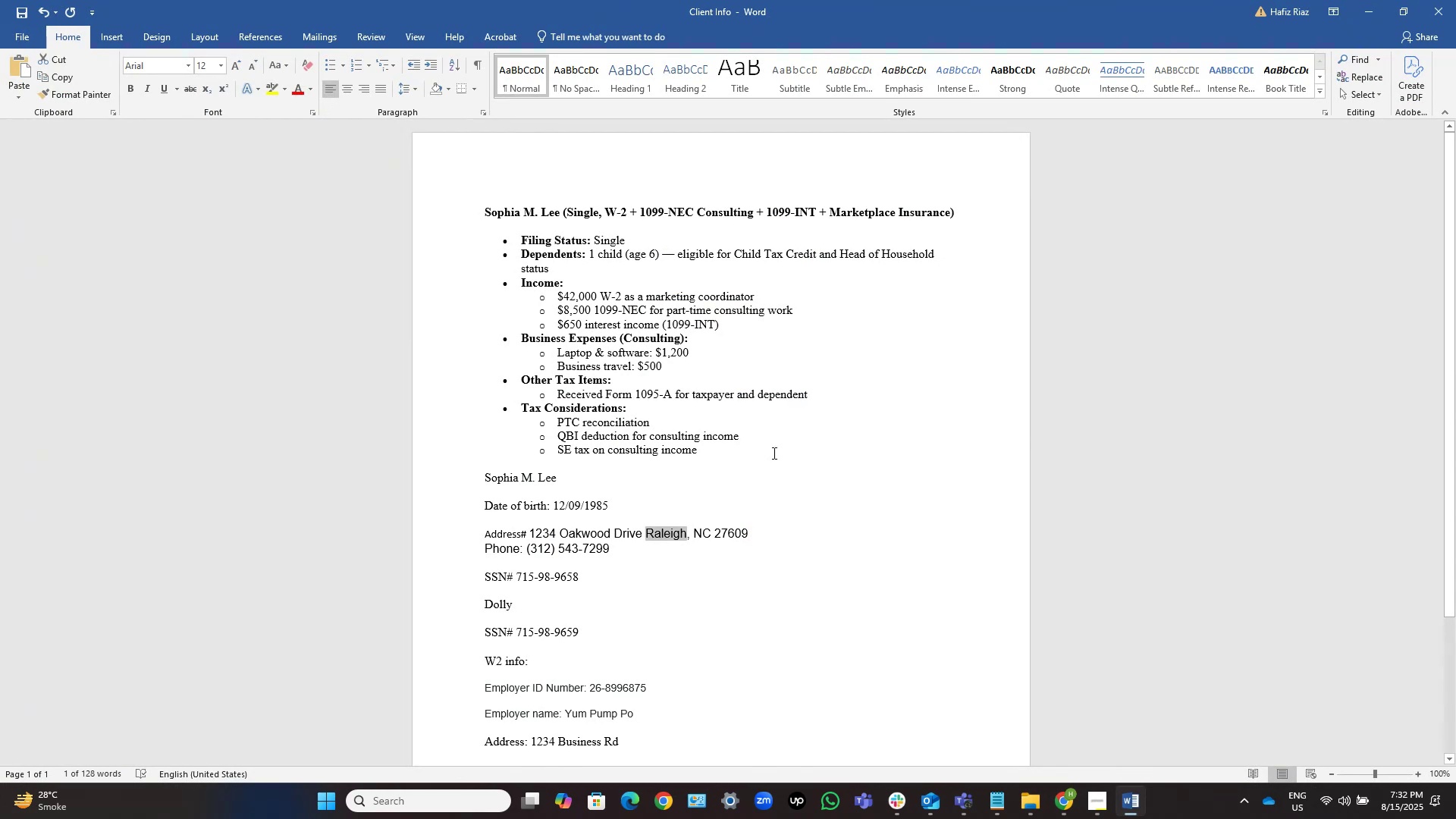 
left_click([783, 530])
 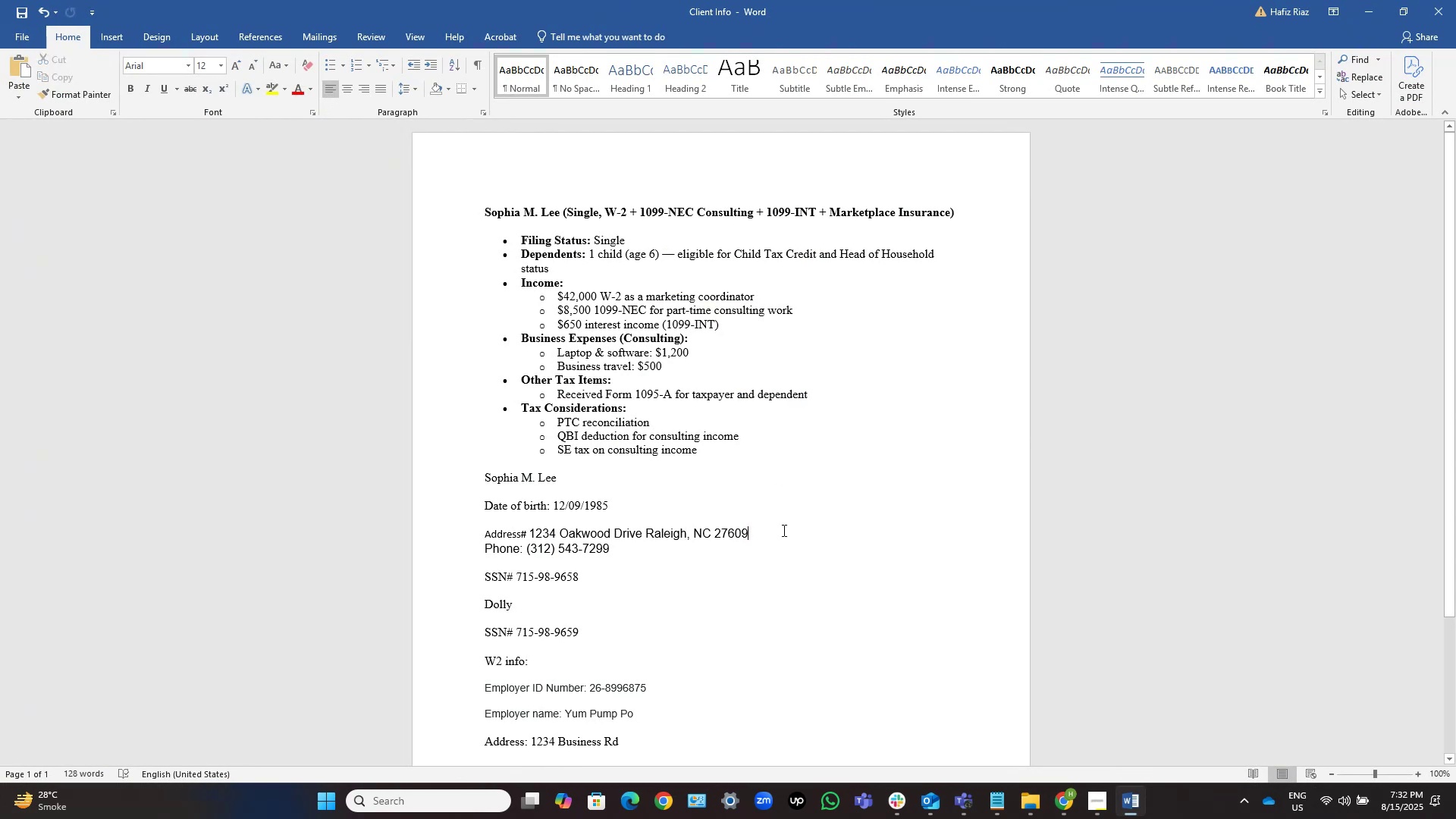 
key(Control+Shift+ArrowLeft)
 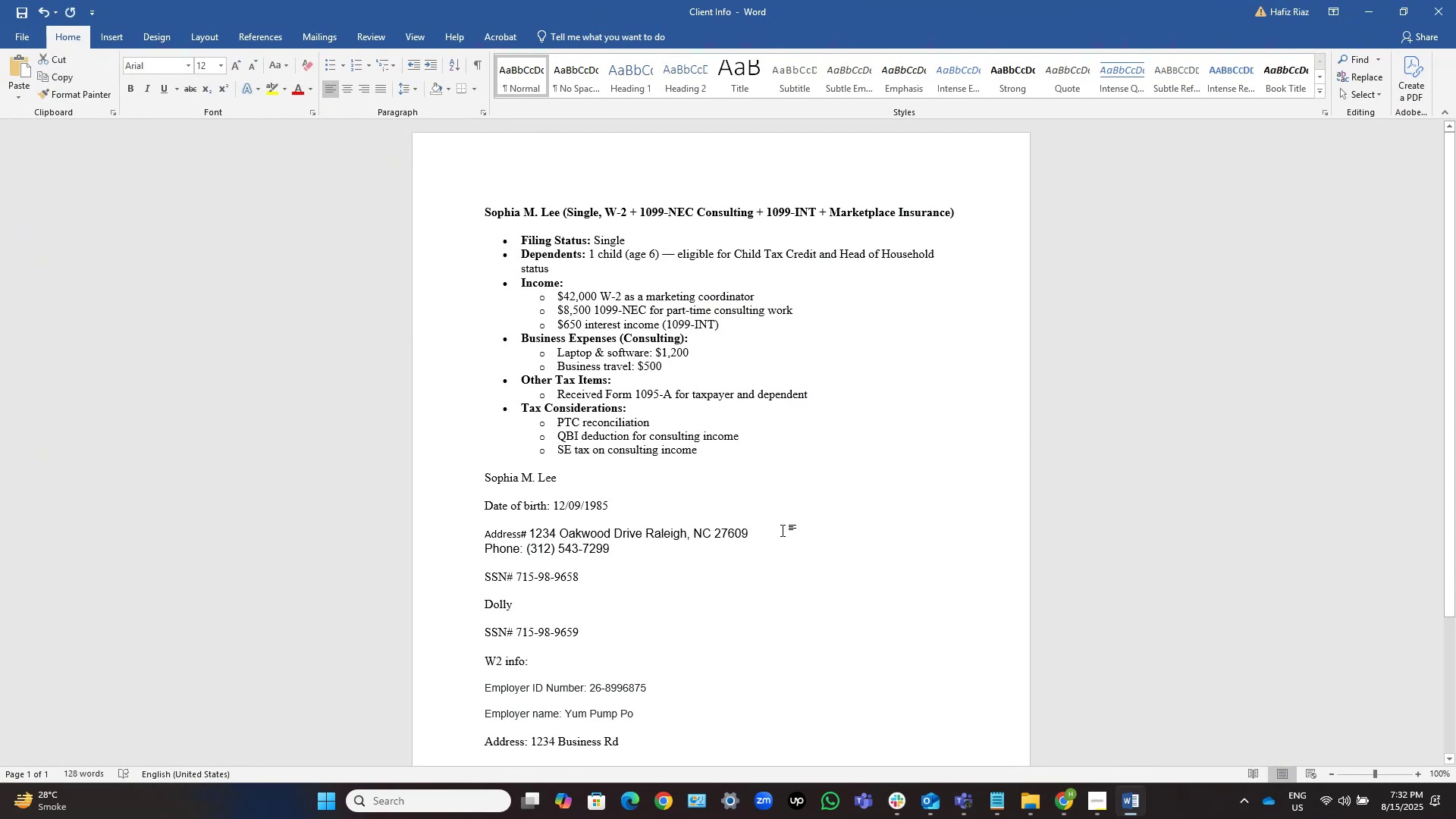 
key(Control+Shift+ArrowLeft)
 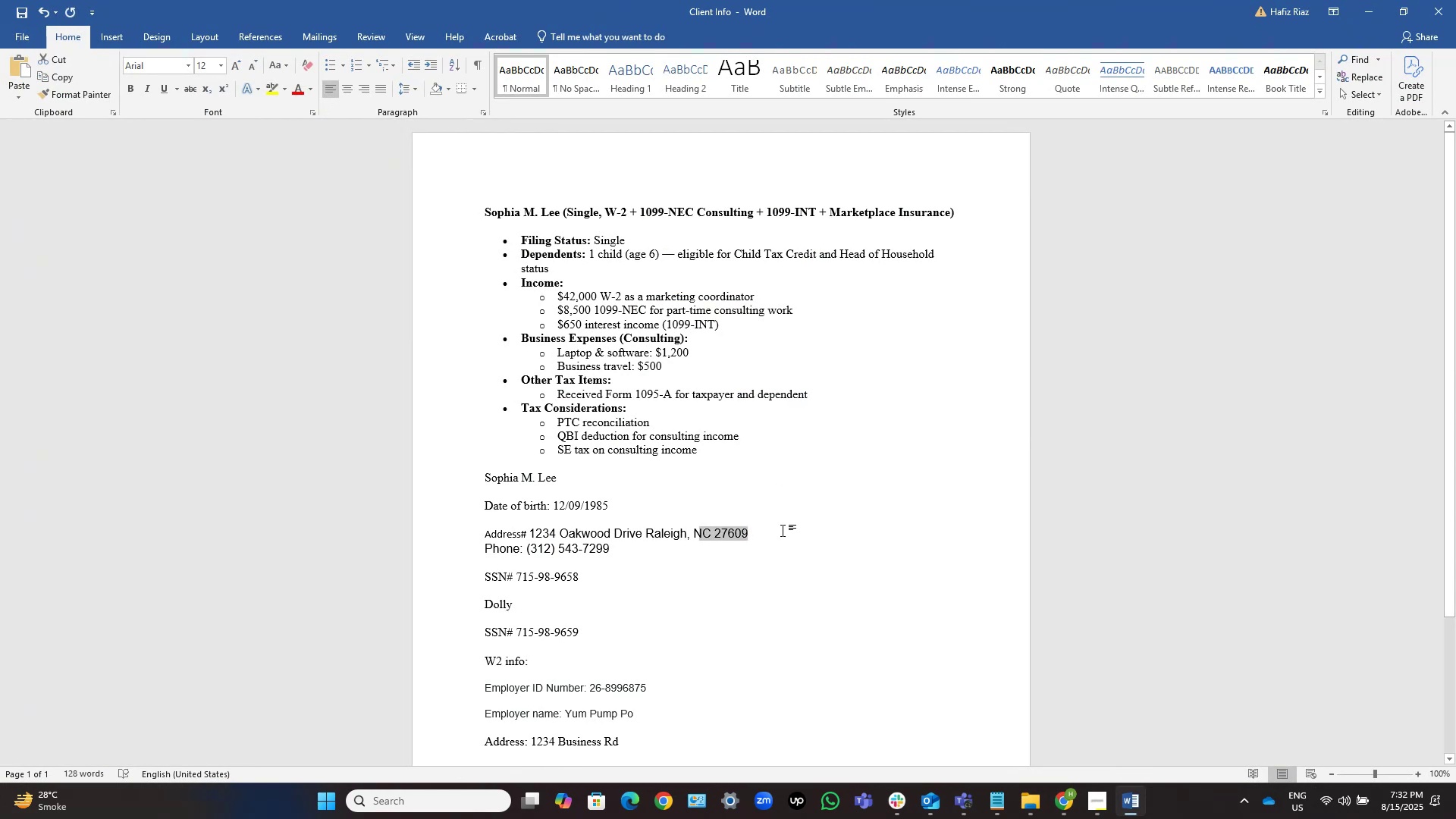 
key(Control+Shift+ArrowLeft)
 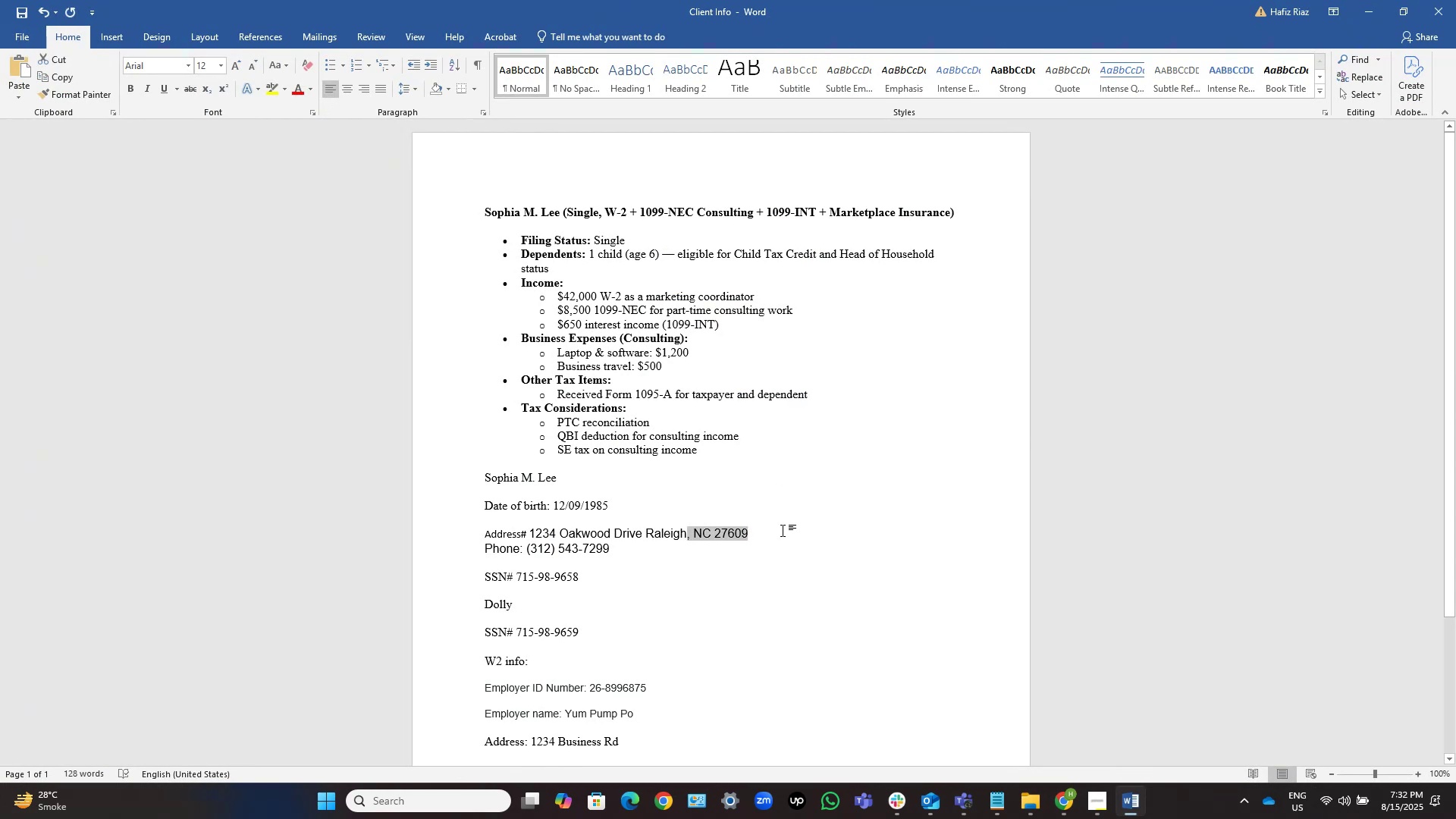 
key(Control+Shift+ArrowLeft)
 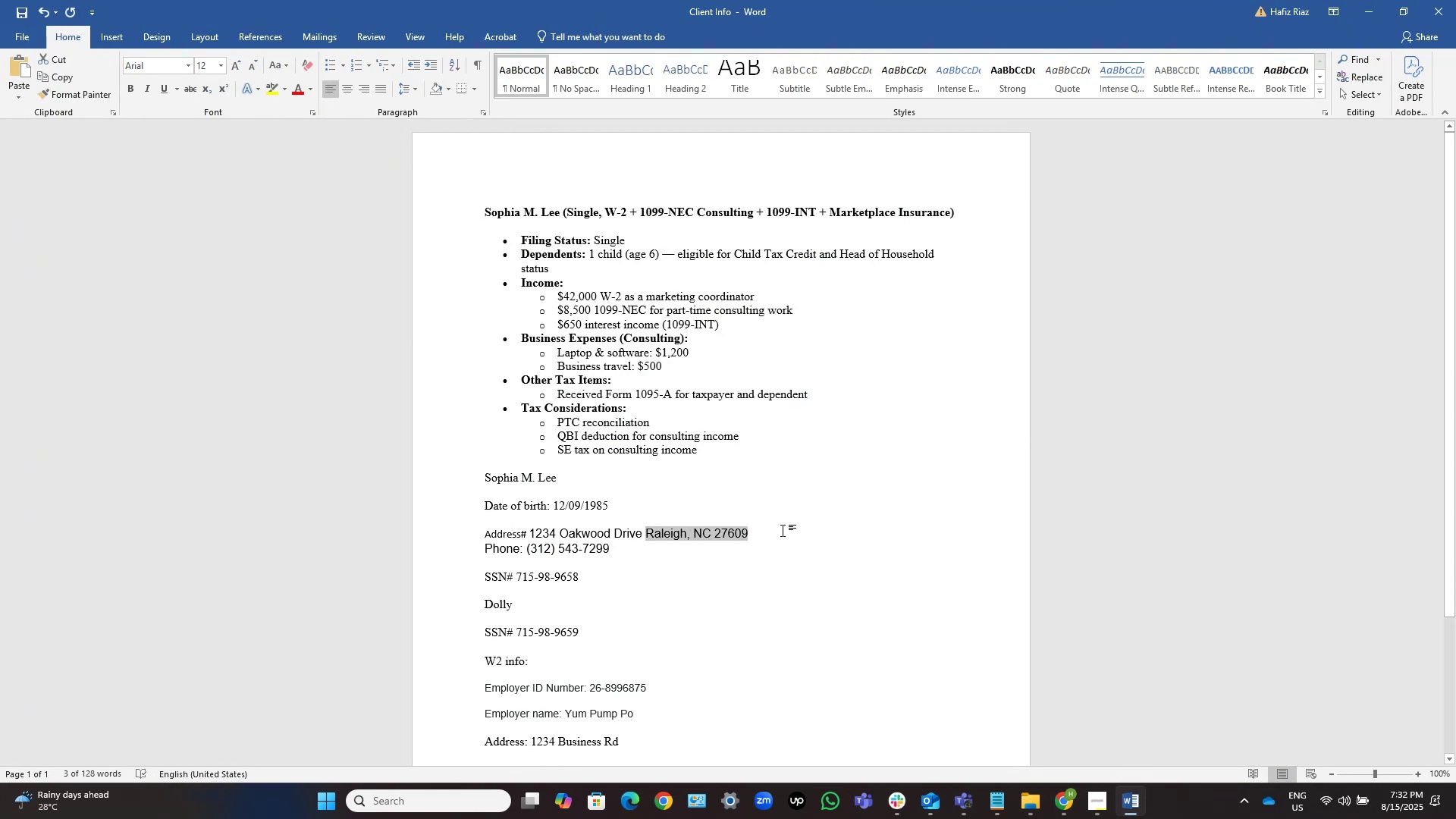 
key(Control+C)
 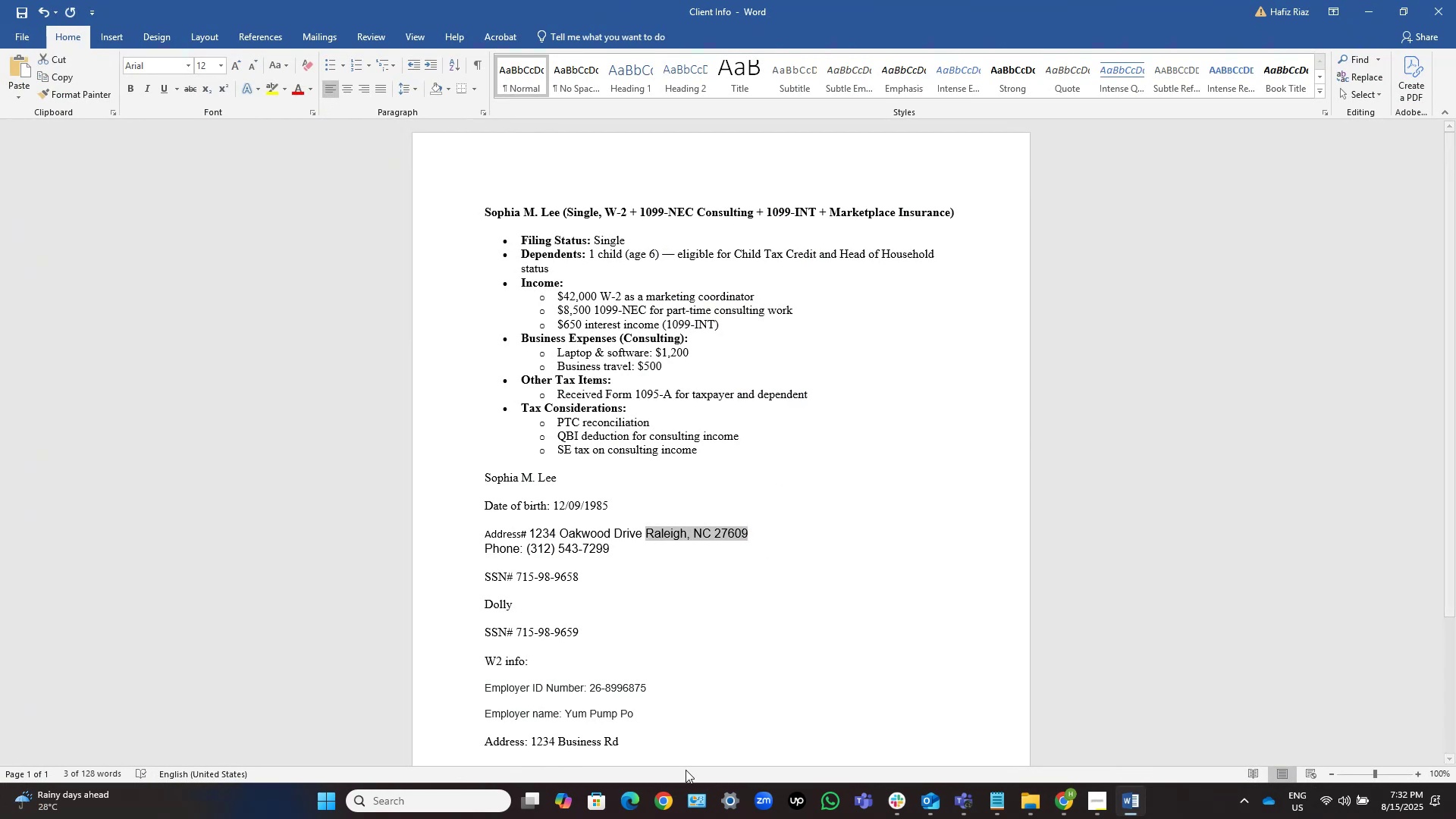 
left_click([705, 737])
 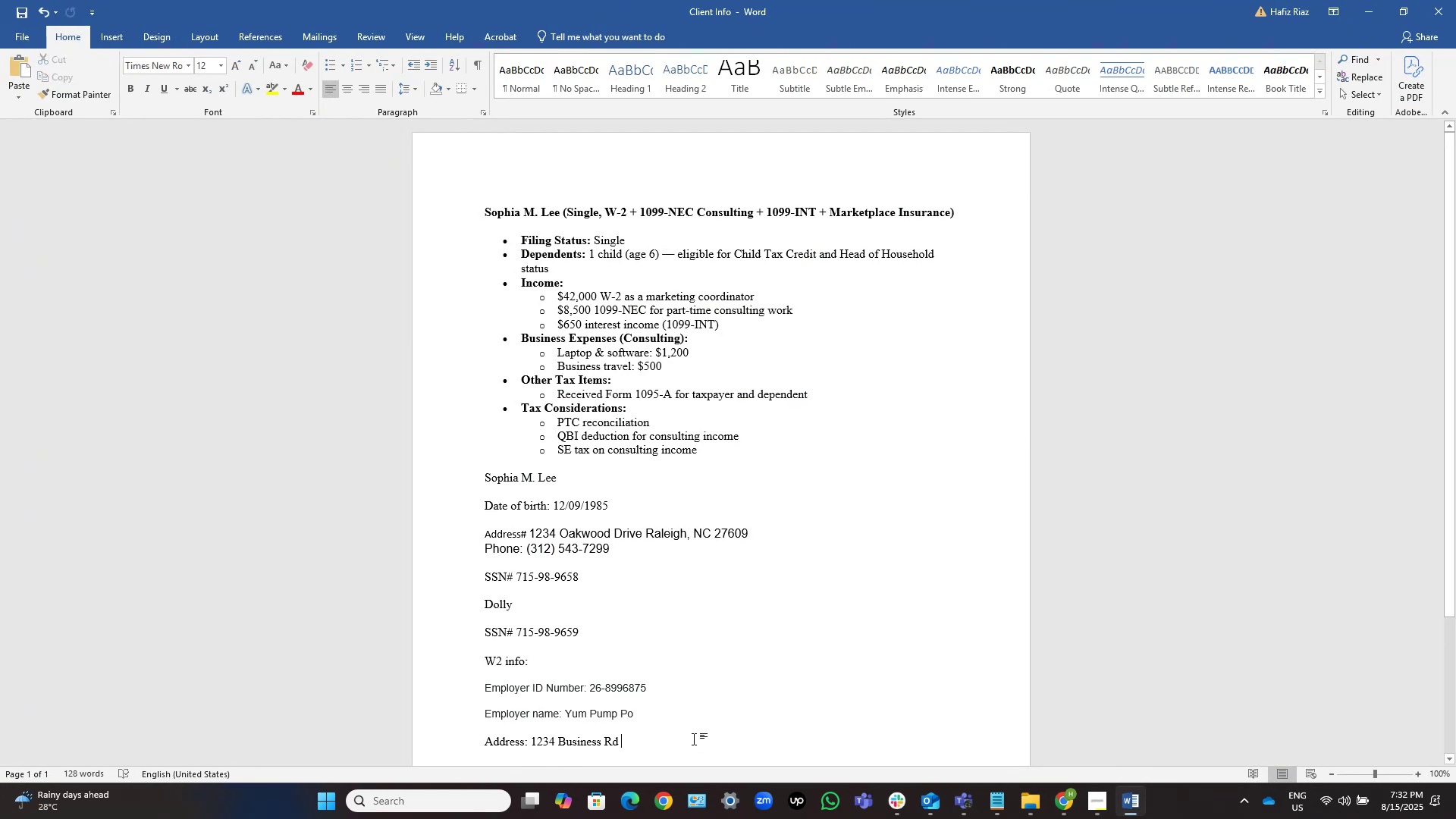 
key(Control+V)
 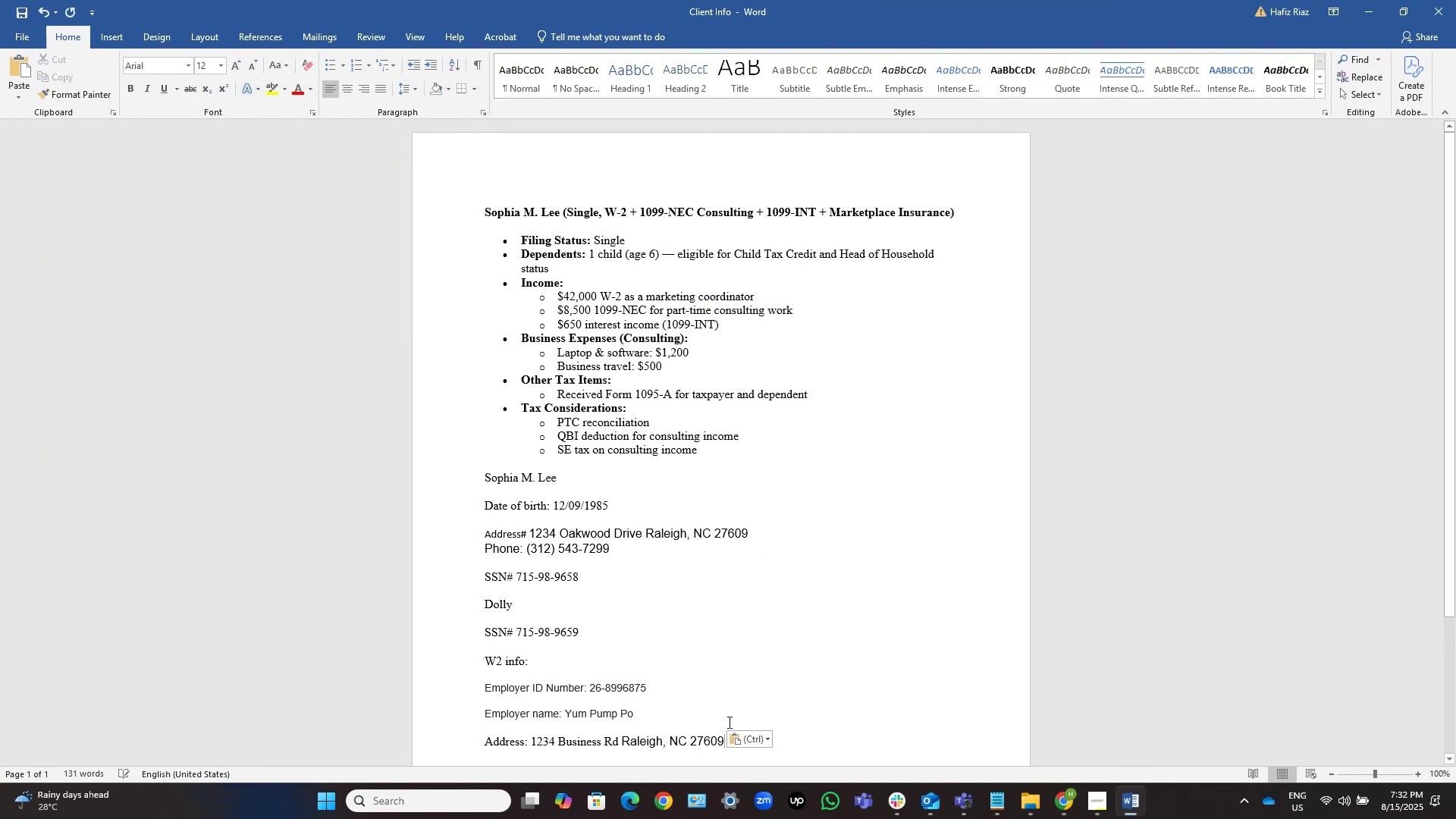 
key(Control+S)
 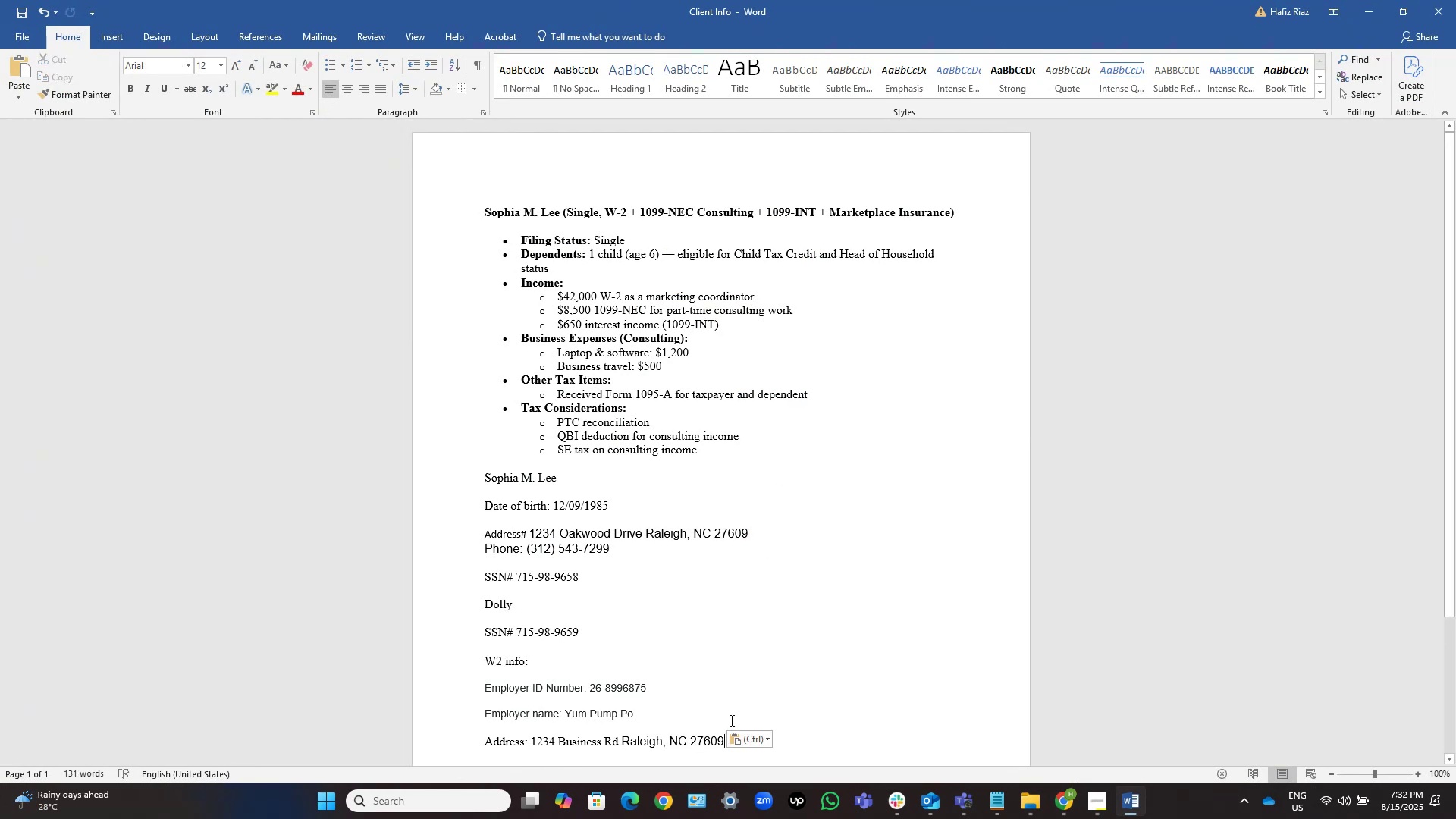 
key(Control+S)
 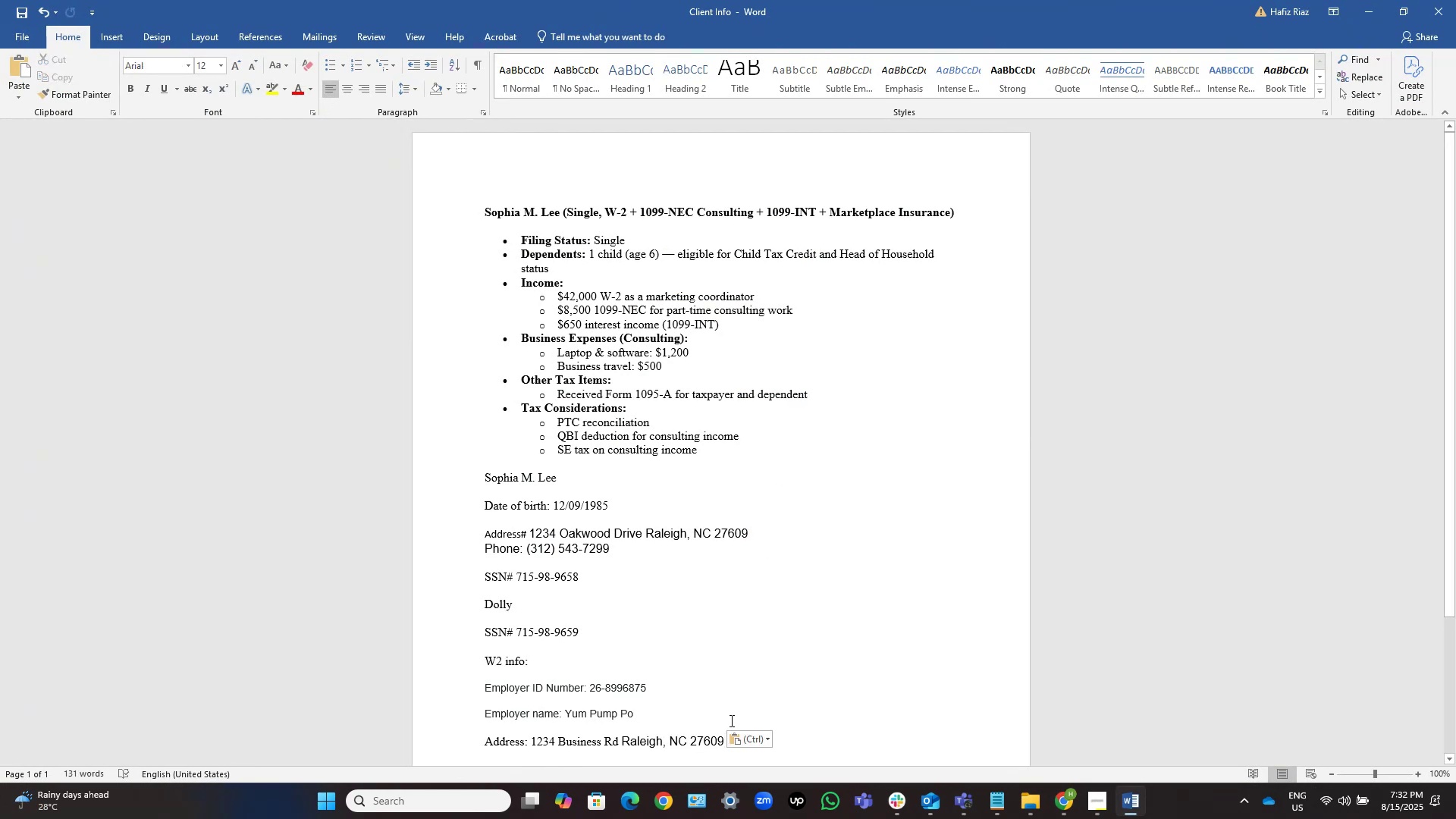 
scroll: coordinate [730, 723], scroll_direction: down, amount: 2.0
 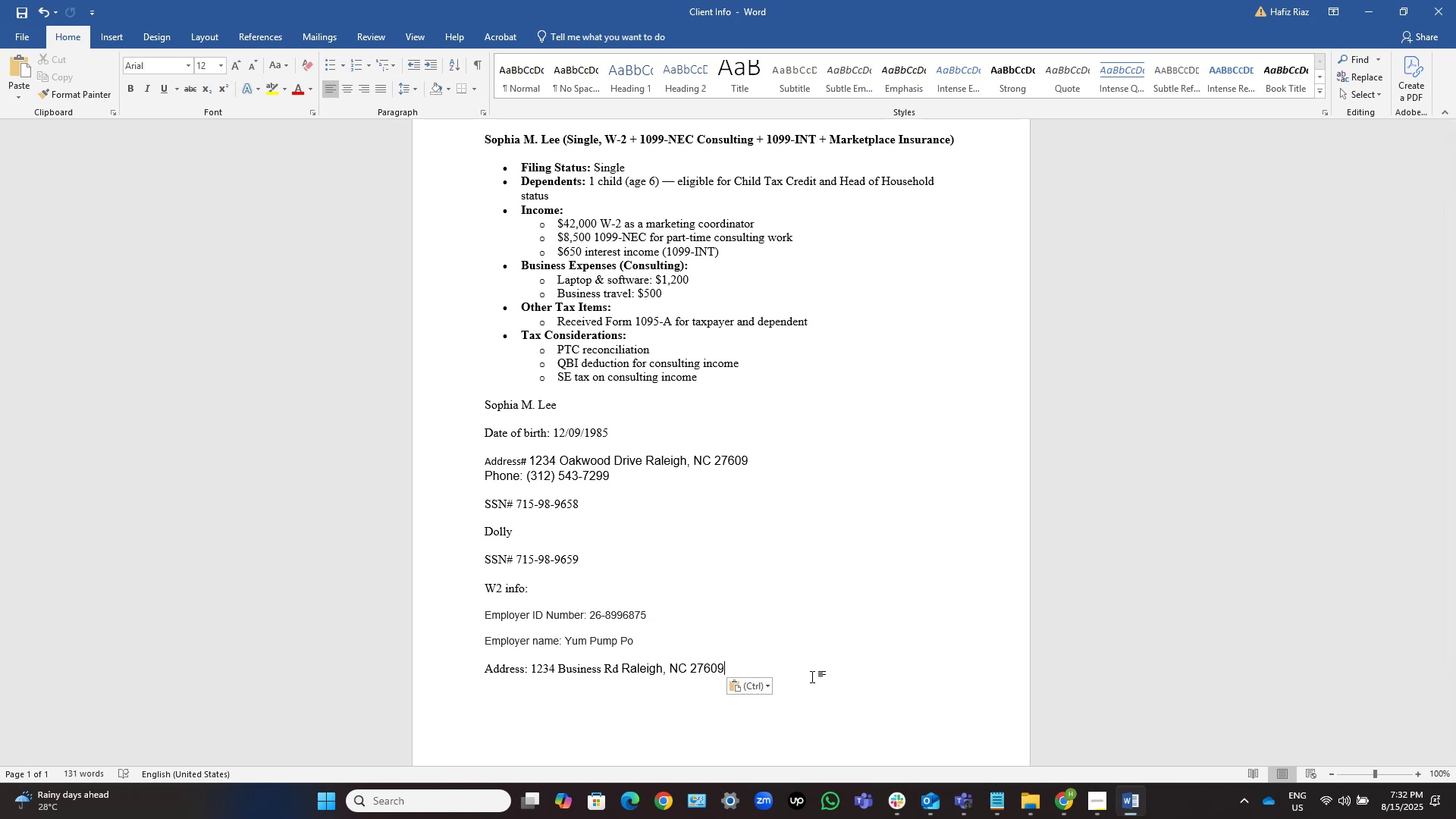 
wait(8.3)
 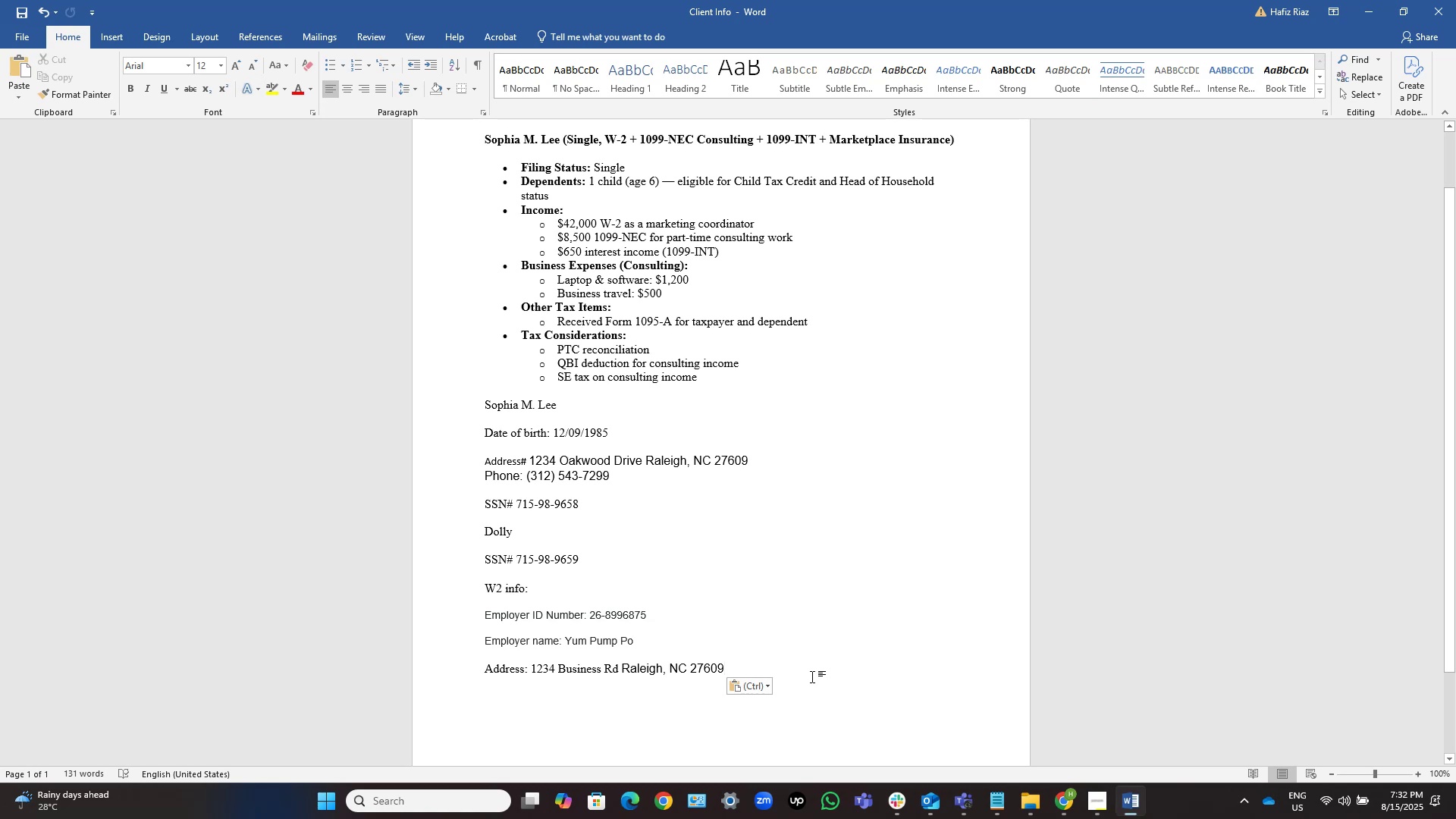 
key(Control+S)
 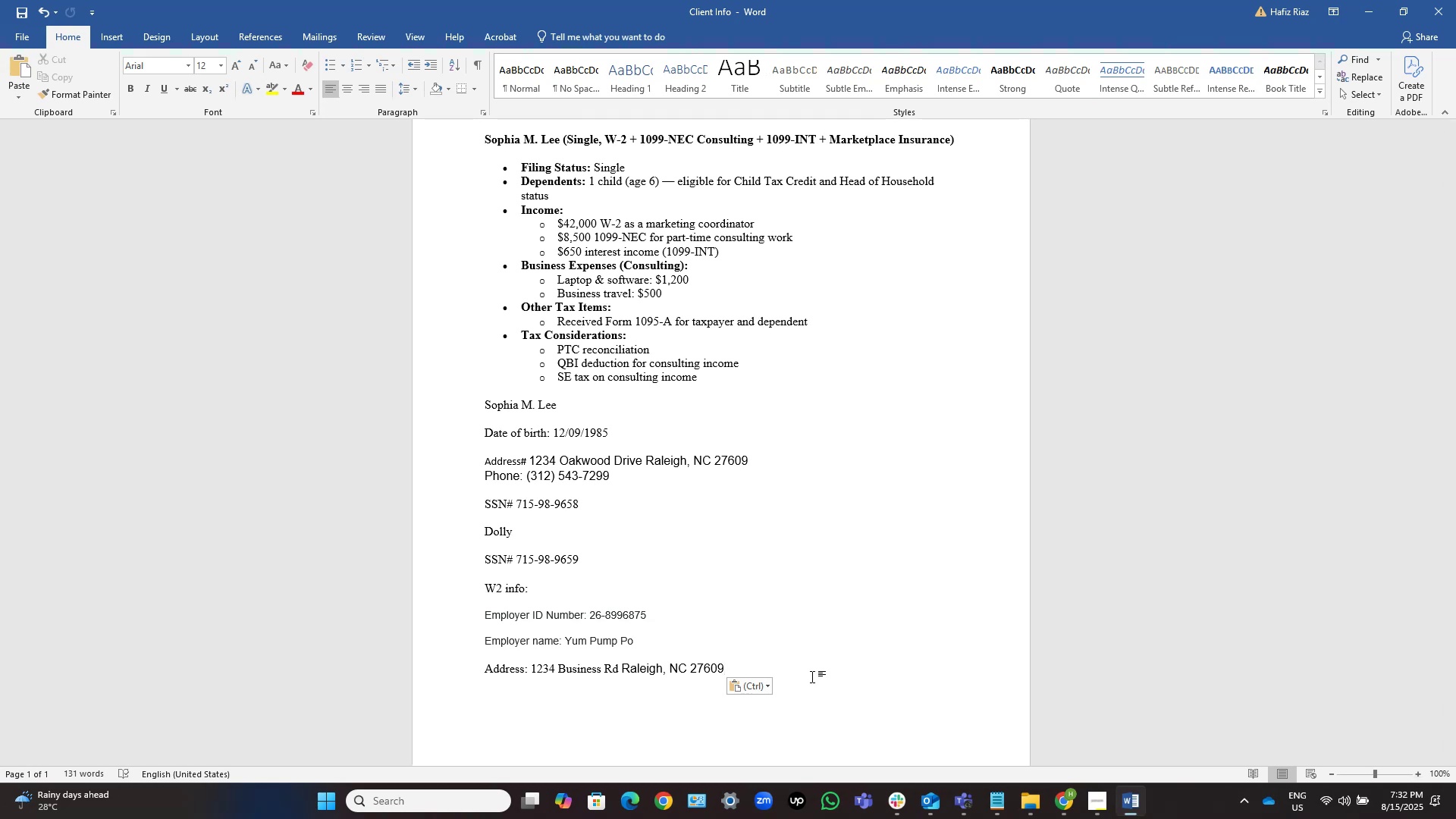 
key(Alt+AltLeft)
 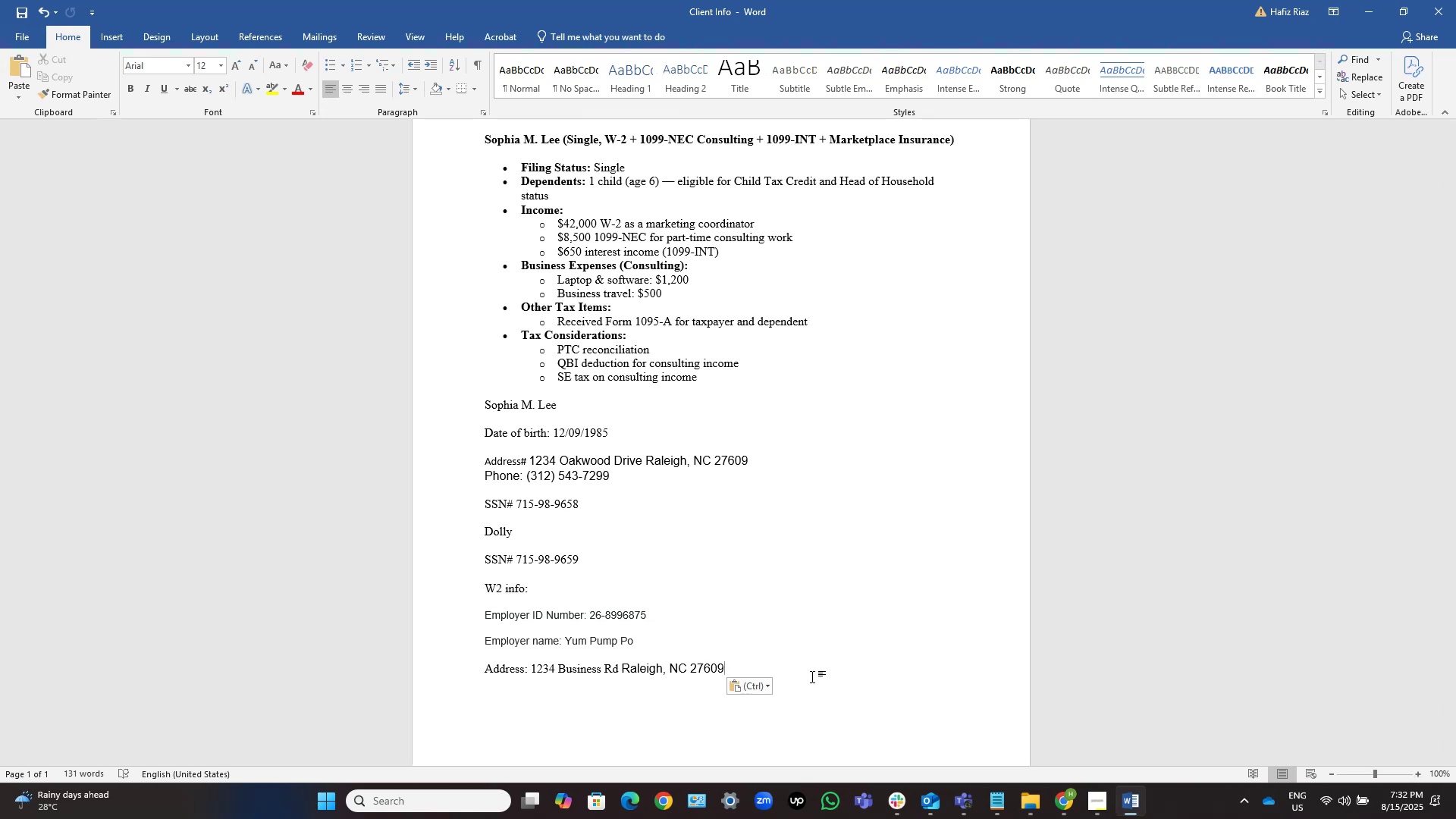 
key(Alt+Tab)
 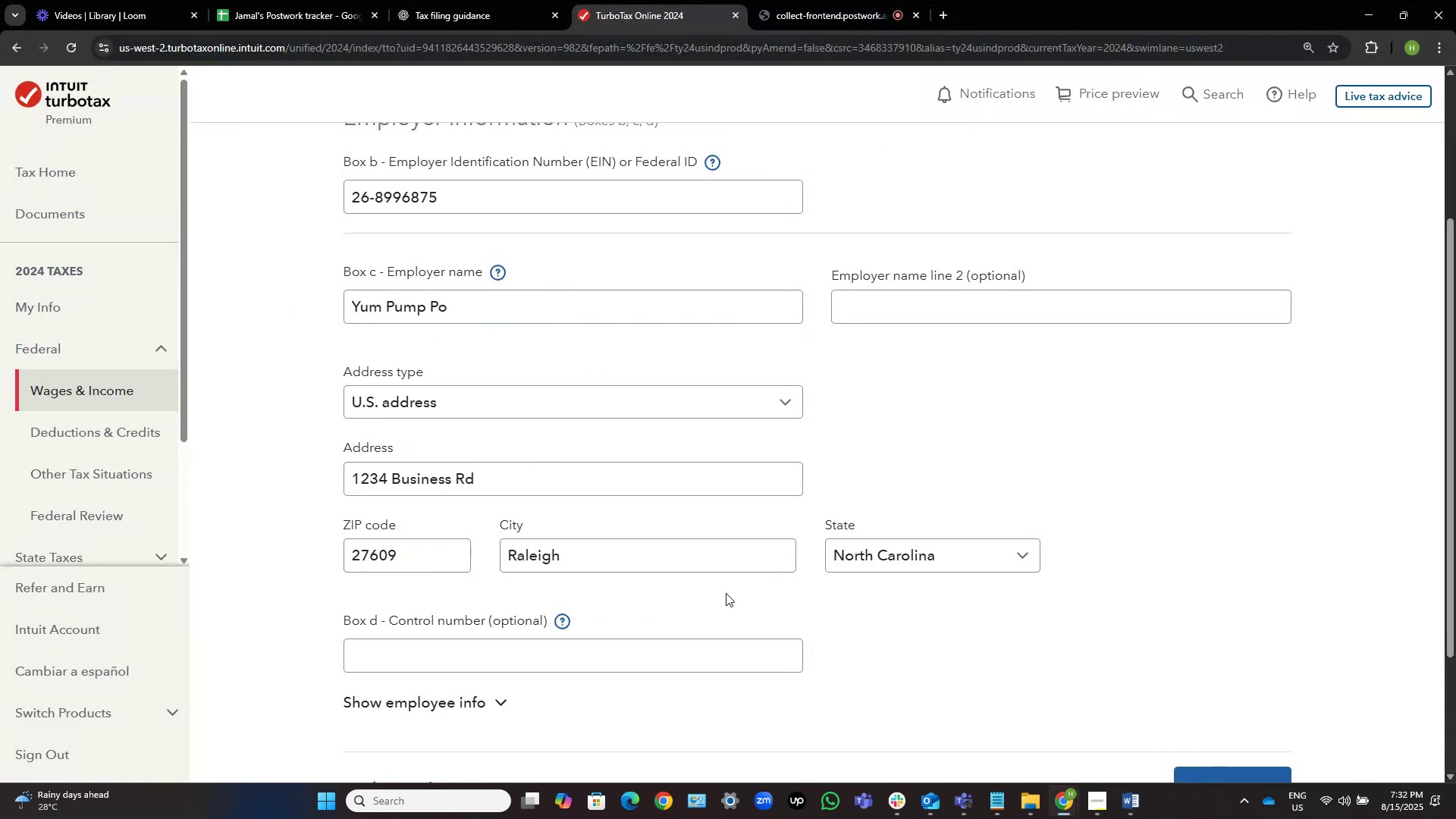 
scroll: coordinate [657, 607], scroll_direction: down, amount: 2.0
 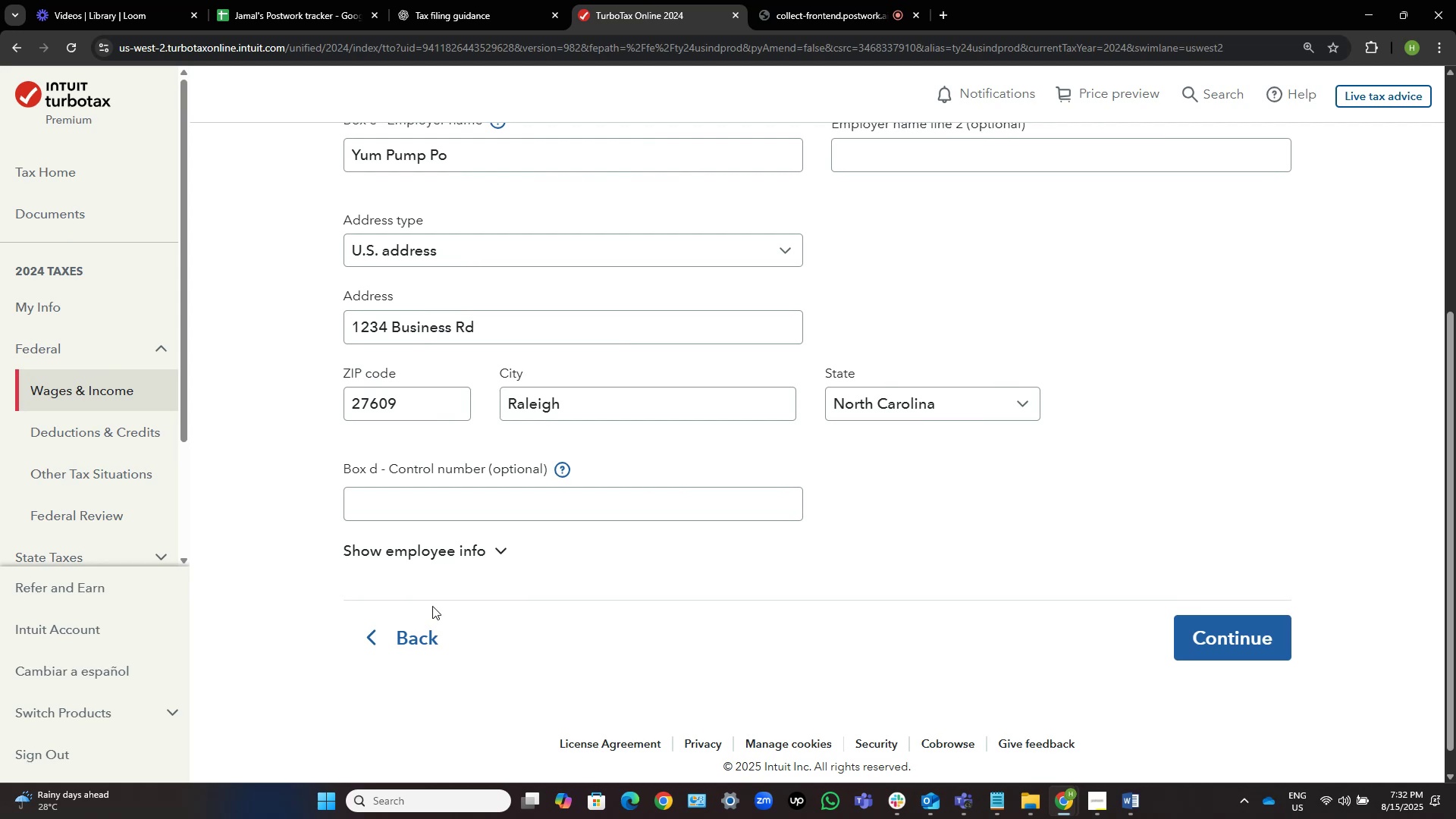 
wait(6.66)
 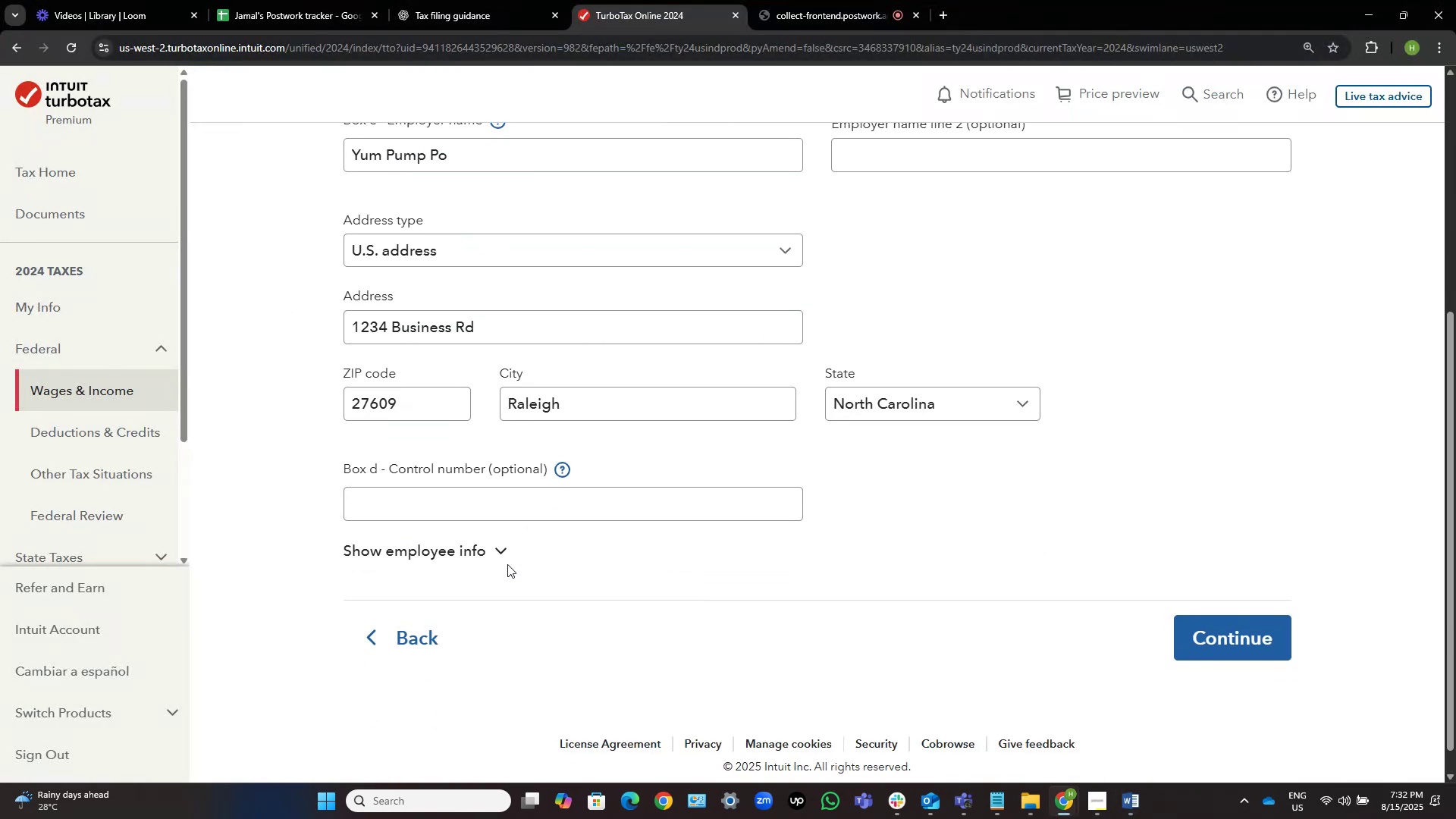 
scroll: coordinate [697, 434], scroll_direction: up, amount: 1.0
 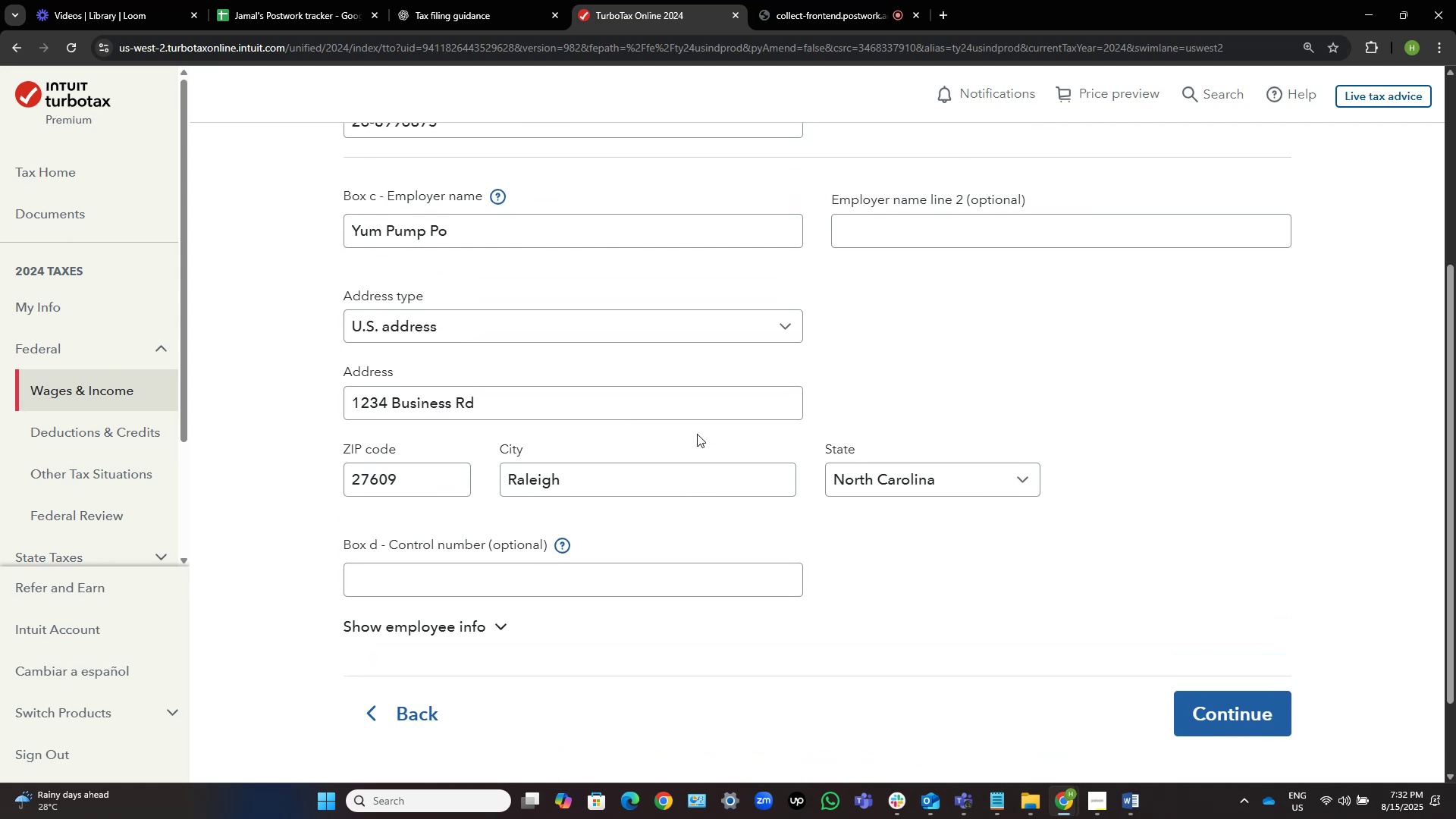 
scroll: coordinate [696, 435], scroll_direction: down, amount: 1.0
 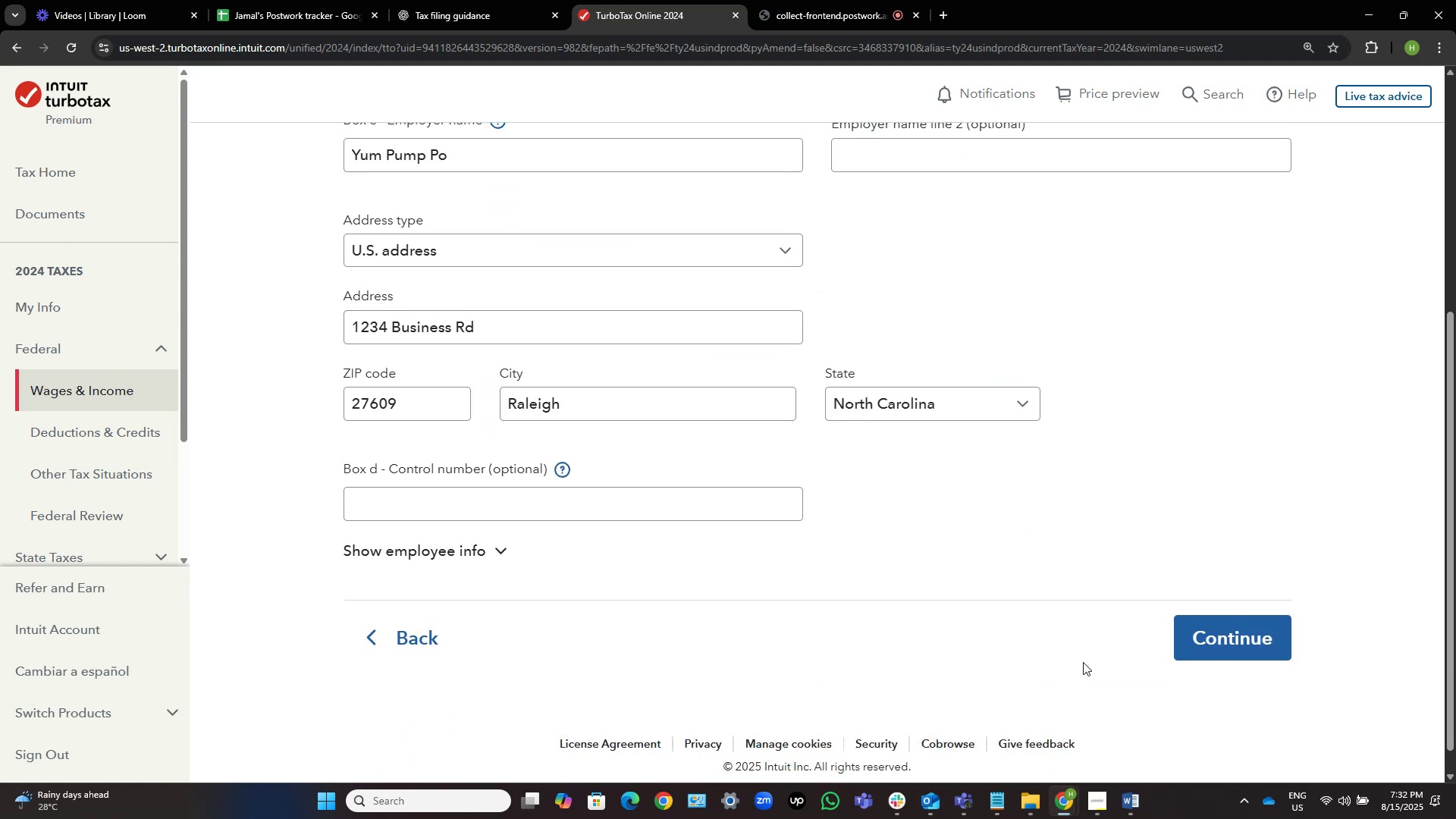 
scroll: coordinate [1076, 660], scroll_direction: up, amount: 7.0
 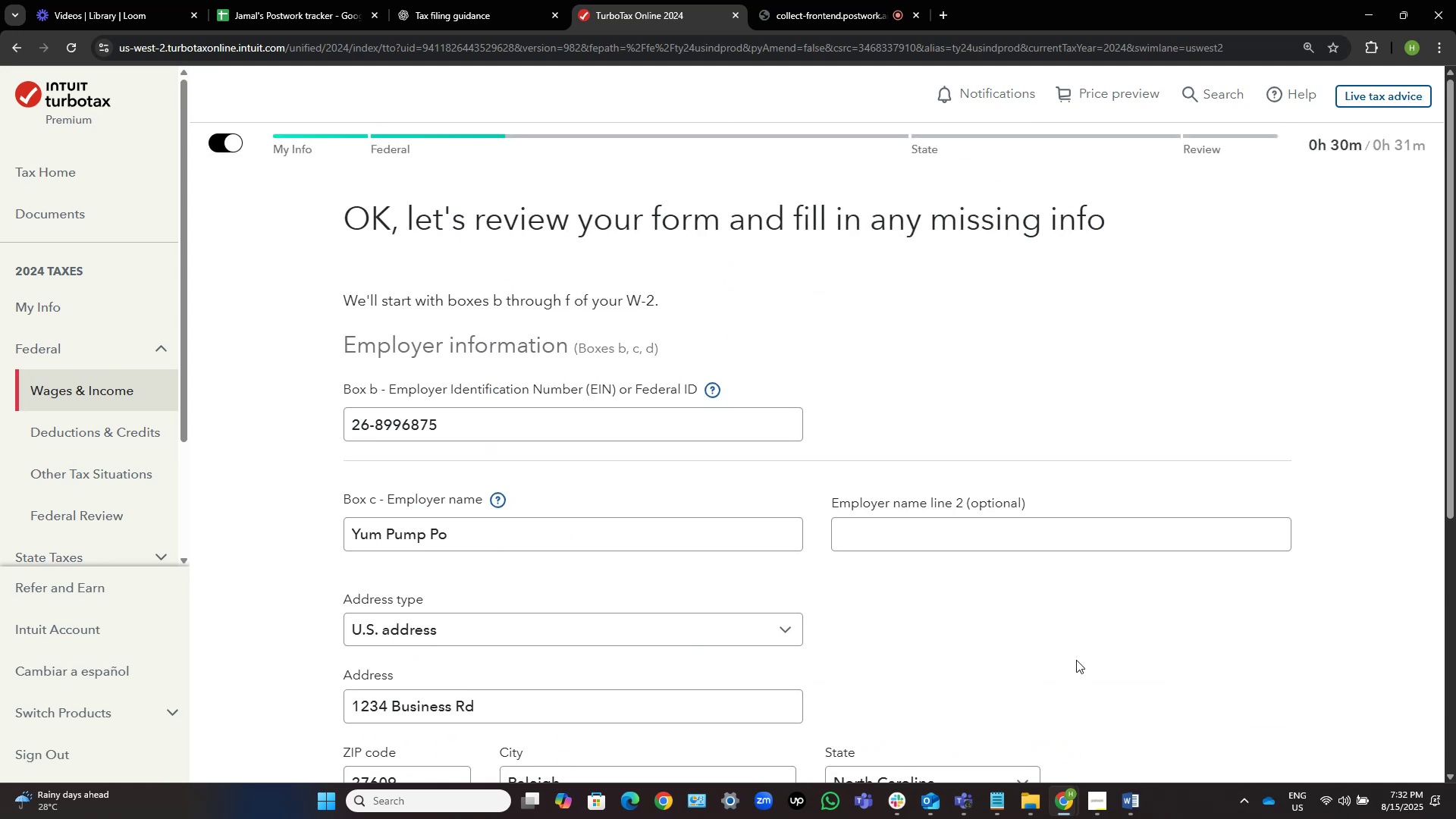 
scroll: coordinate [1076, 660], scroll_direction: down, amount: 5.0
 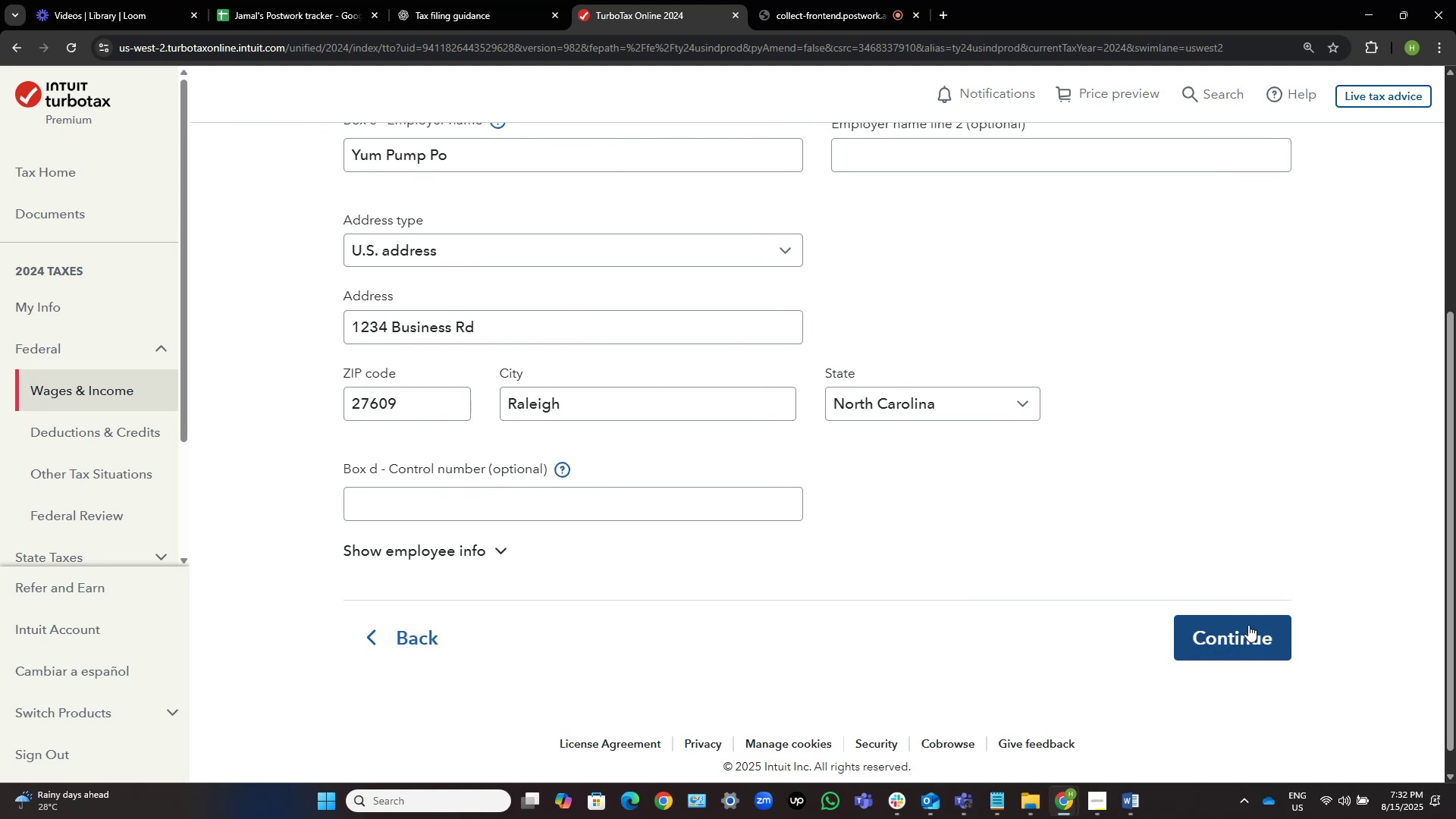 
left_click([1242, 631])
 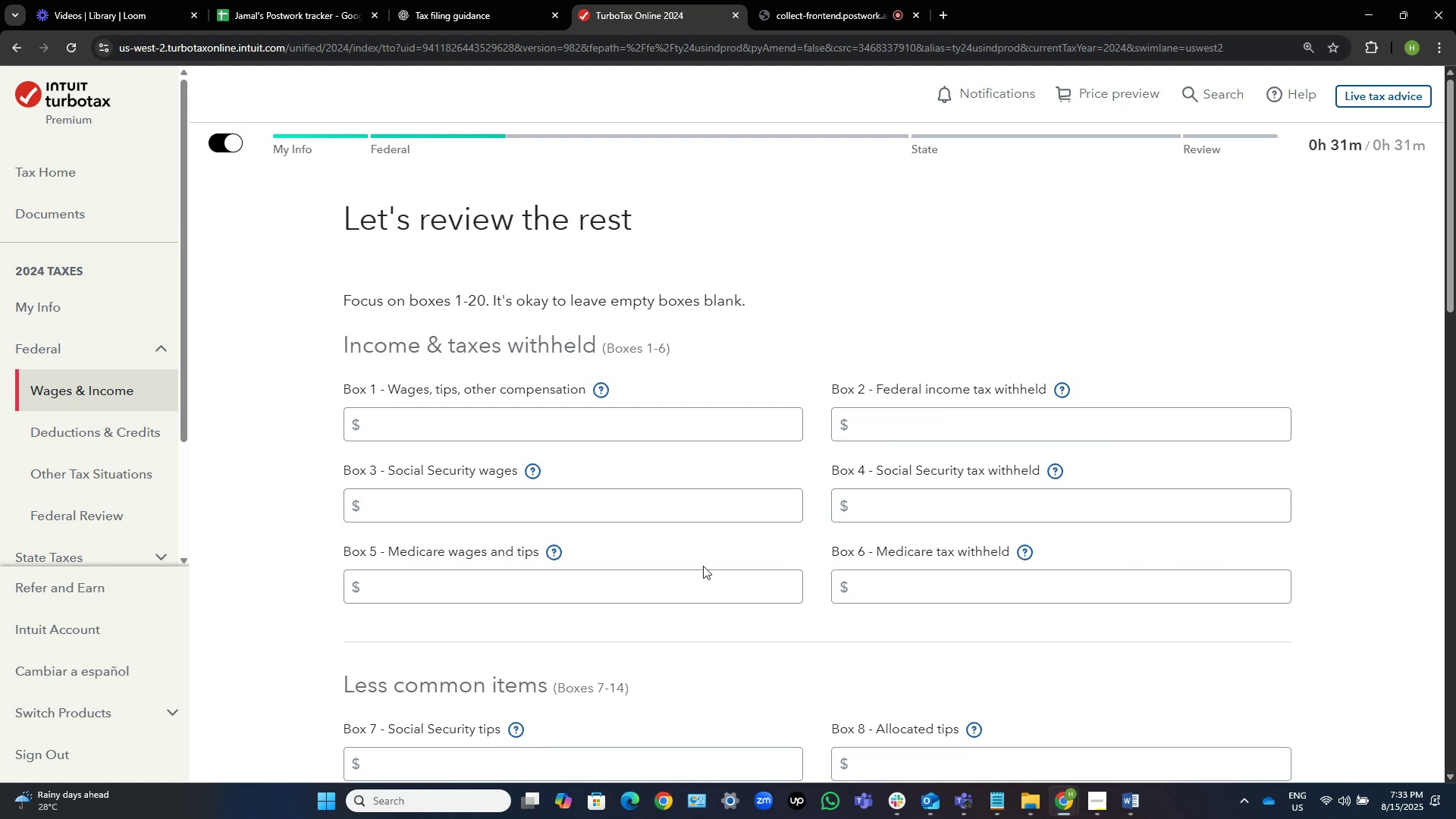 
wait(18.85)
 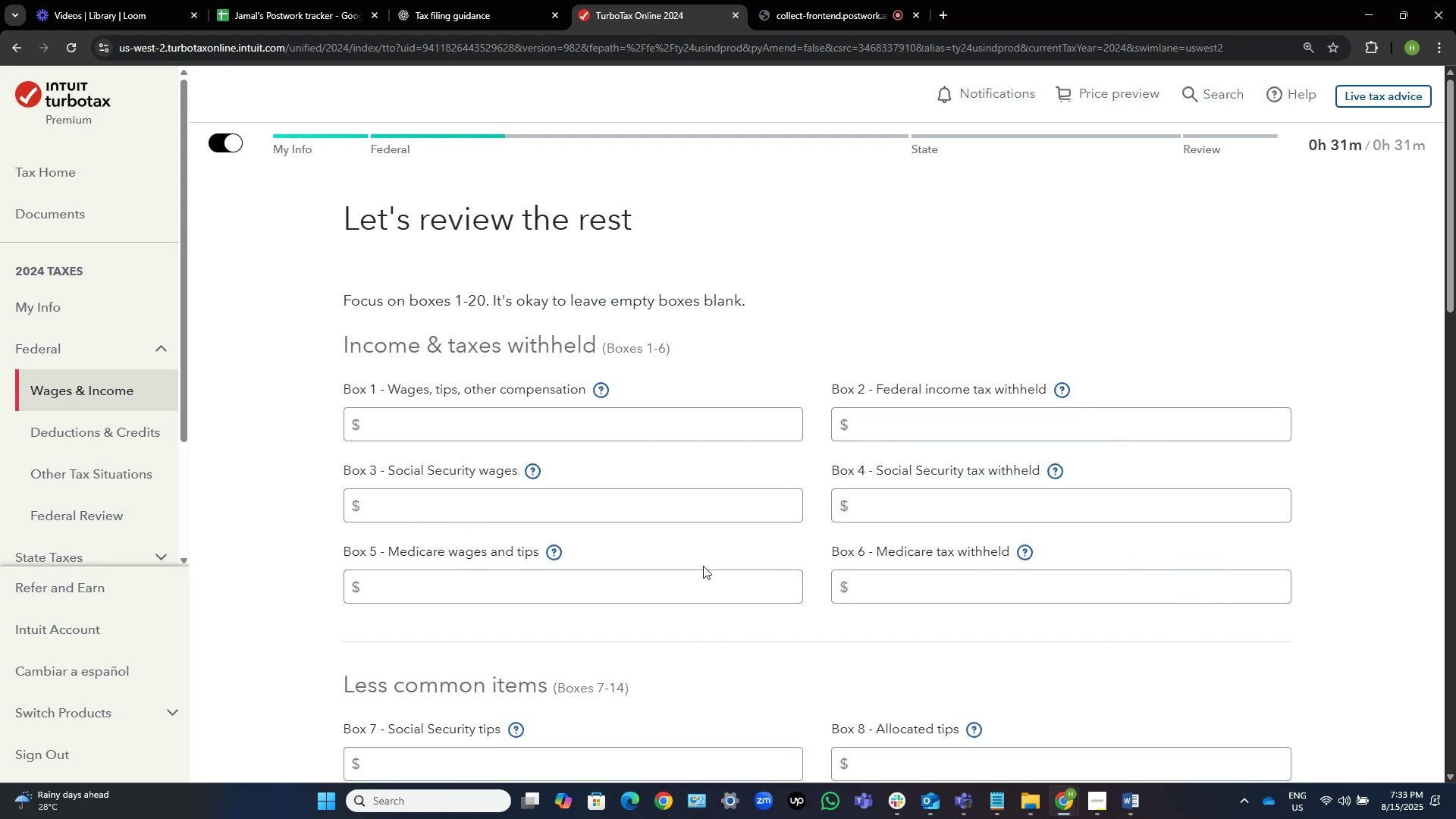 
left_click([634, 420])
 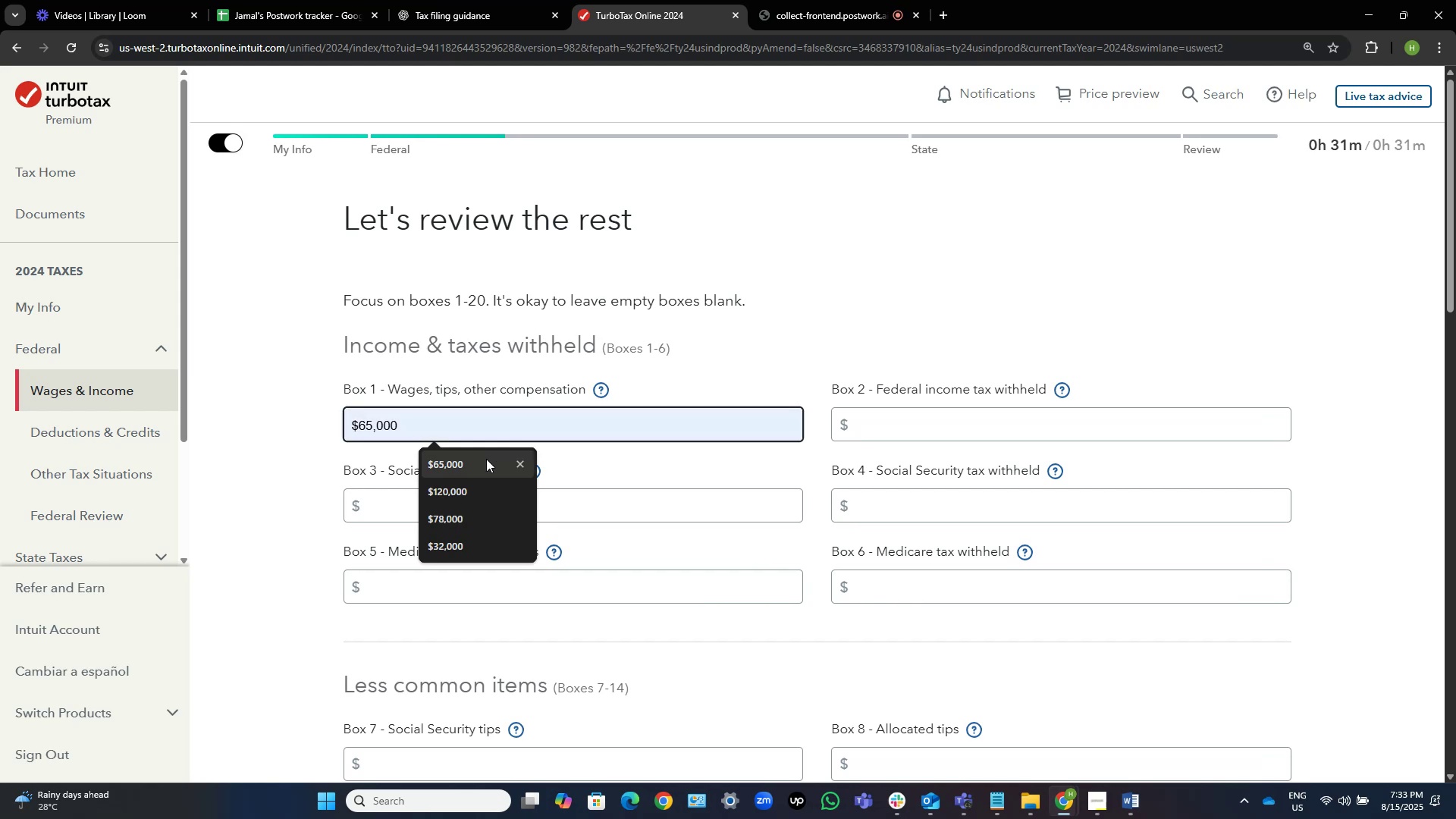 
left_click([480, 461])
 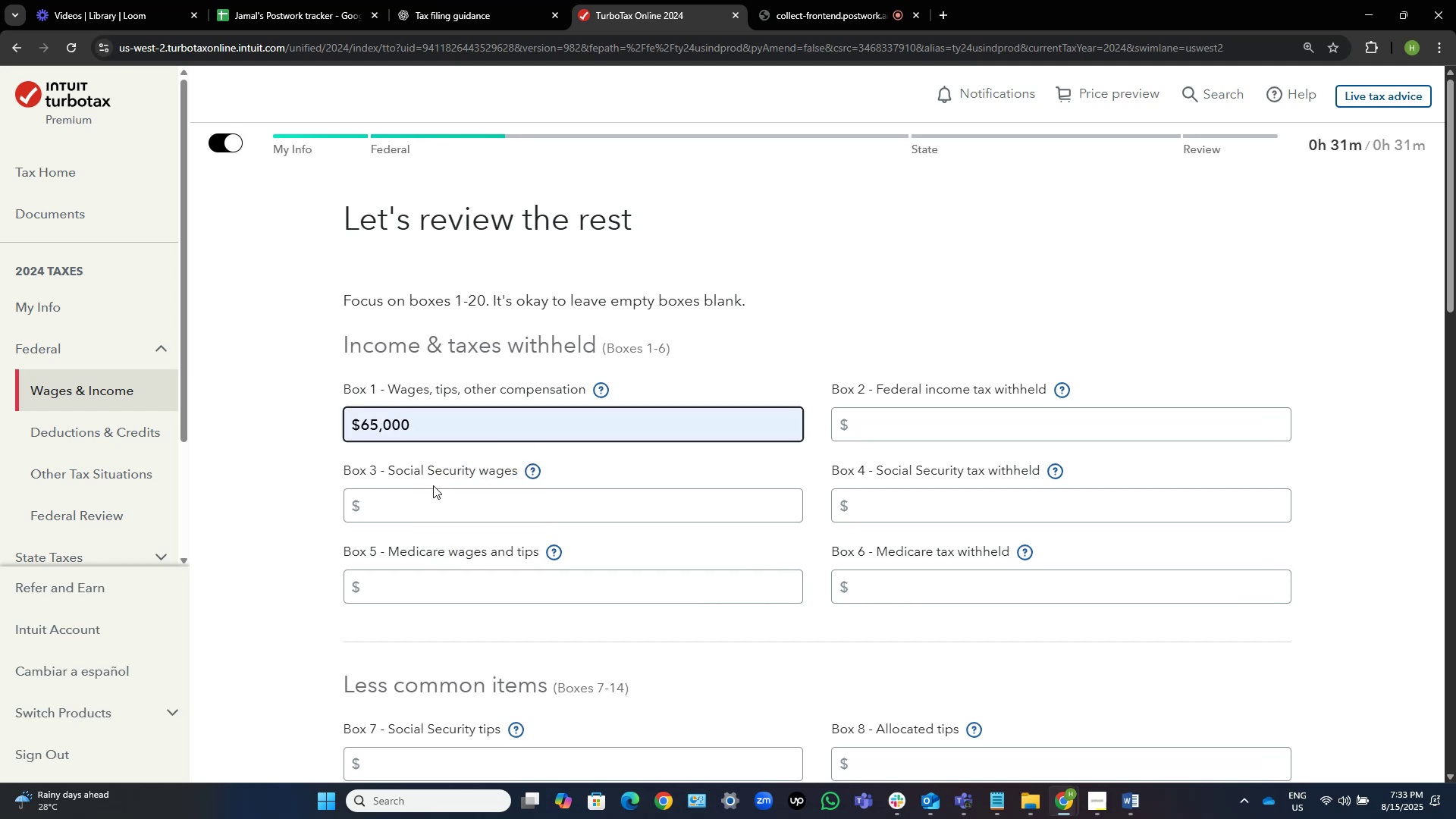 
left_click([439, 506])
 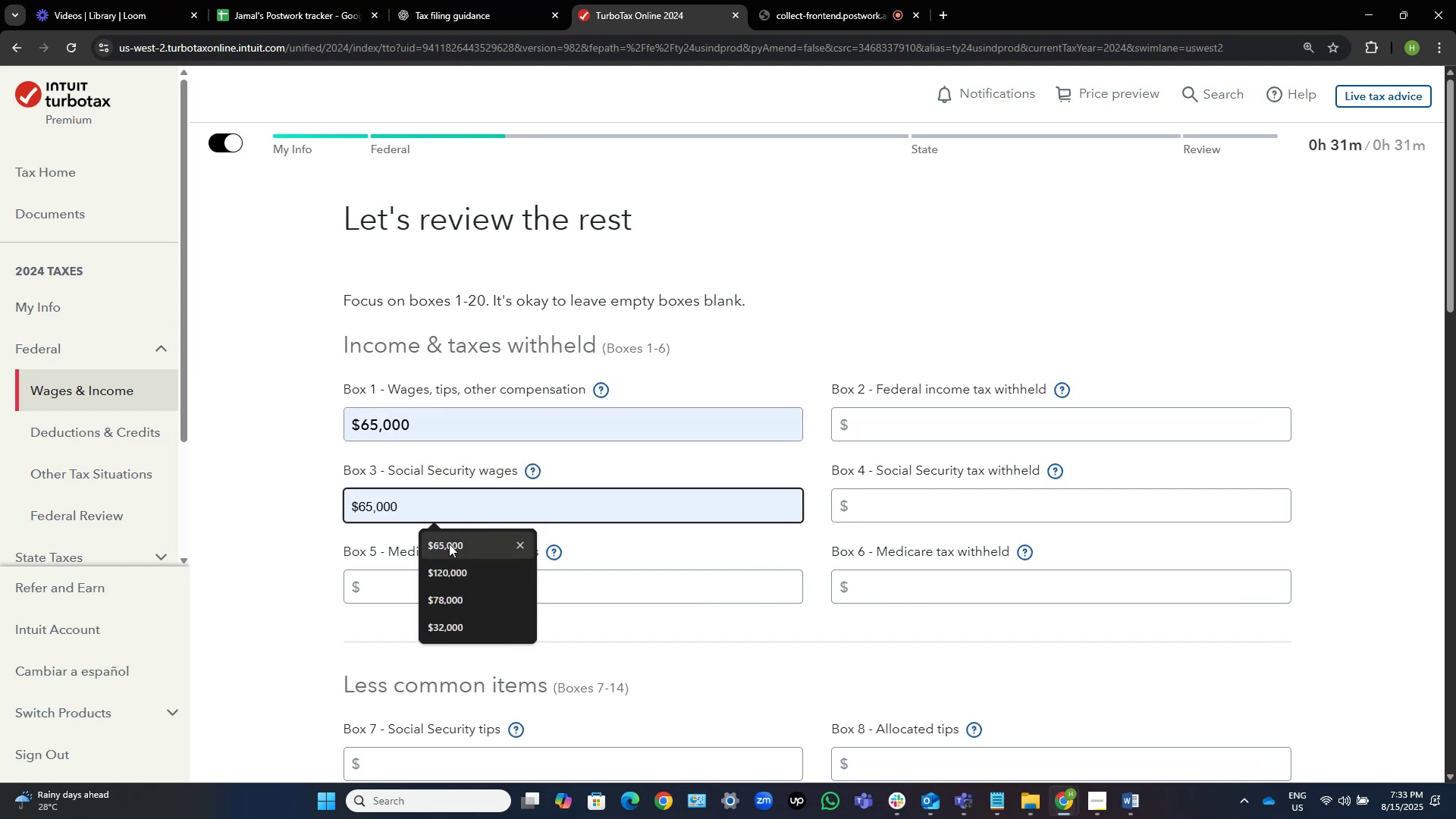 
left_click([450, 548])
 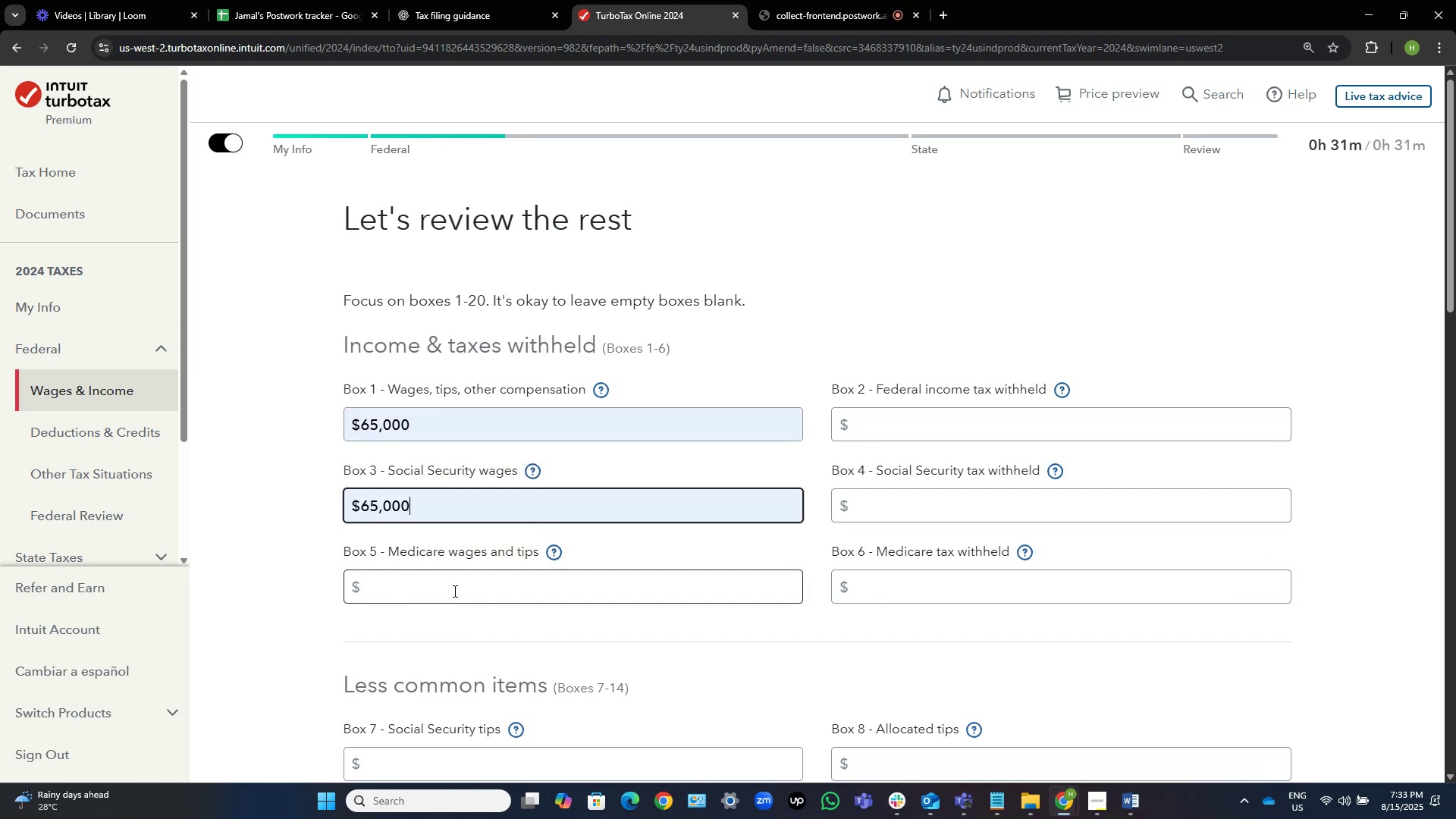 
left_click([453, 597])
 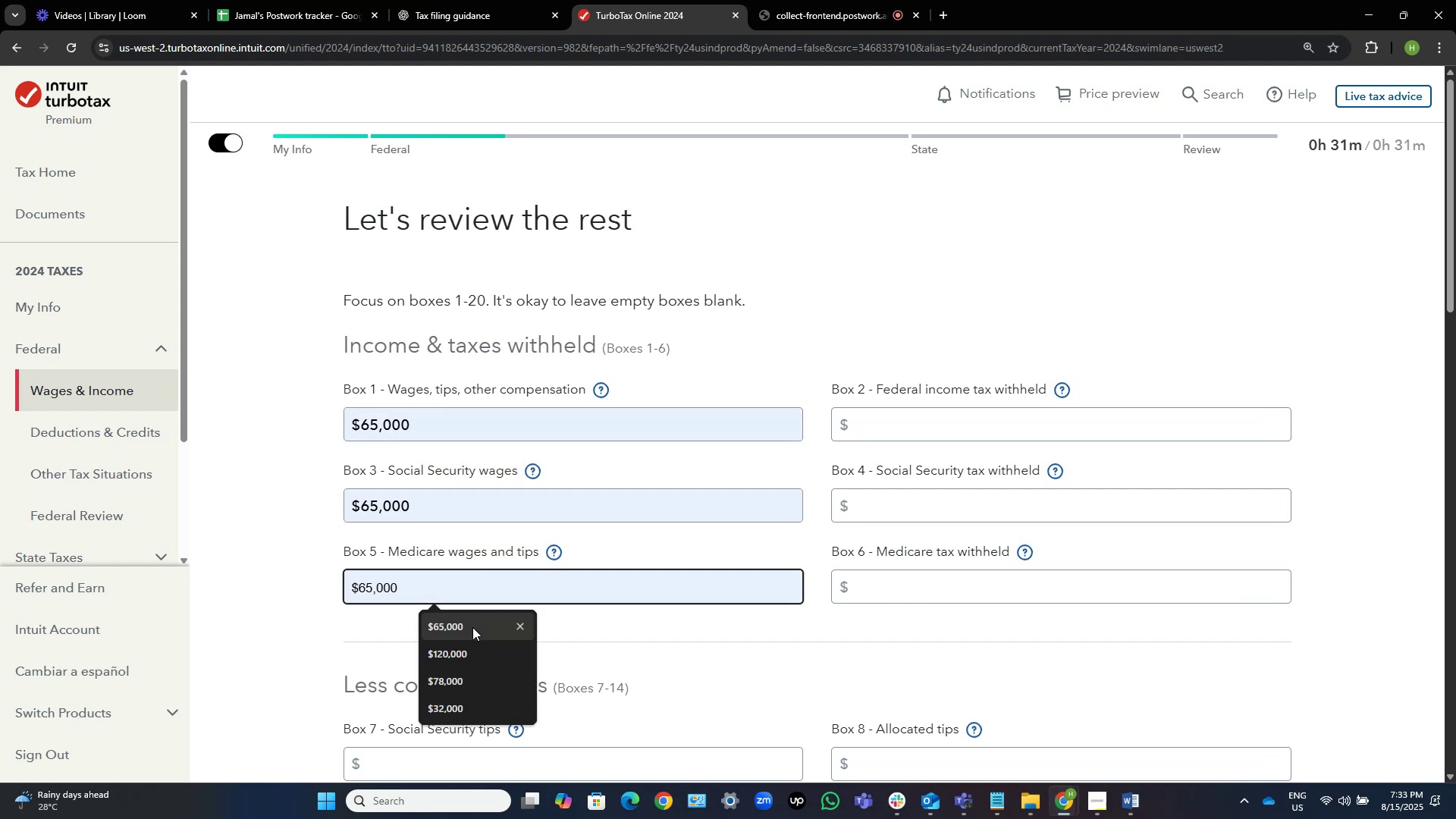 
left_click([472, 627])
 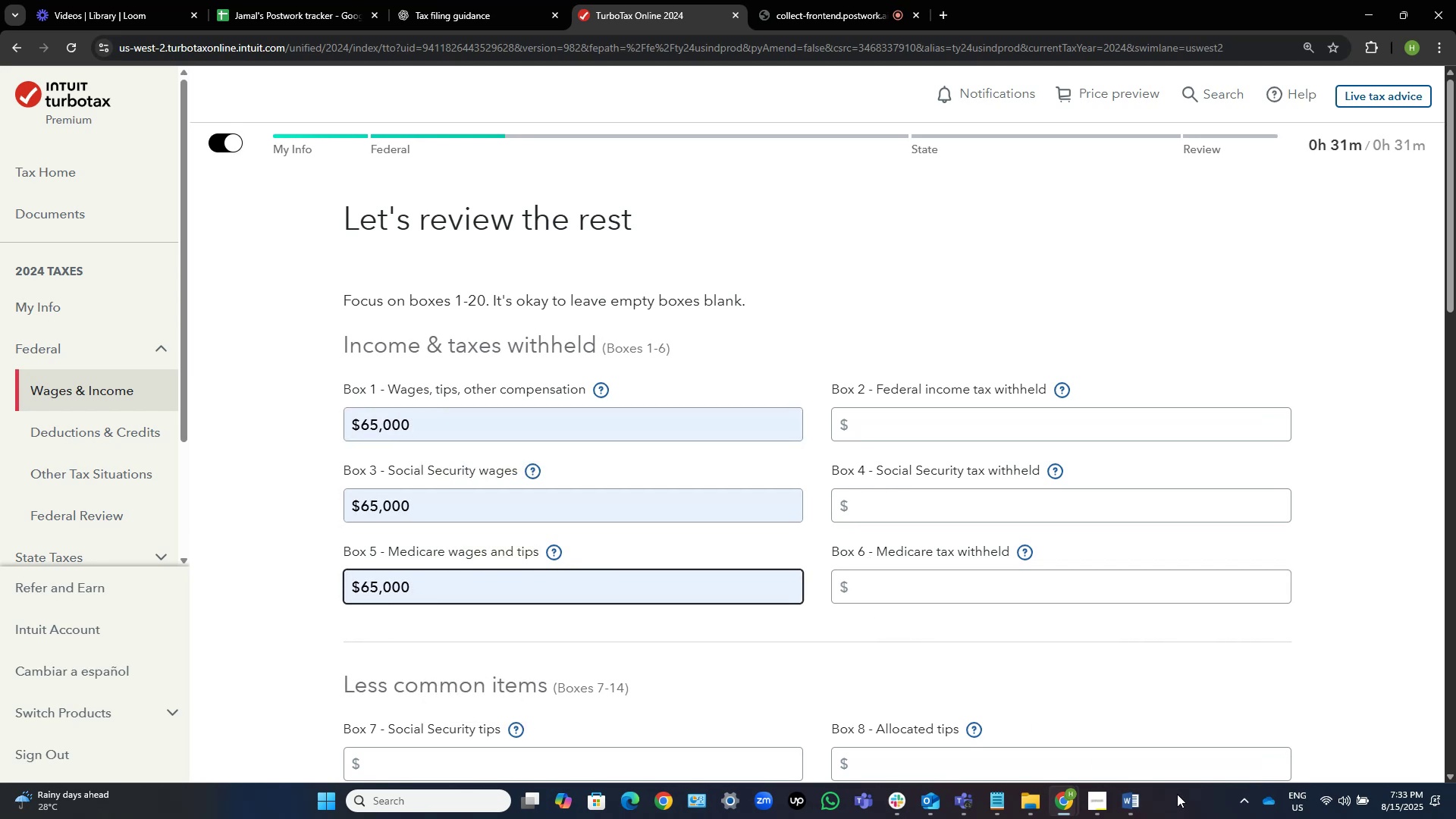 
key(Alt+AltLeft)
 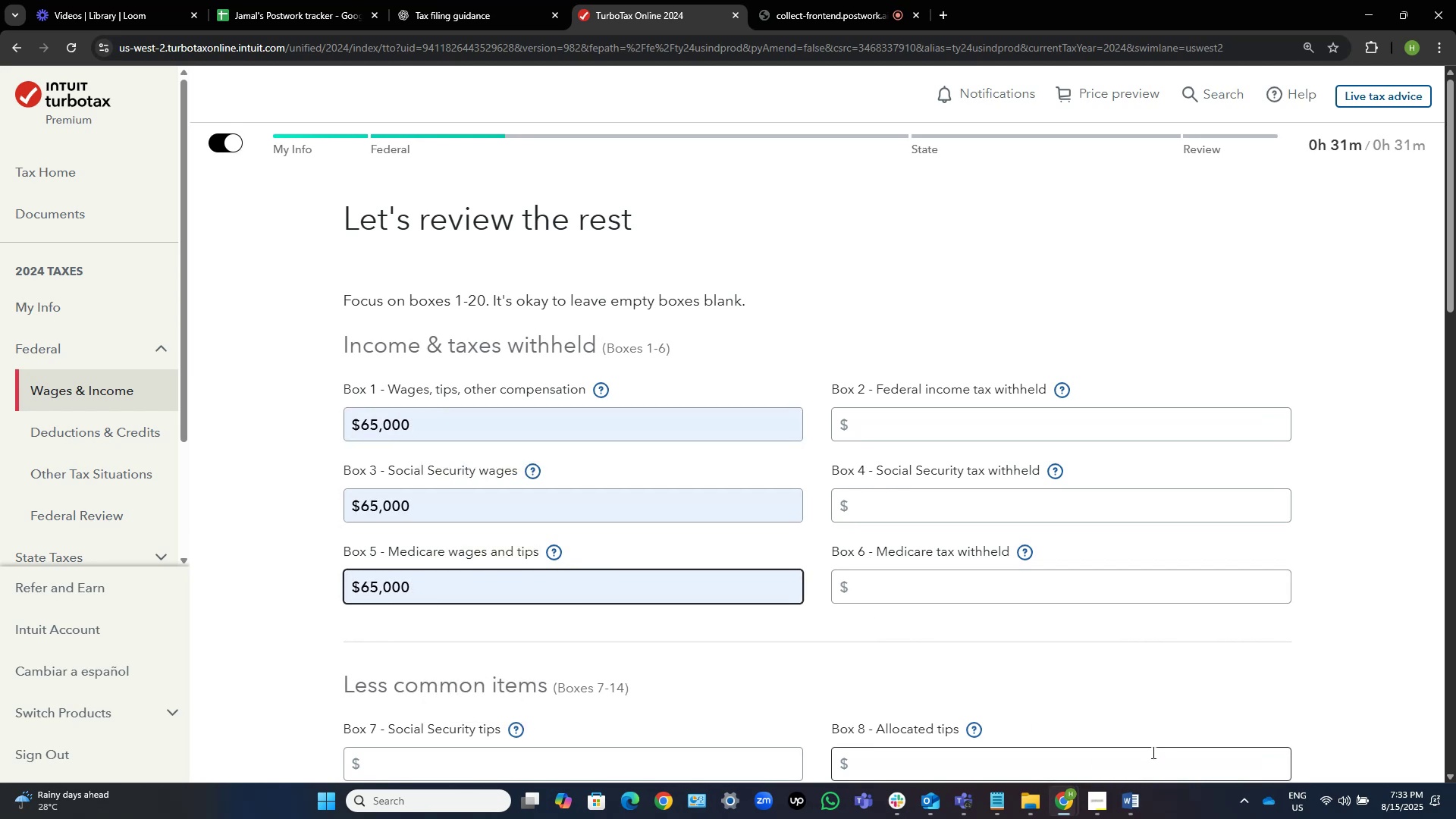 
key(Tab)
key(NumpadEnter)
type(Wages)
 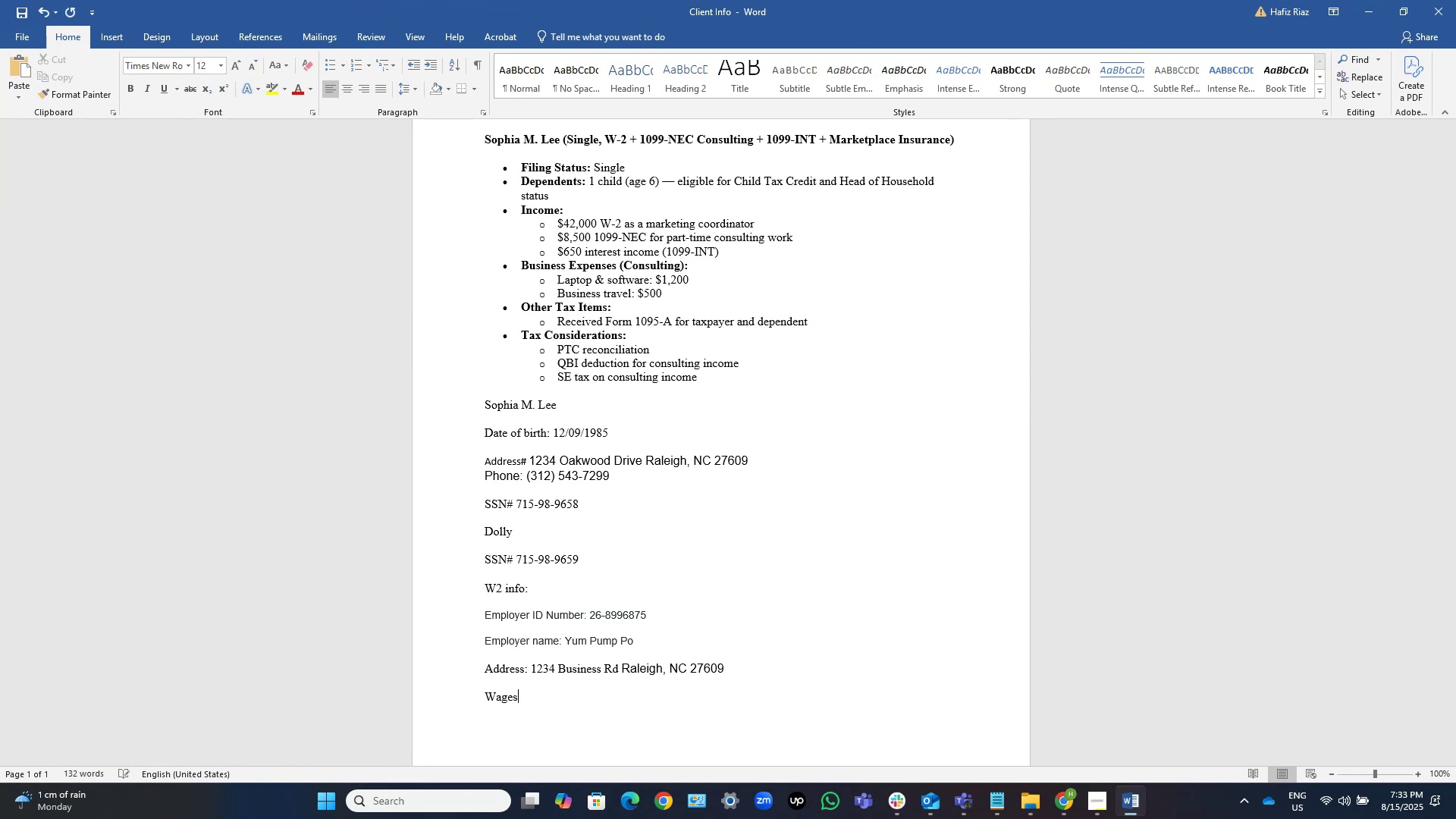 
key(NumpadEnter)
type(Wages)
key(NumpadEnter)
type(Wages 32)
key(Backspace)
key(Backspace)
type(65000)
 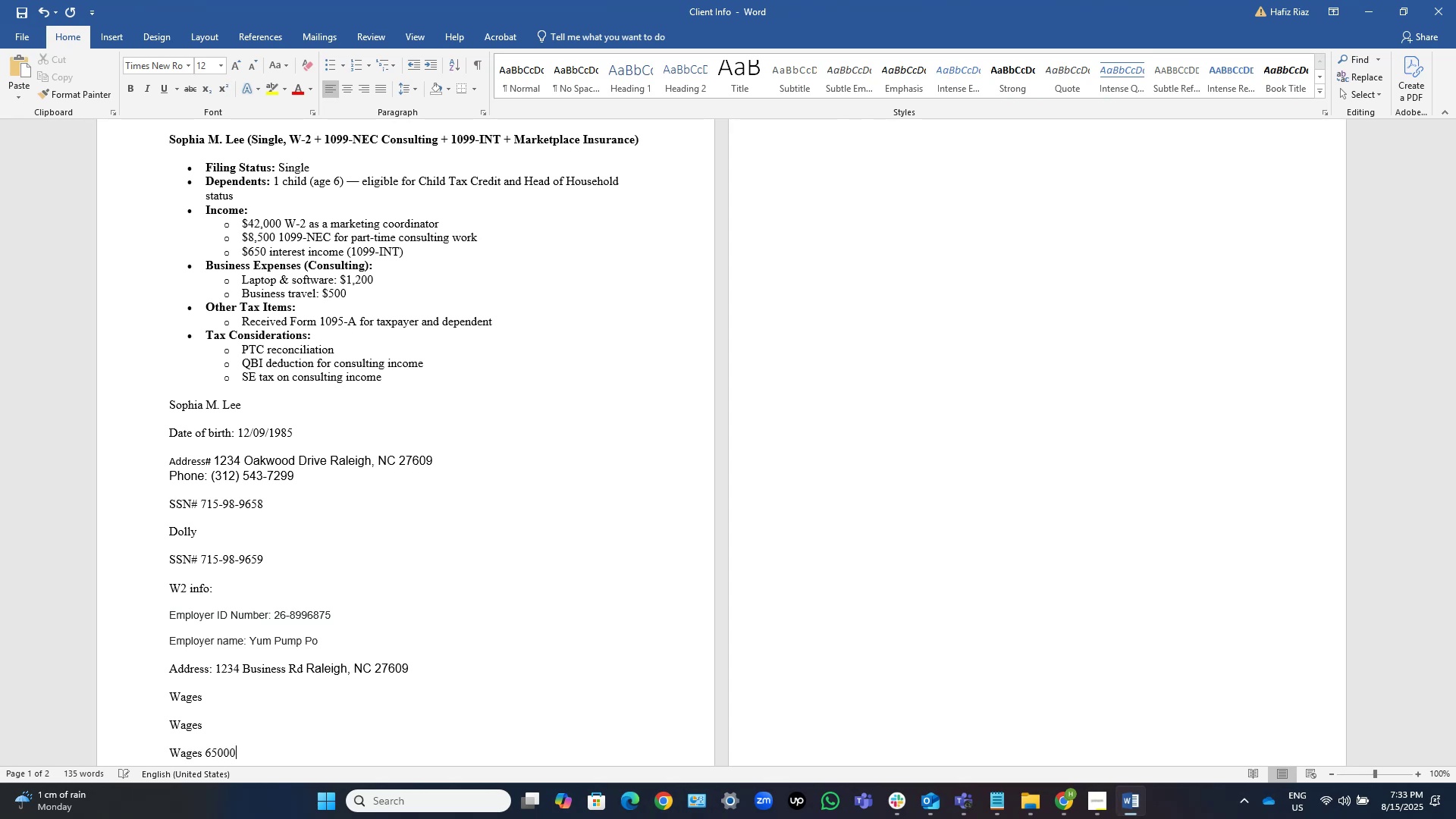 
 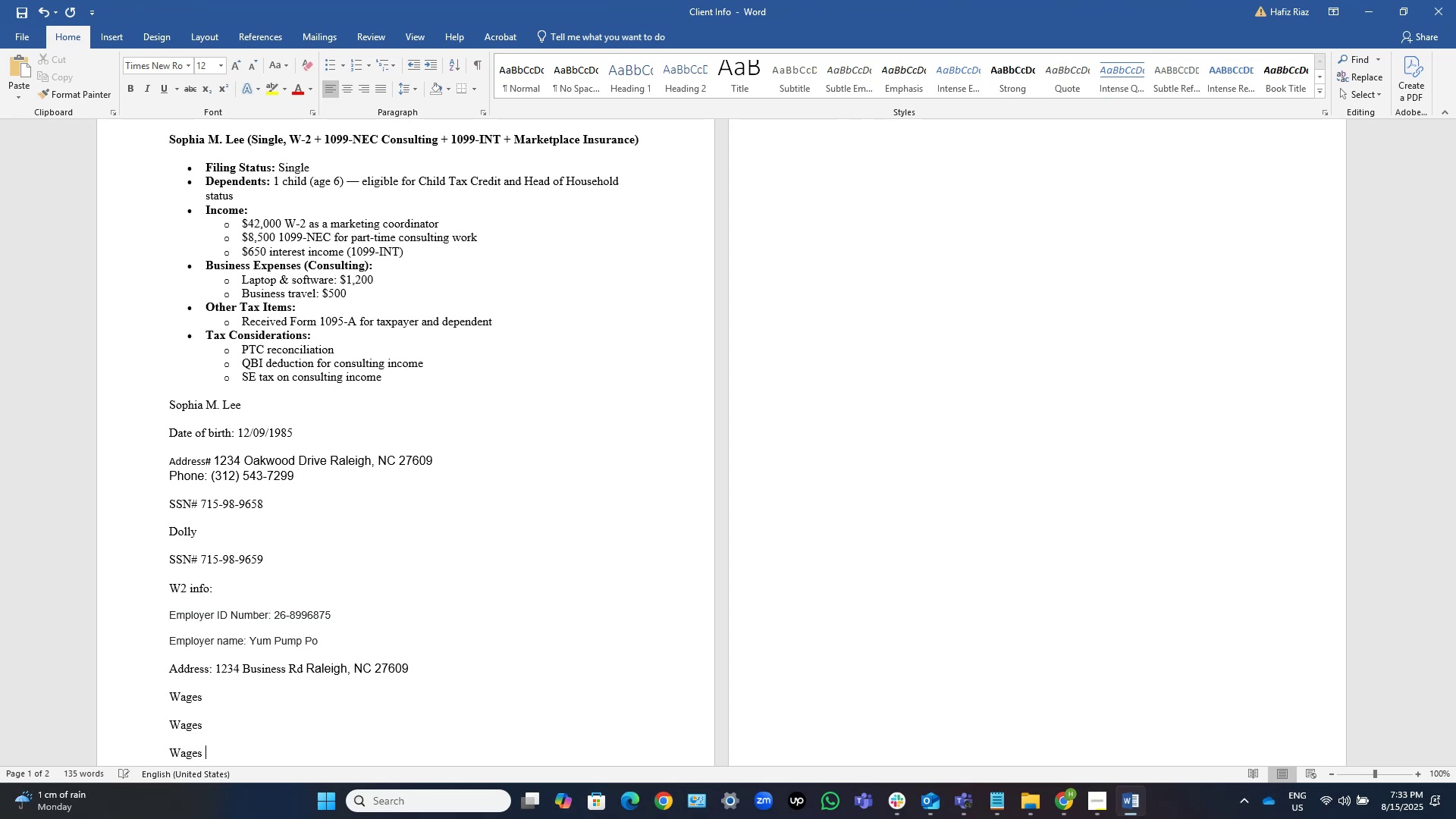 
key(ArrowUp)
 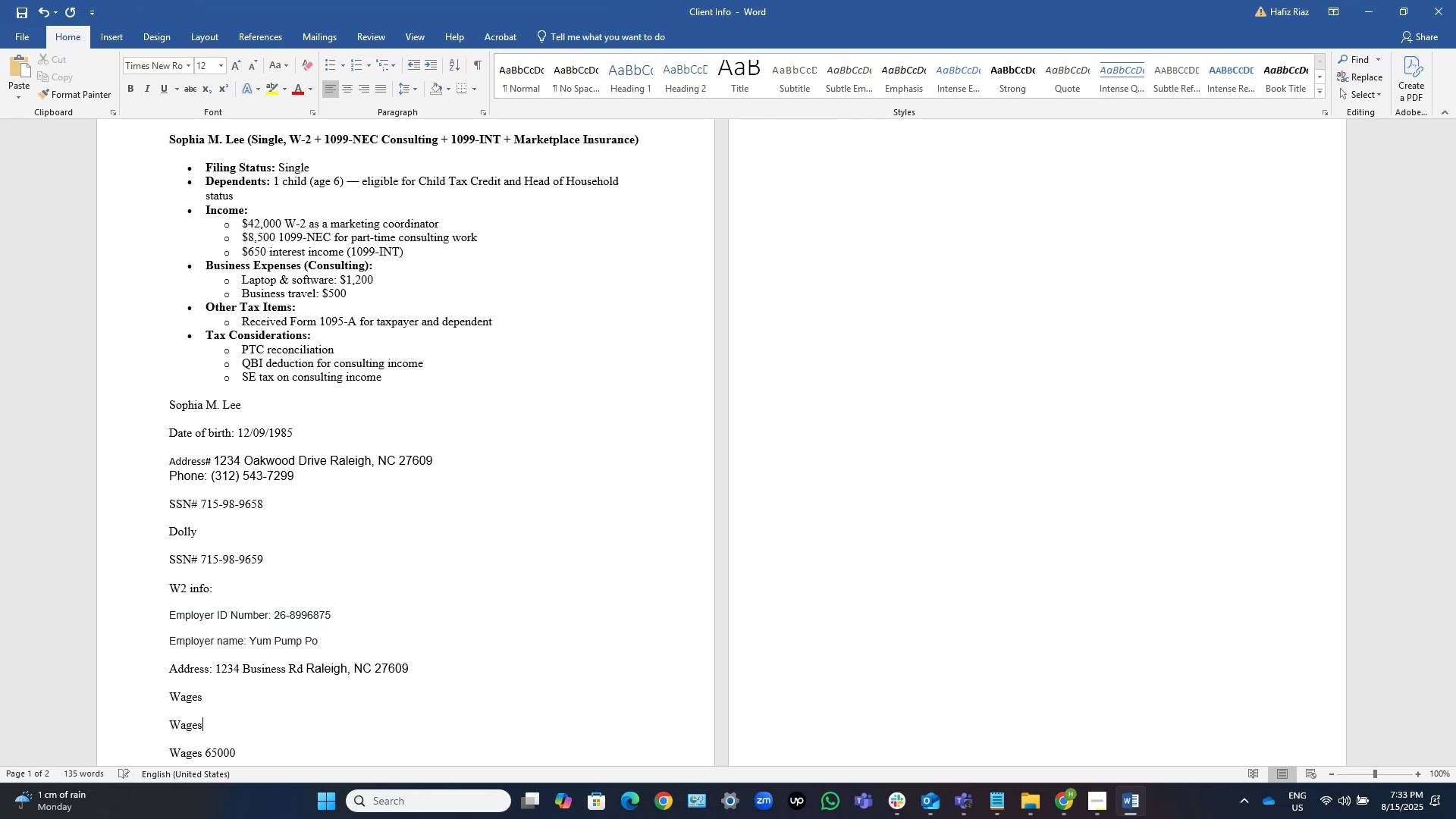 
key(Space)
 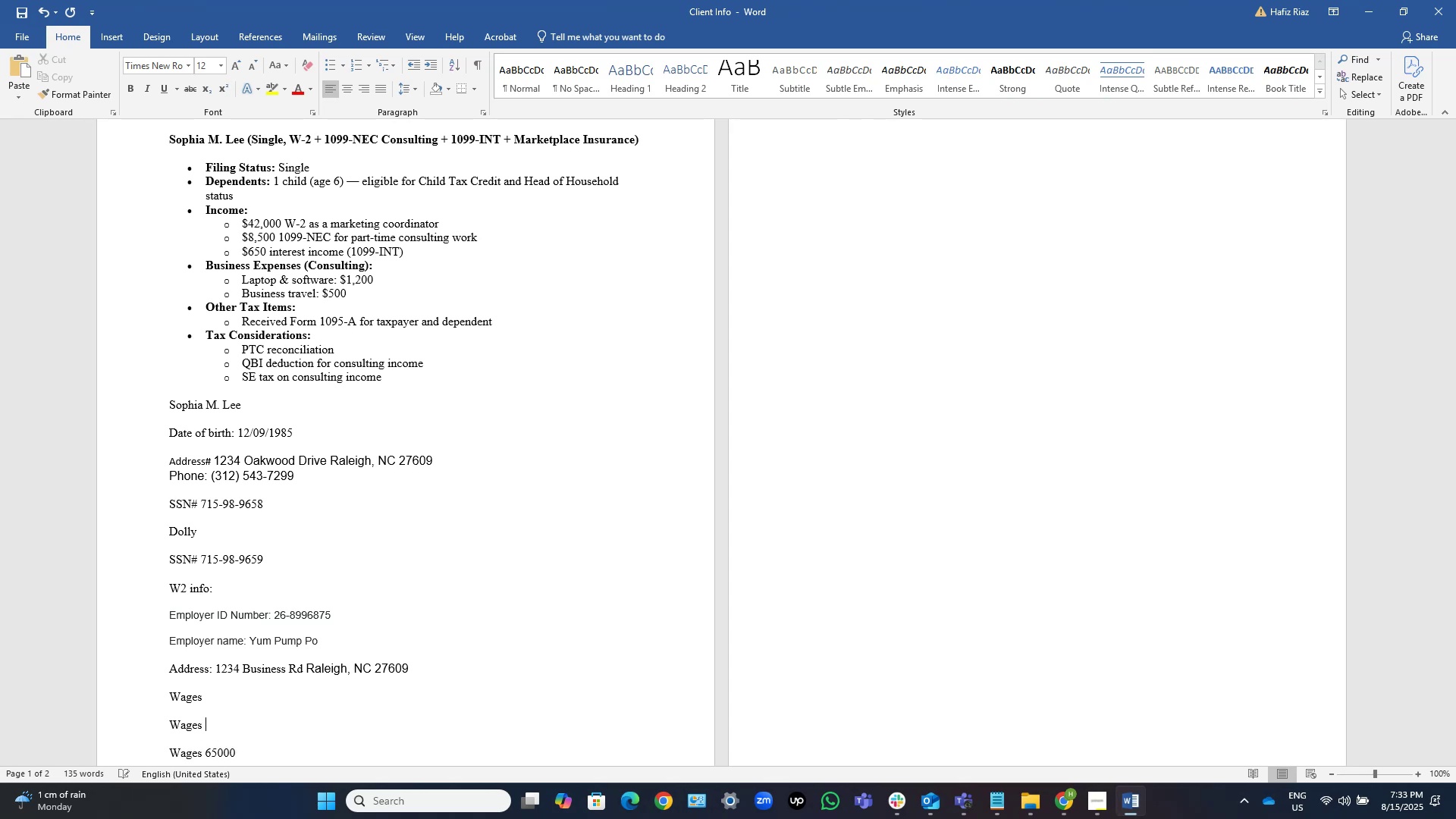 
key(Numpad6)
 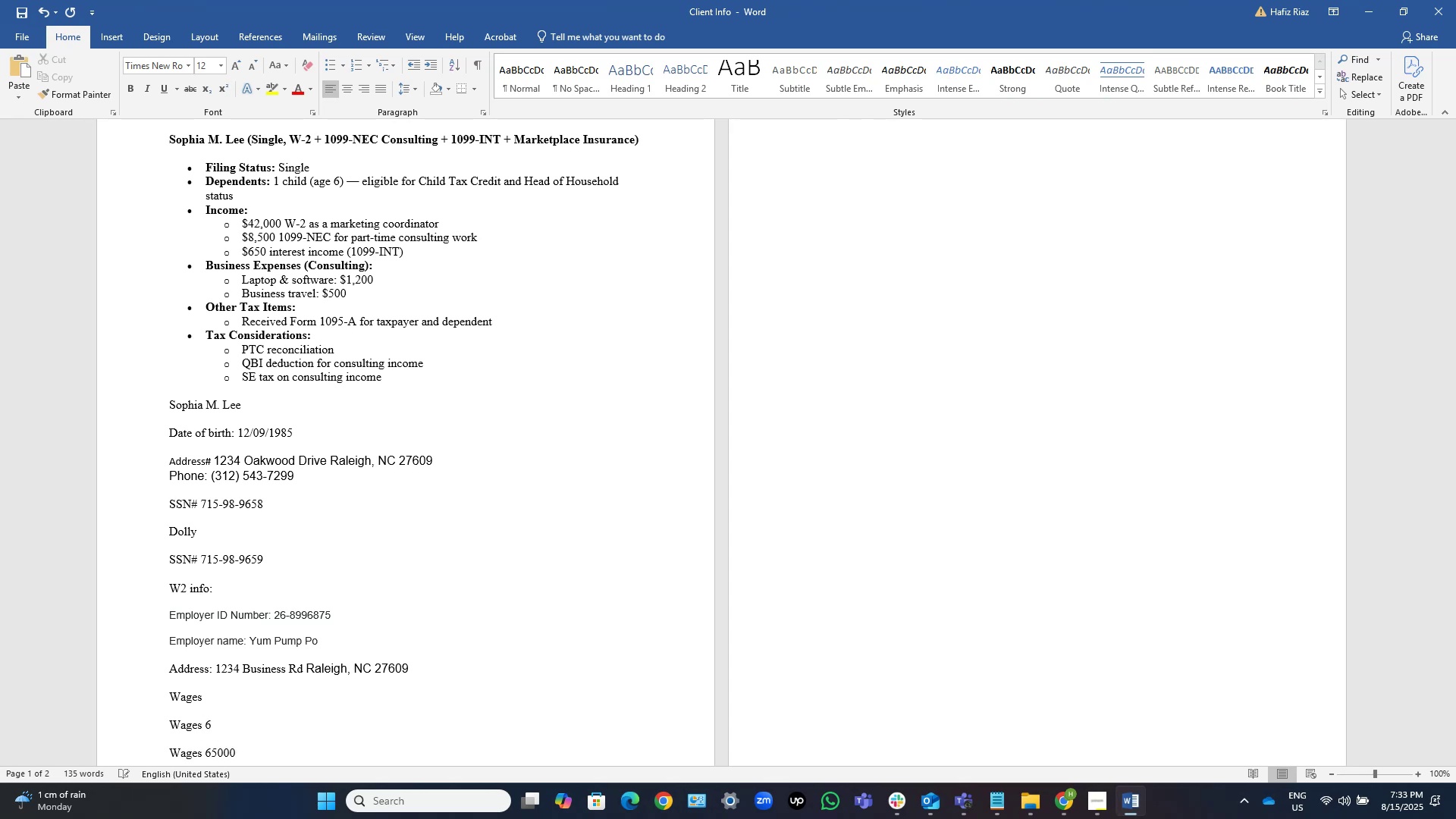 
key(Numpad5)
 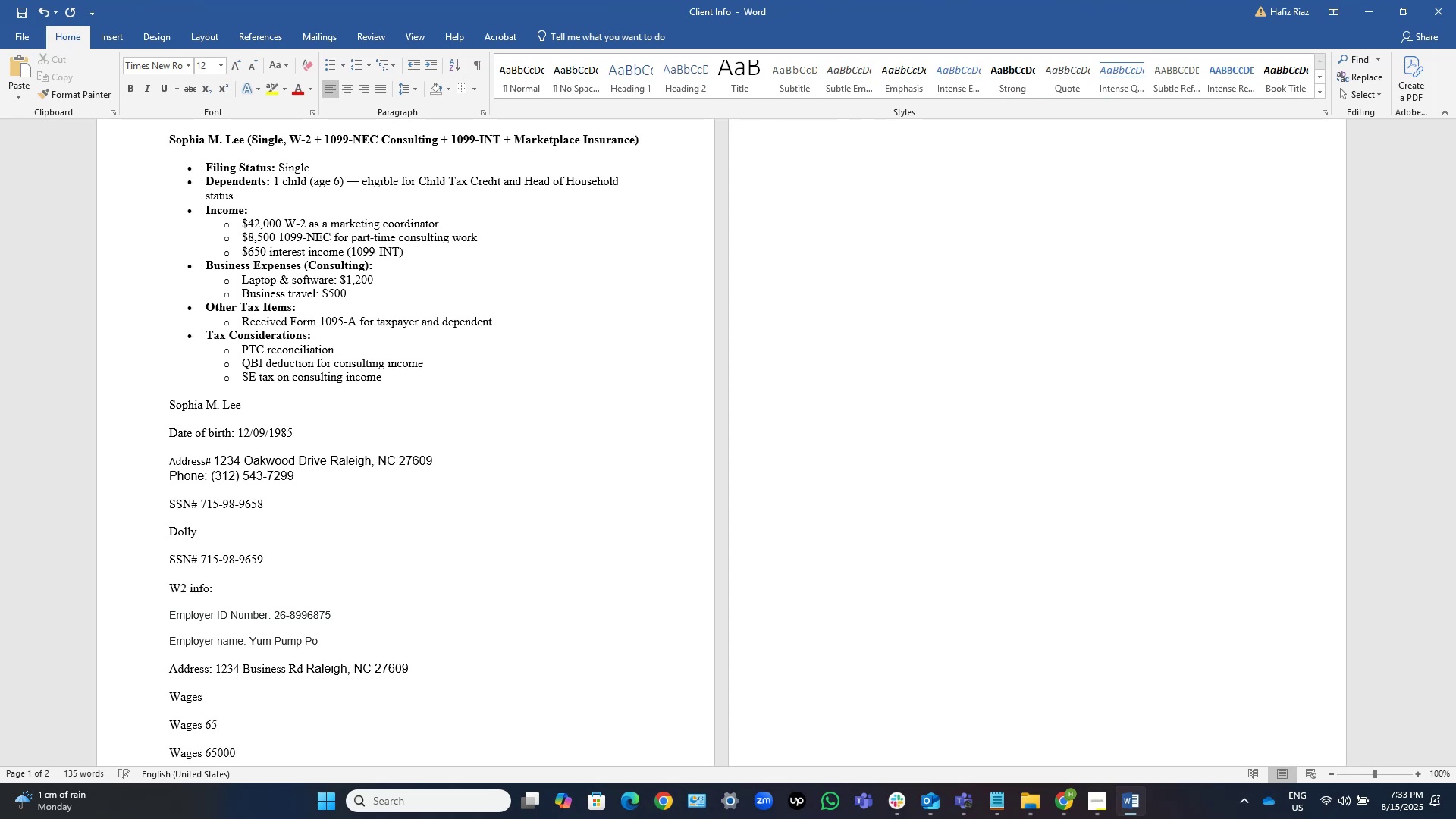 
key(Numpad0)
 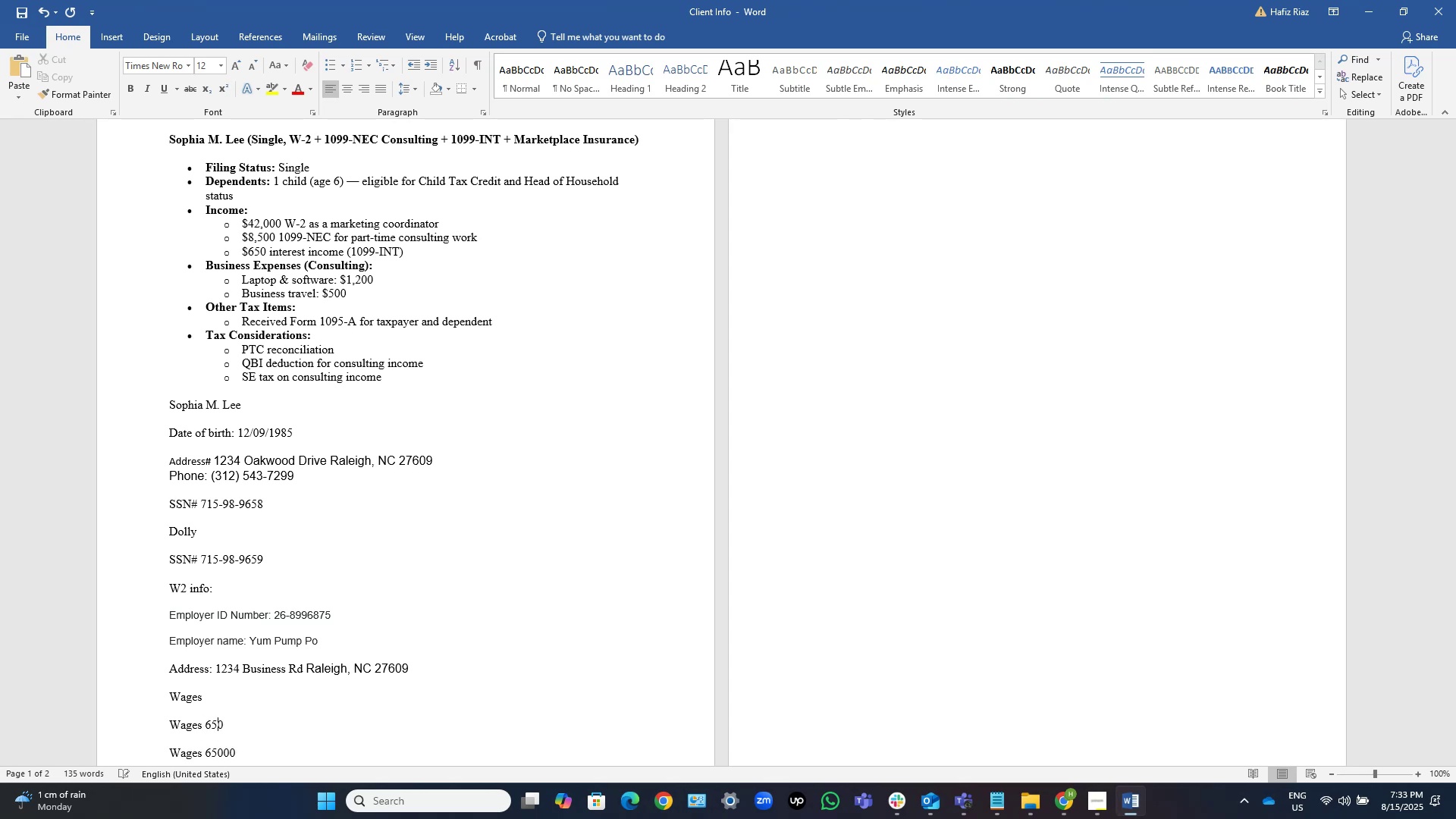 
key(Numpad0)
 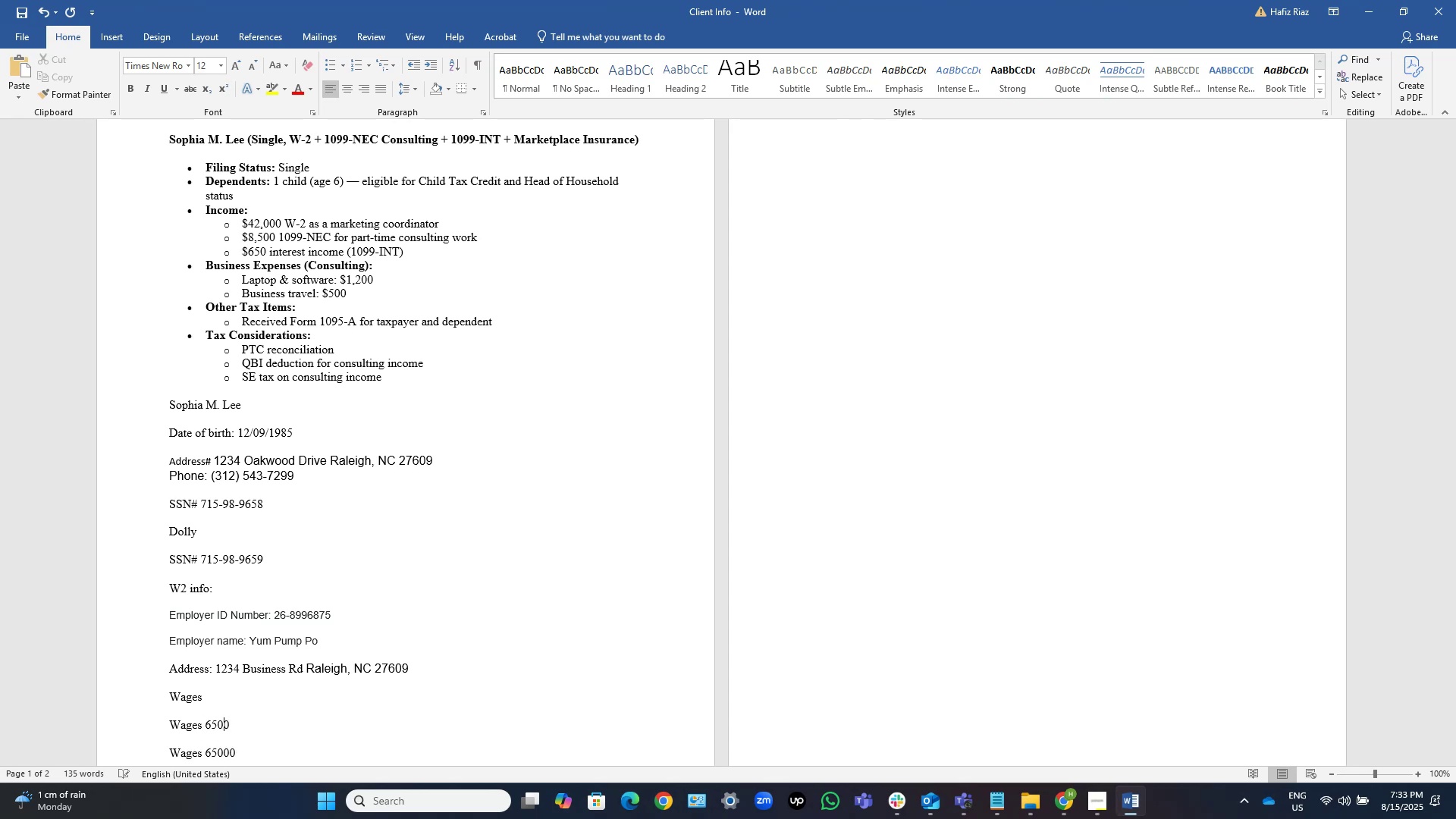 
key(Numpad0)
 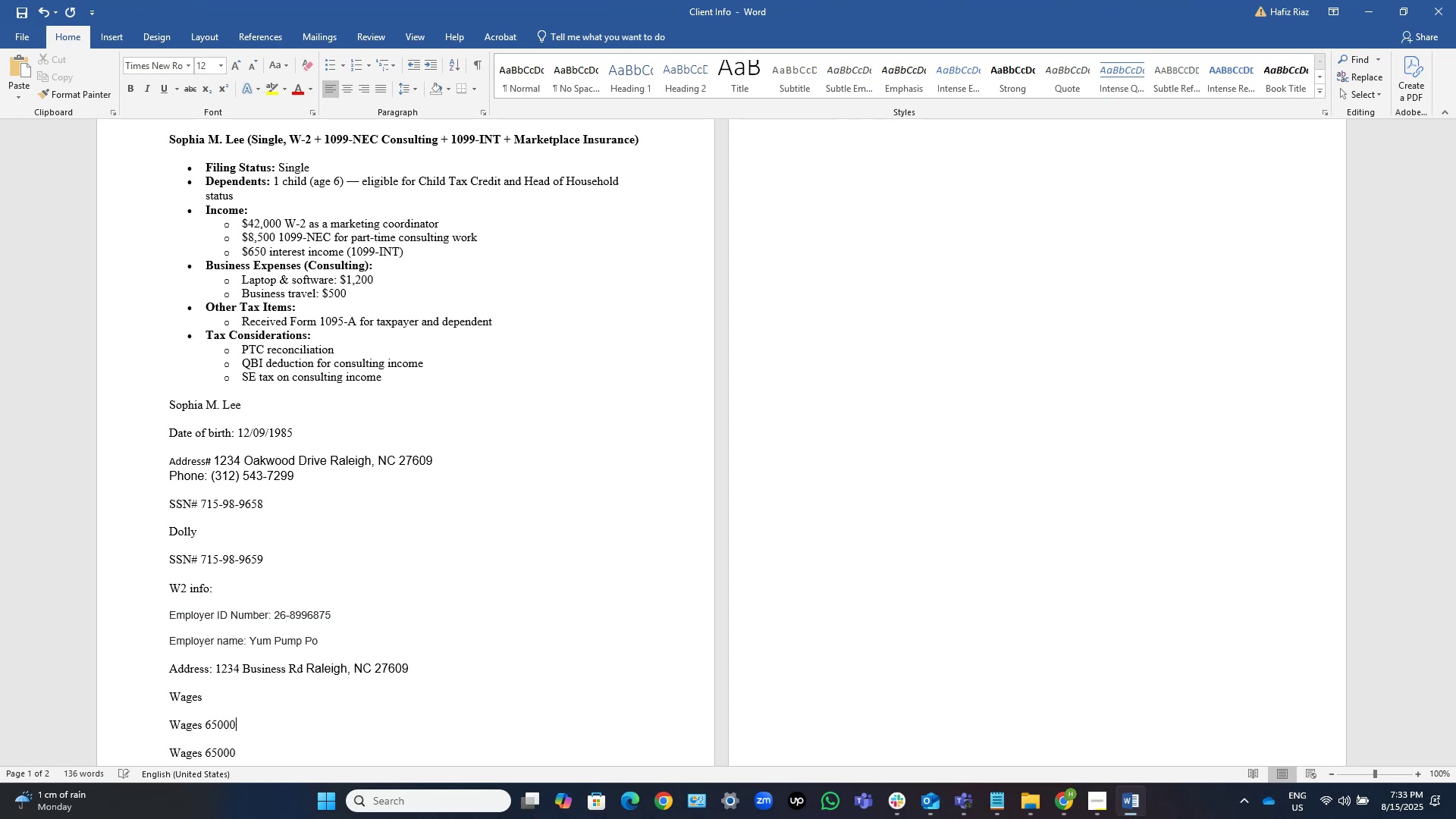 
key(ArrowUp)
 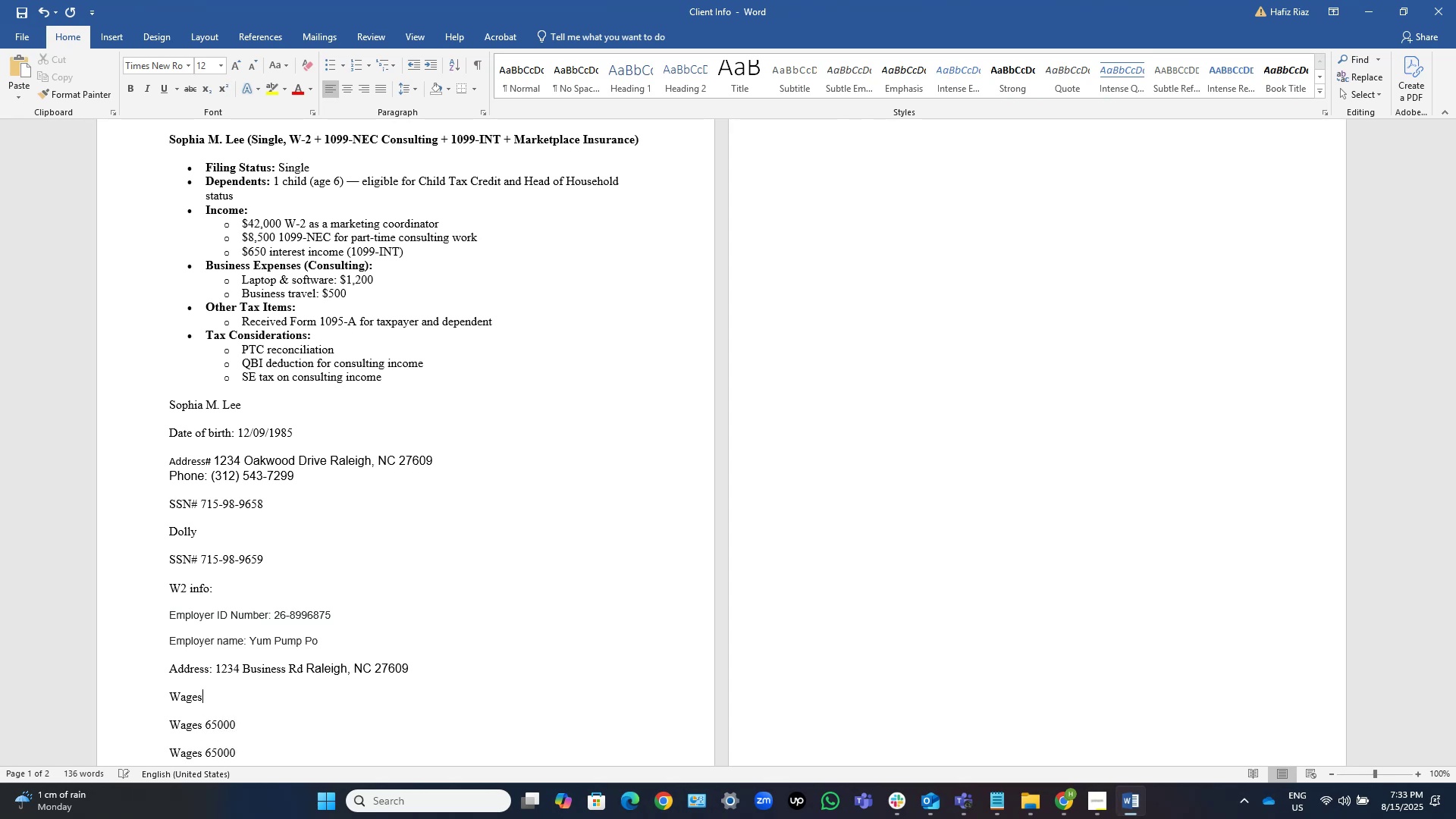 
key(Space)
 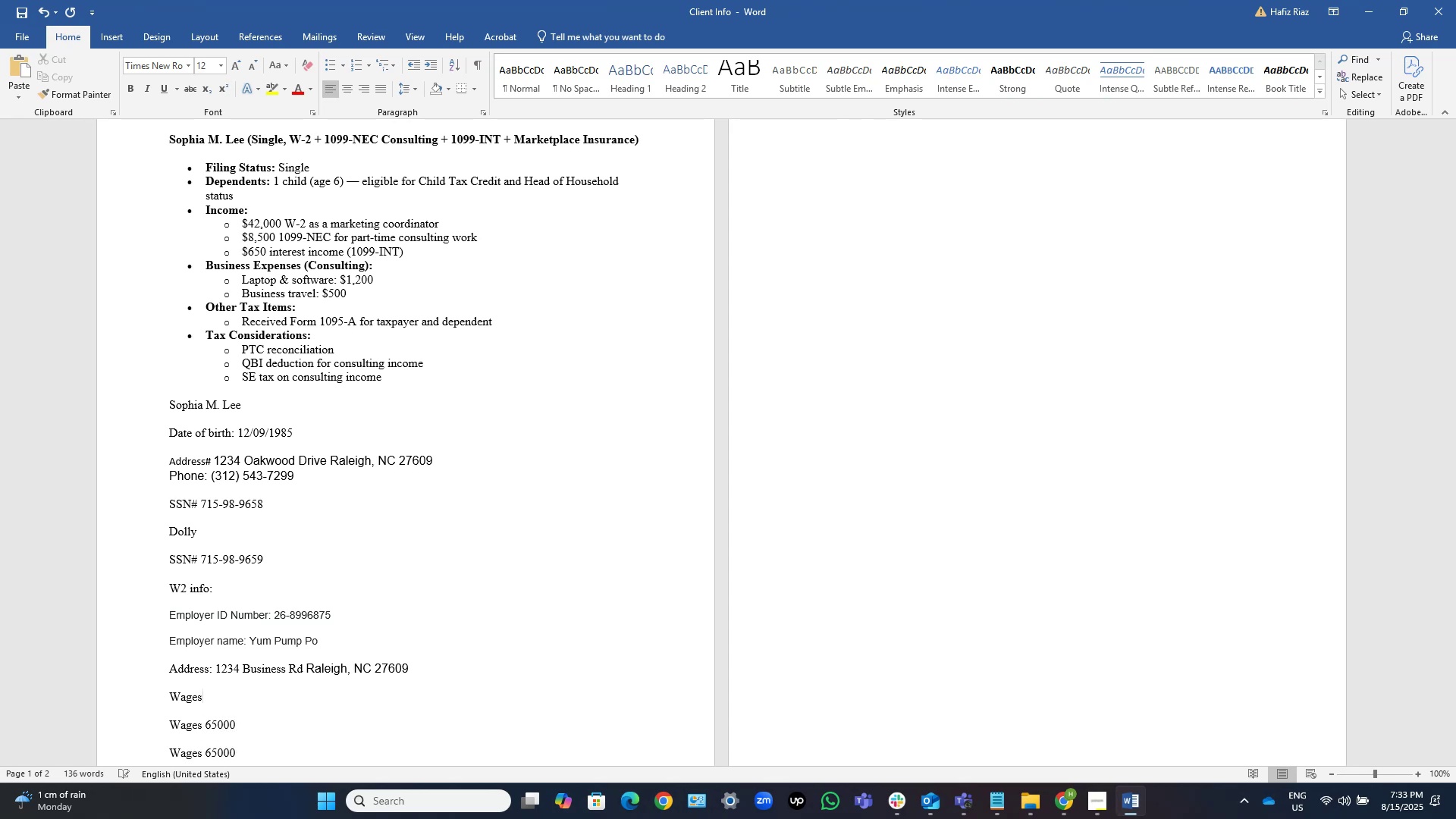 
key(Numpad6)
 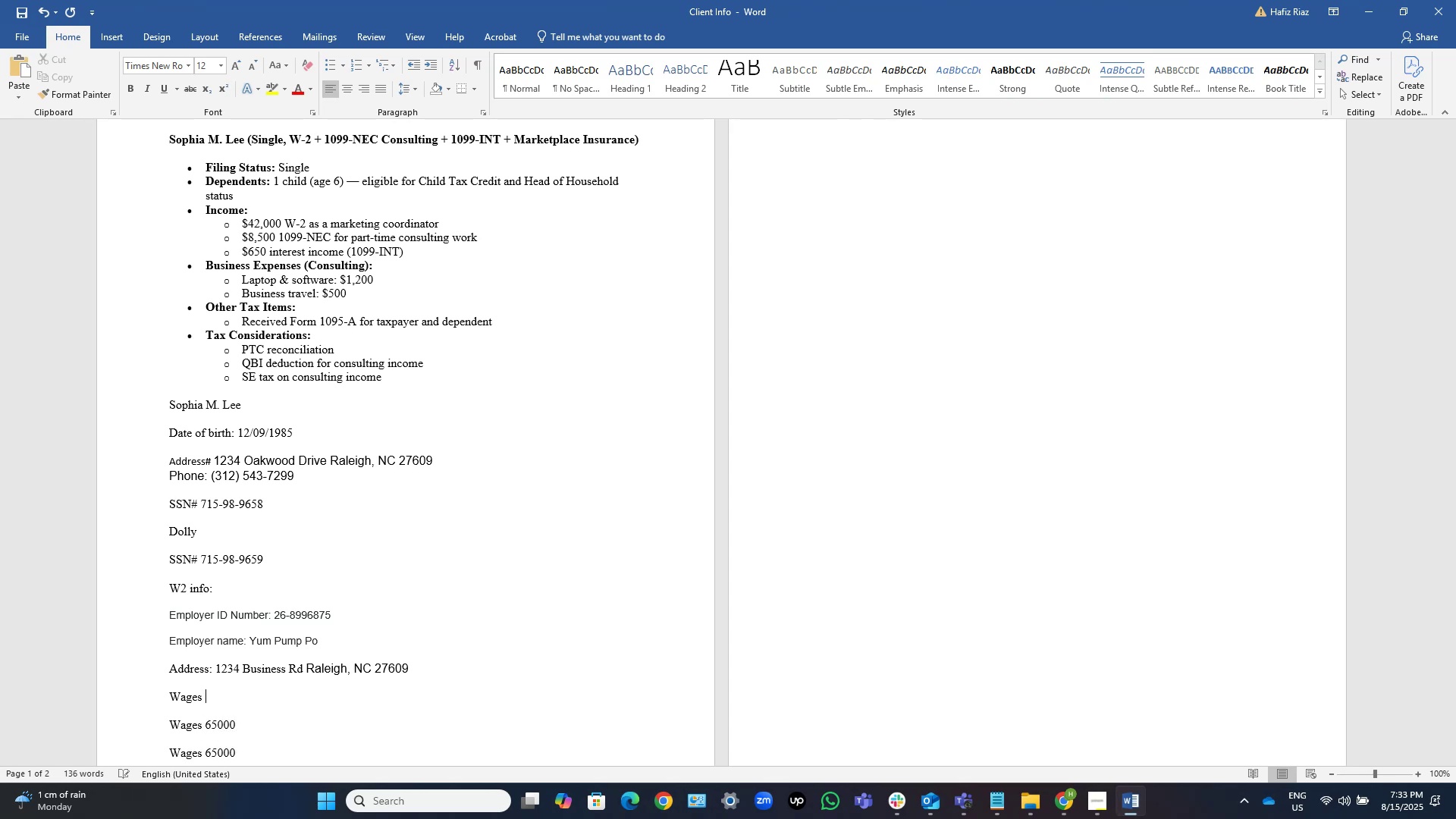 
key(Numpad5)
 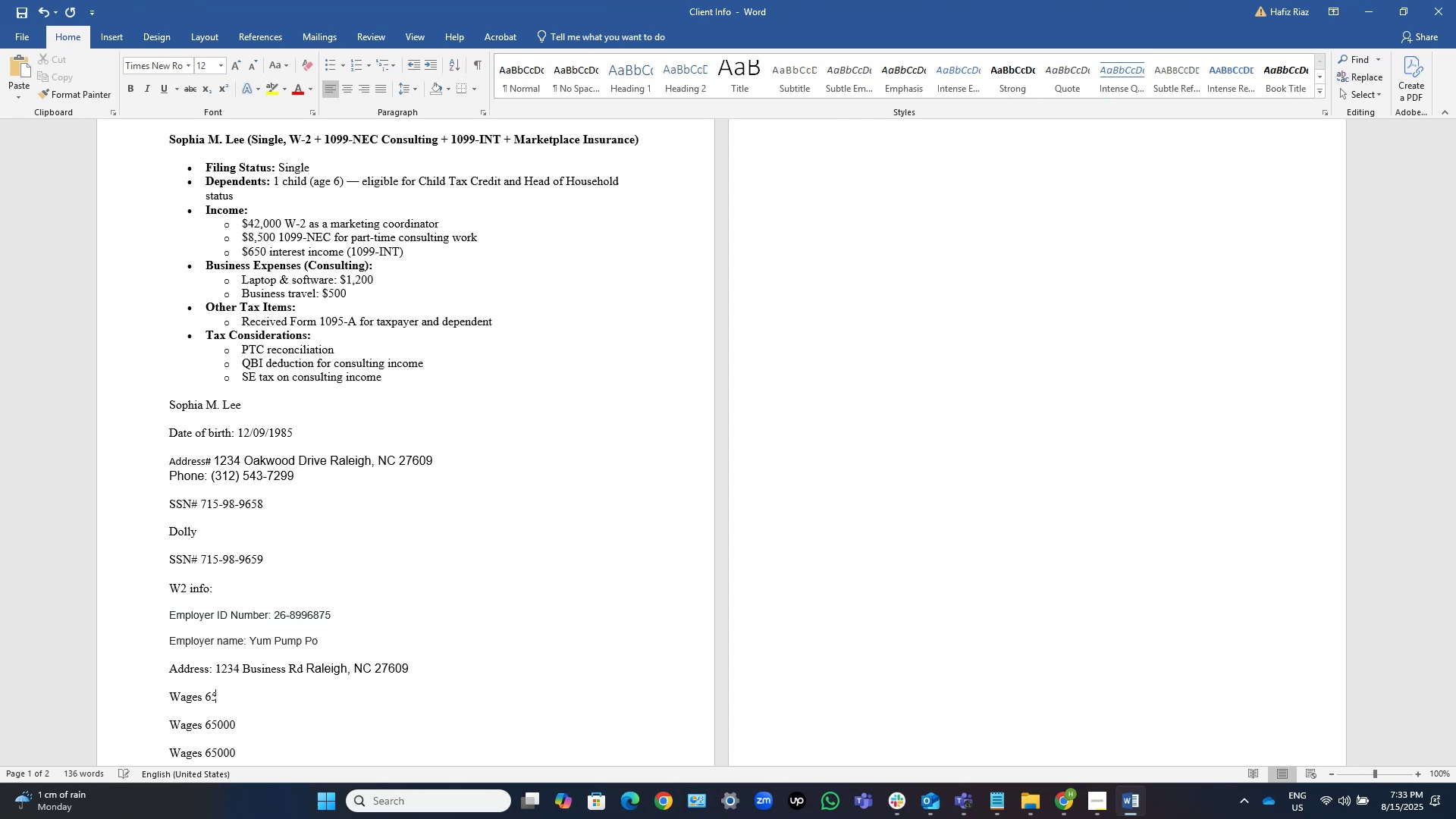 
key(Numpad0)
 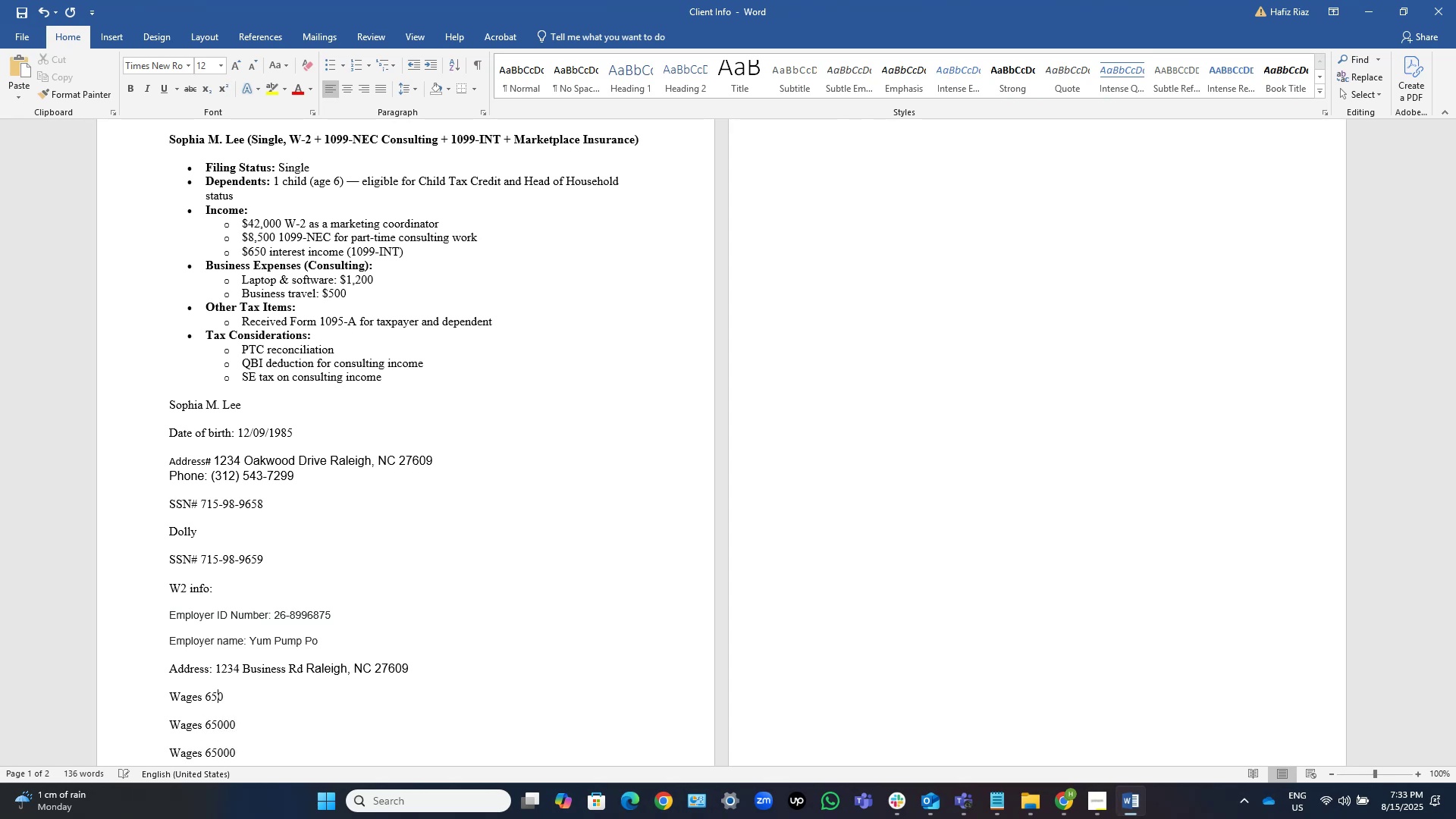 
key(Numpad0)
 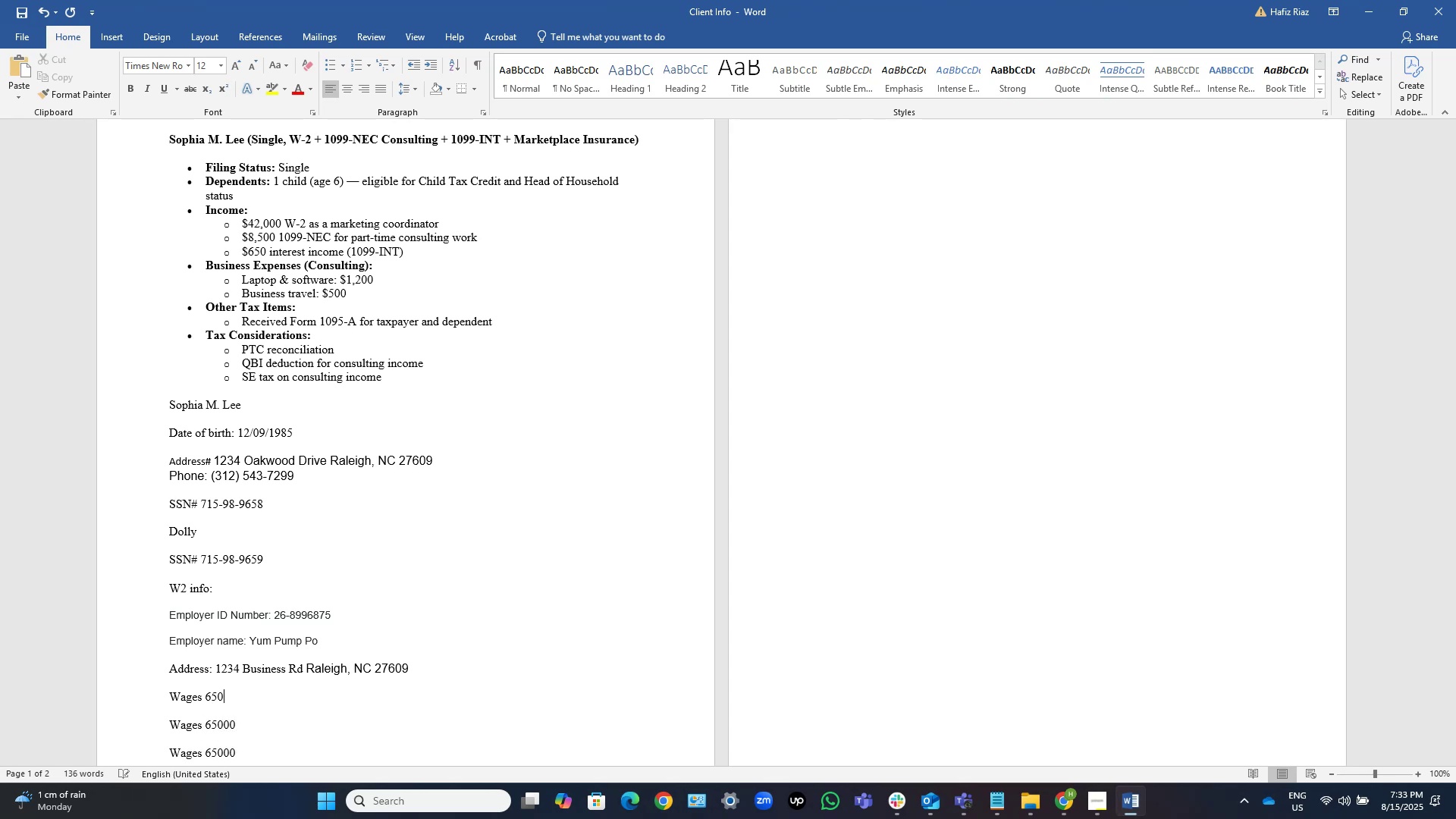 
key(Numpad0)
 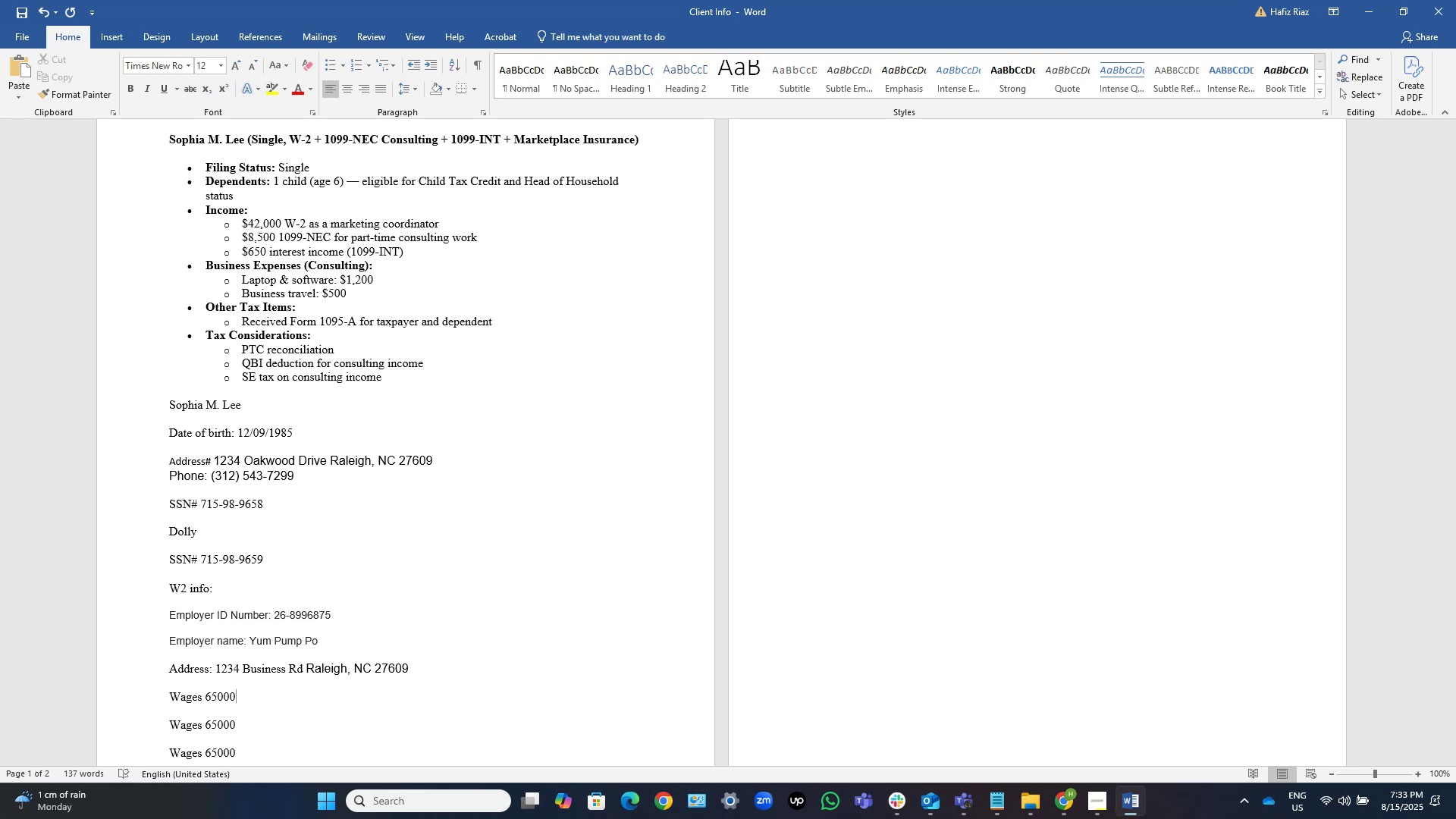 
key(Space)
 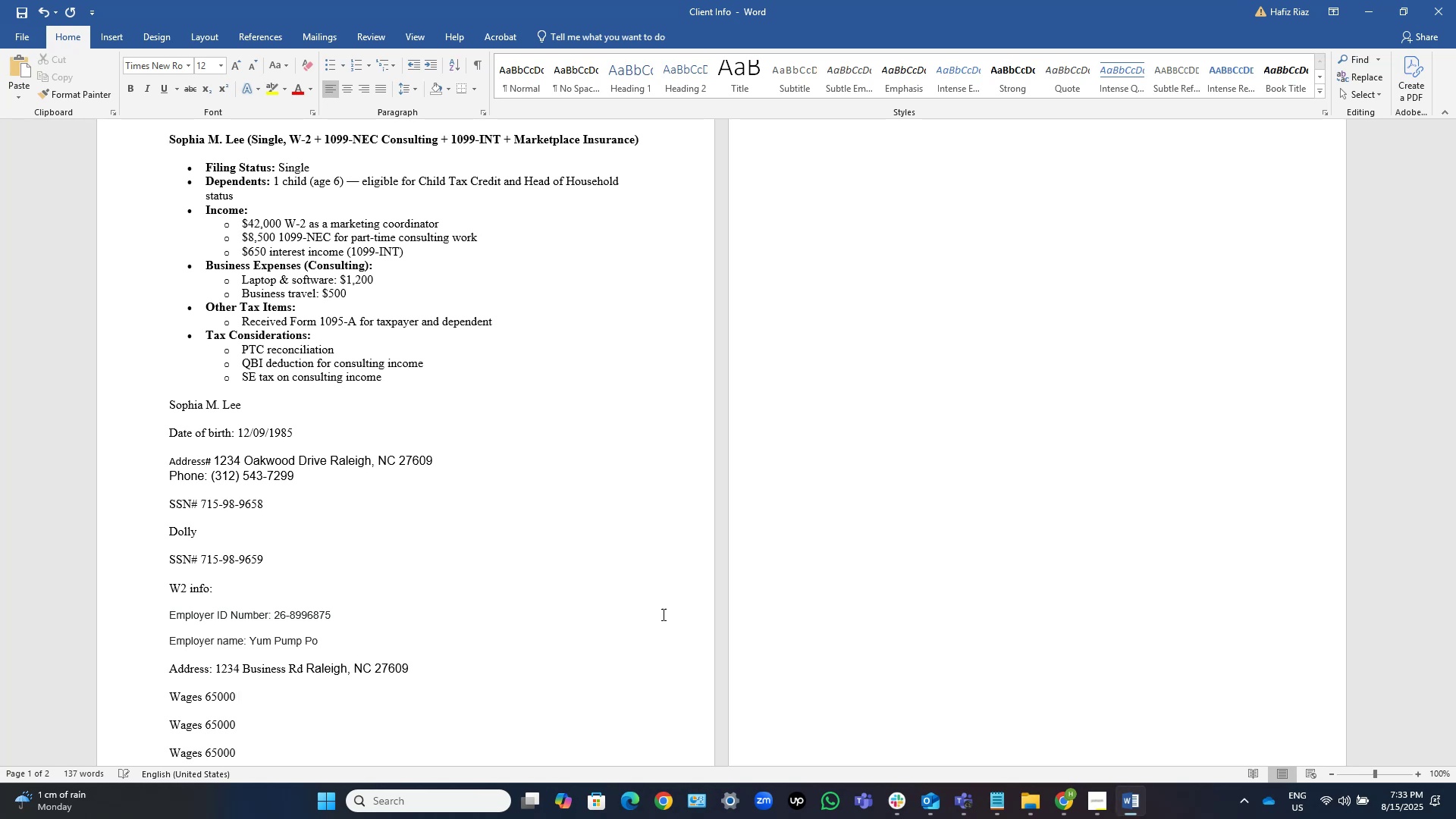 
hold_key(key=ControlLeft, duration=0.35)
scroll: coordinate [614, 587], scroll_direction: up, amount: 2.0
 